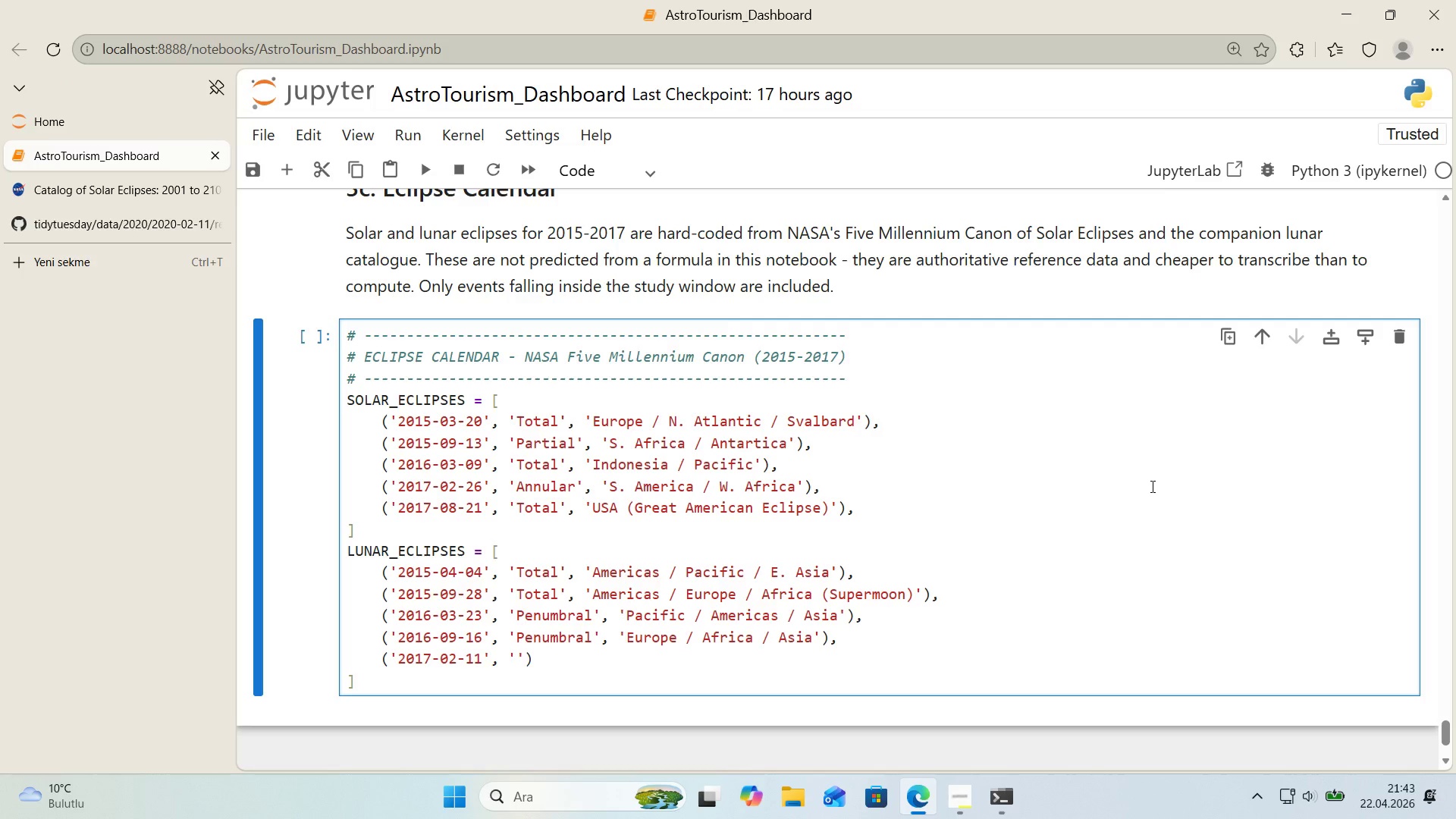 
type(Penumbral)
 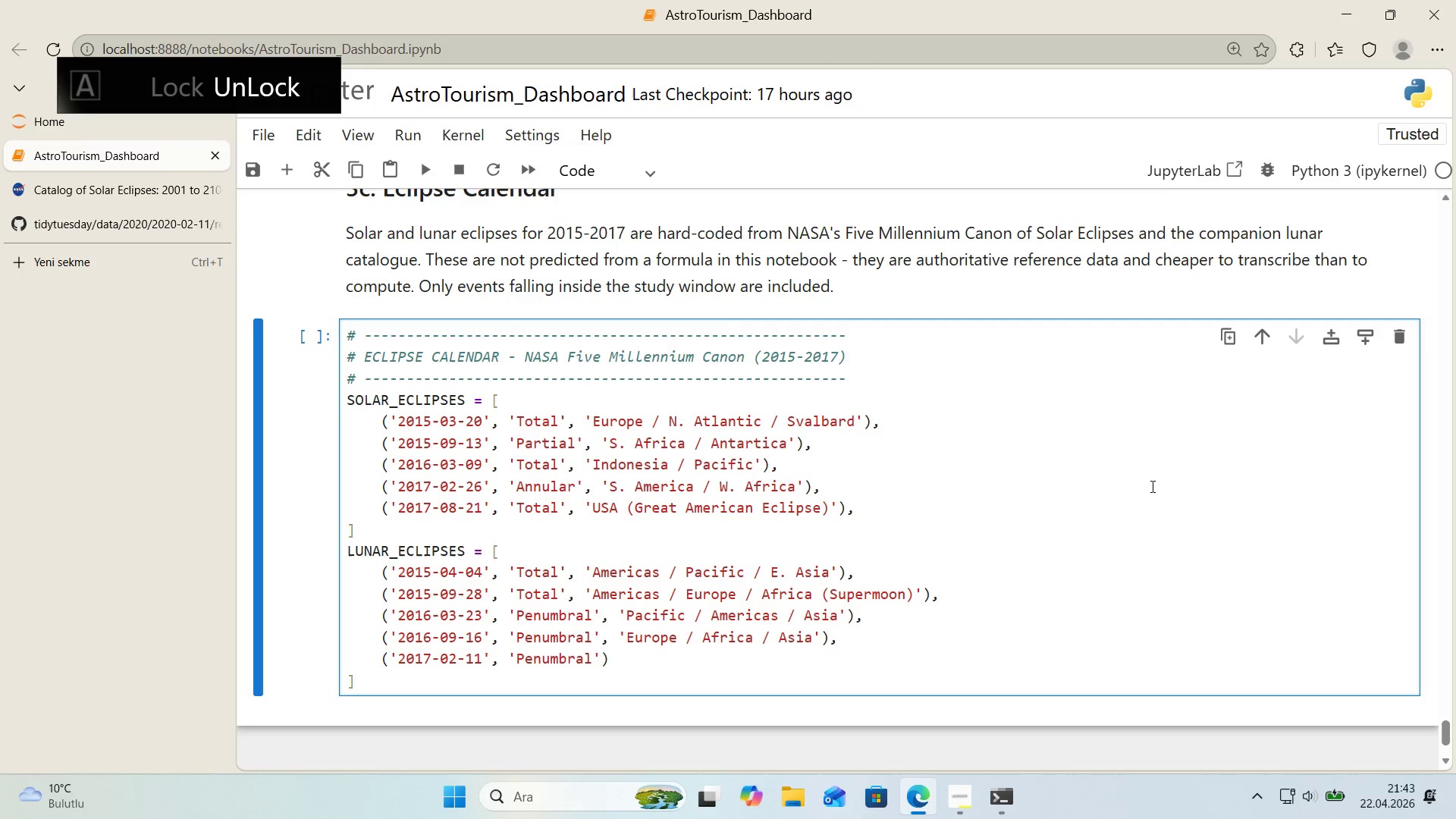 
key(ArrowRight)
 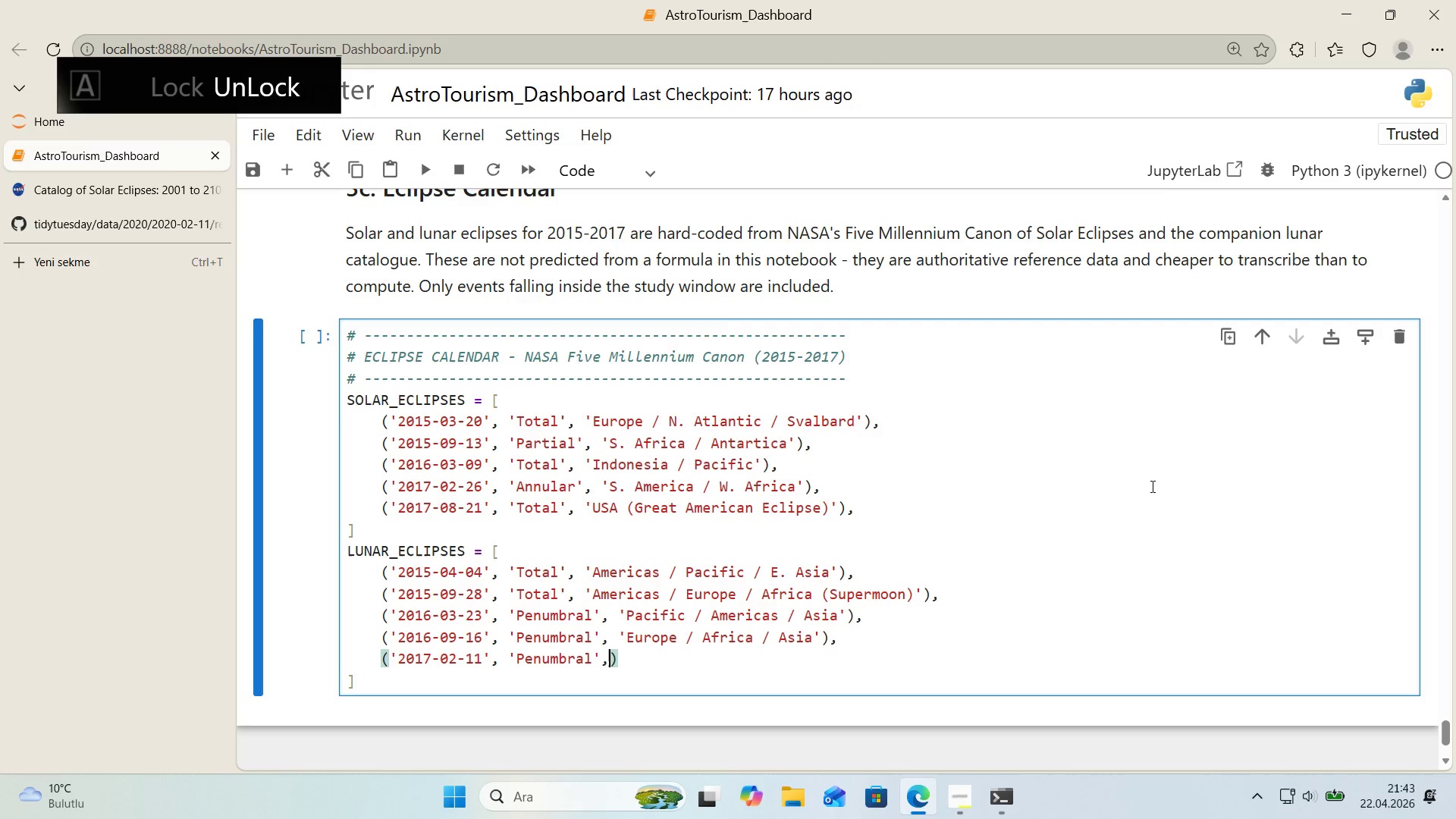 
type(, @@)
 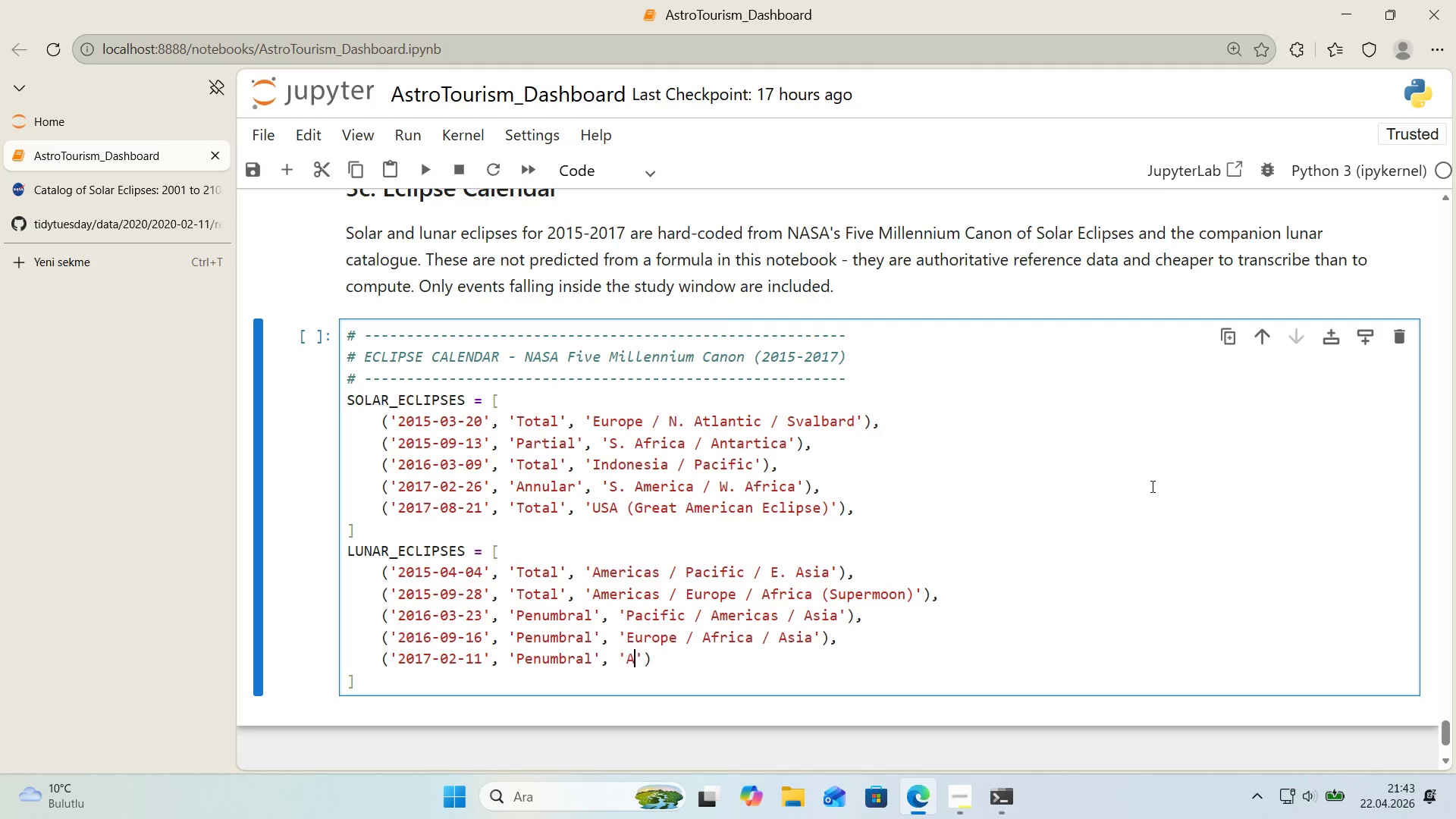 
 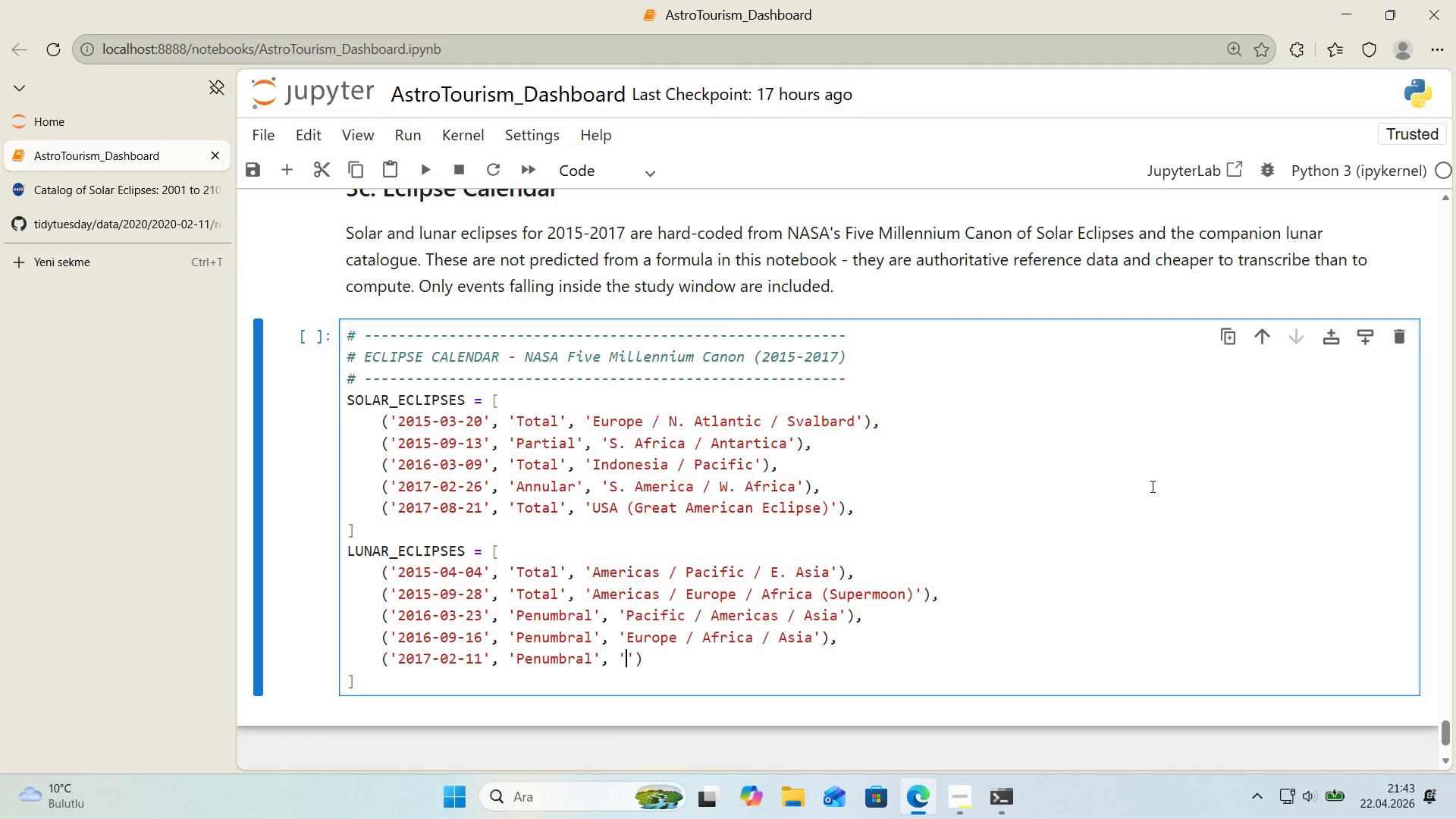 
key(ArrowLeft)
 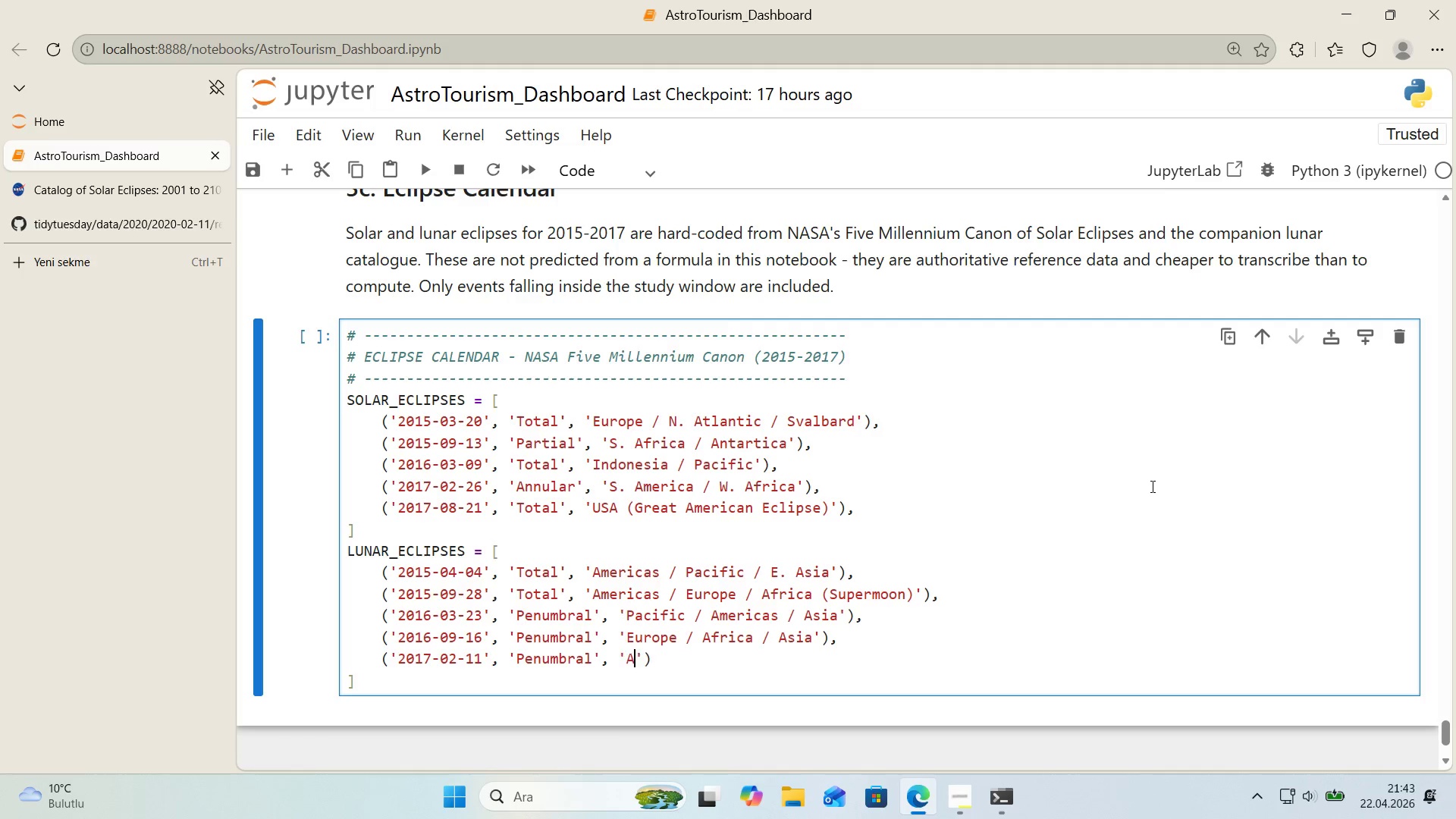 
type(Amer'cas& Eurpea)
key(Backspace)
key(Backspace)
key(Backspace)
type(opea)
key(Backspace)
type( & Afr'ca)
 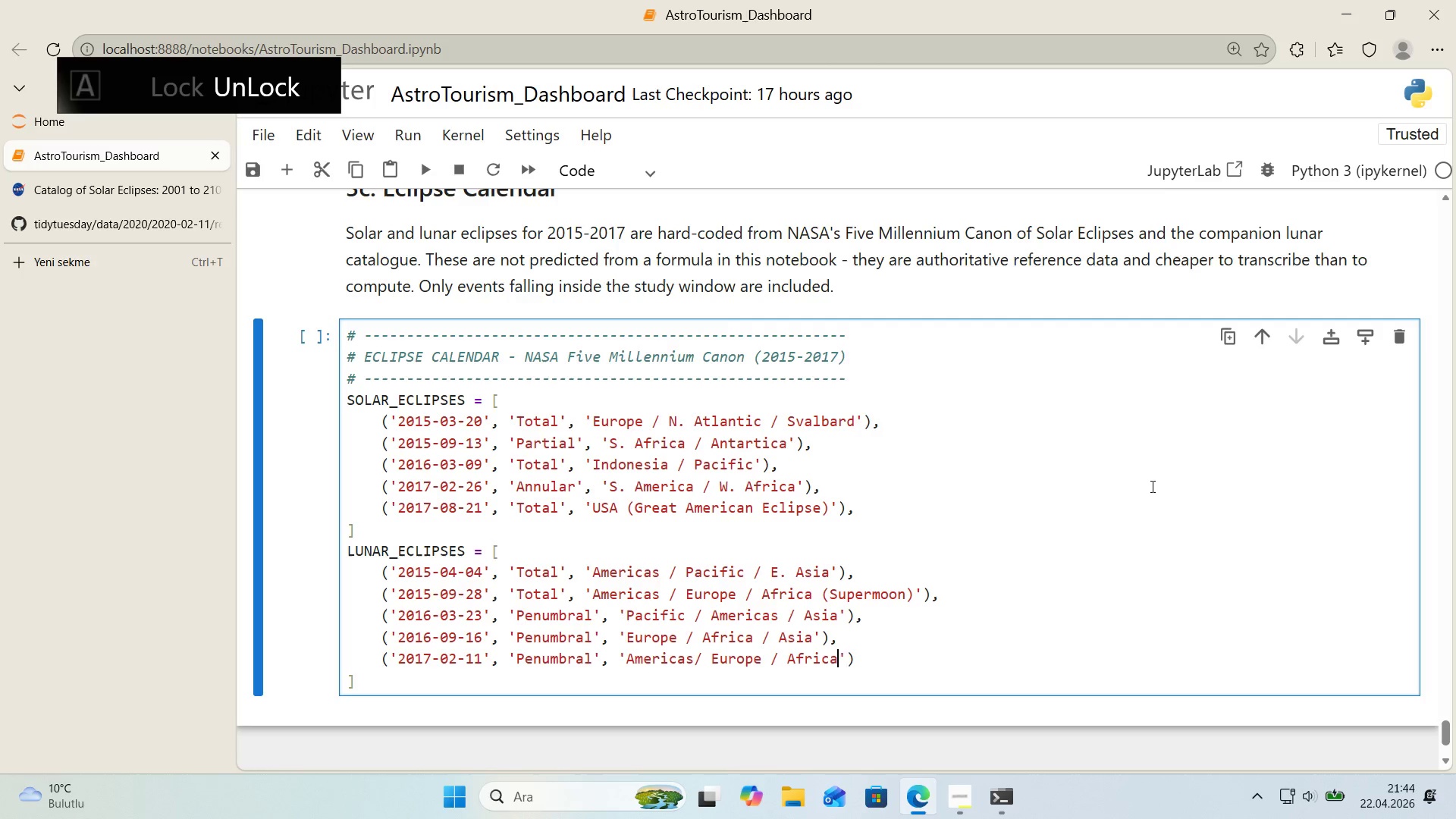 
key(ArrowRight)
 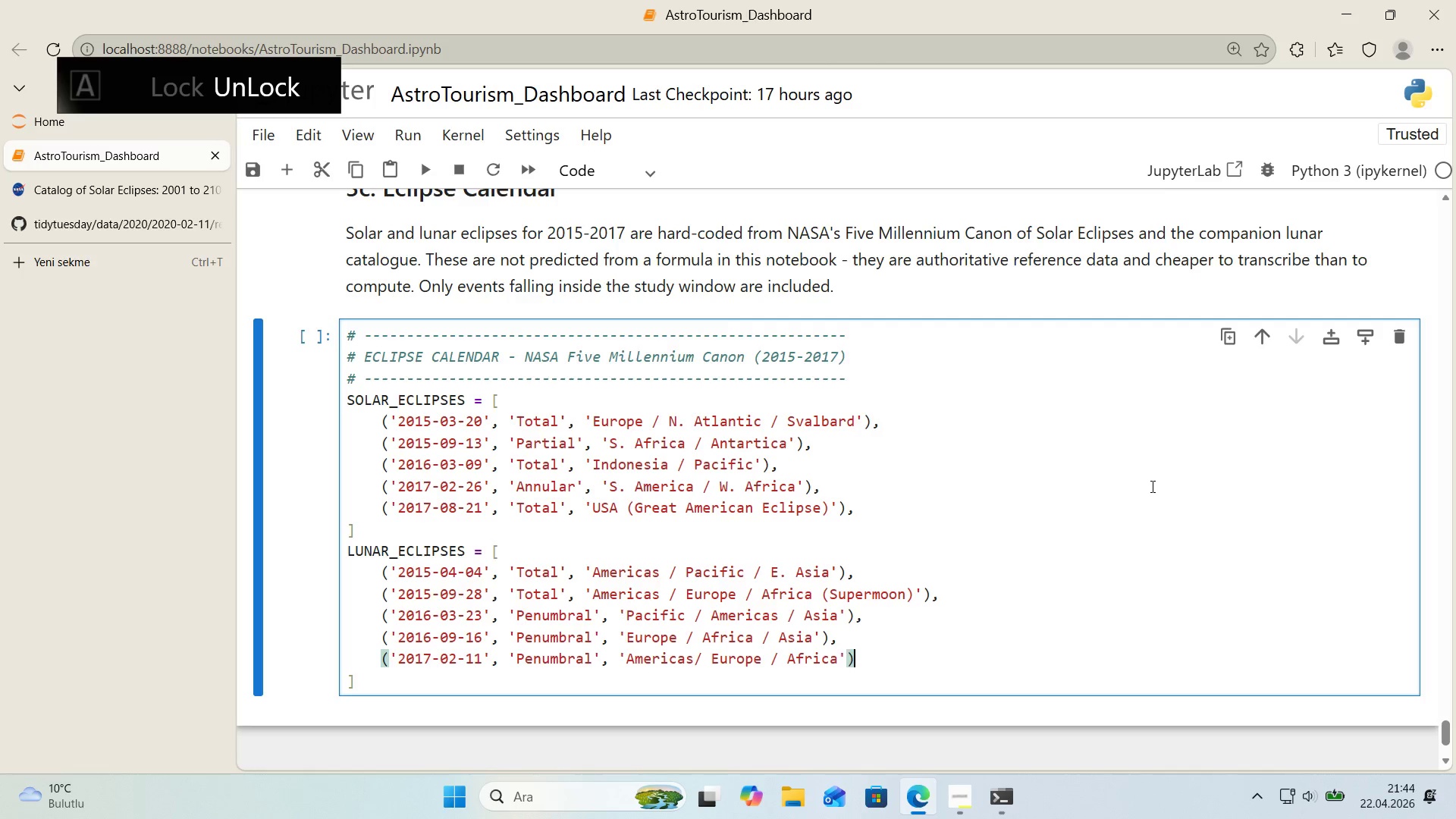 
key(ArrowRight)
 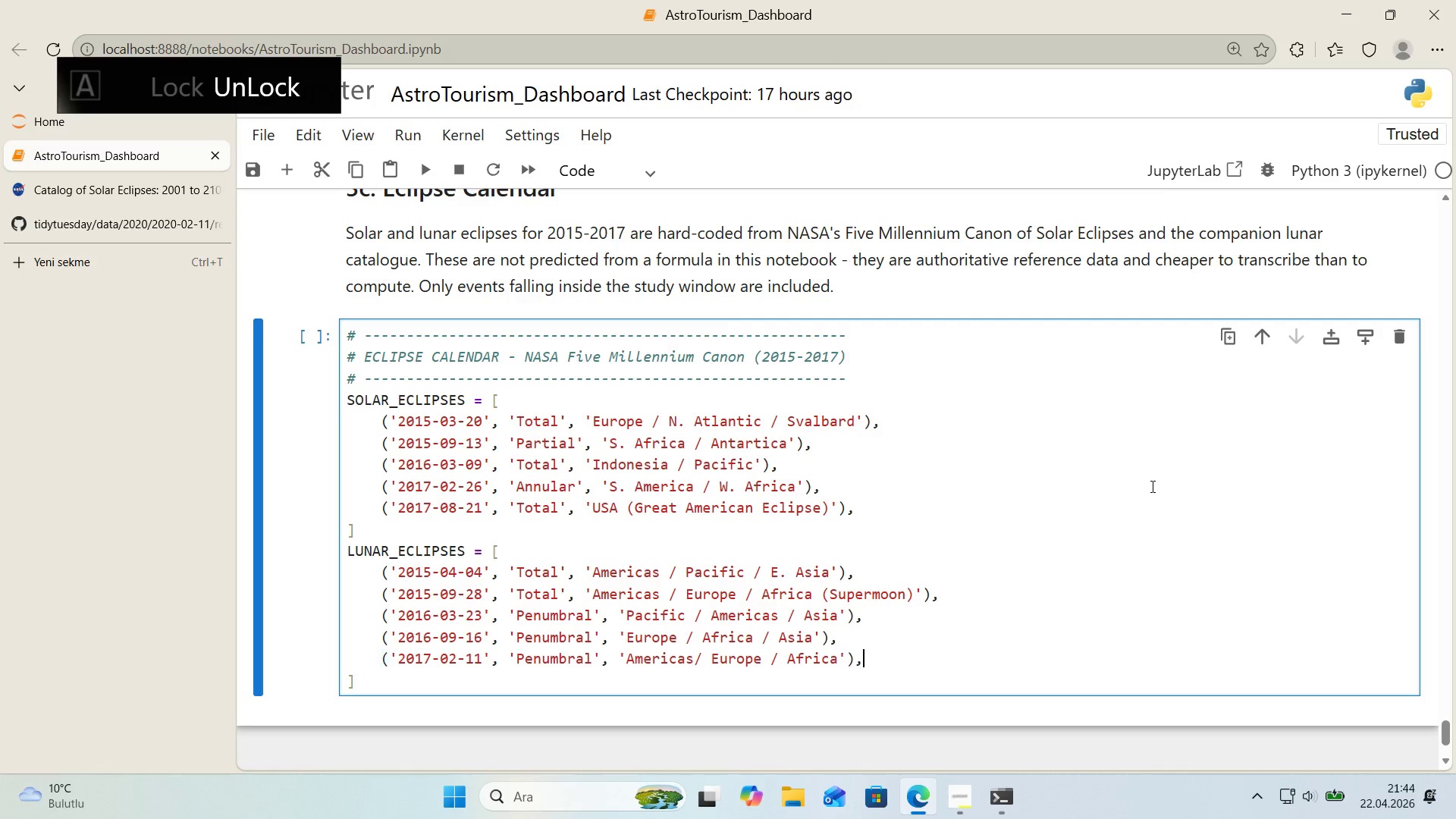 
key(Comma)
 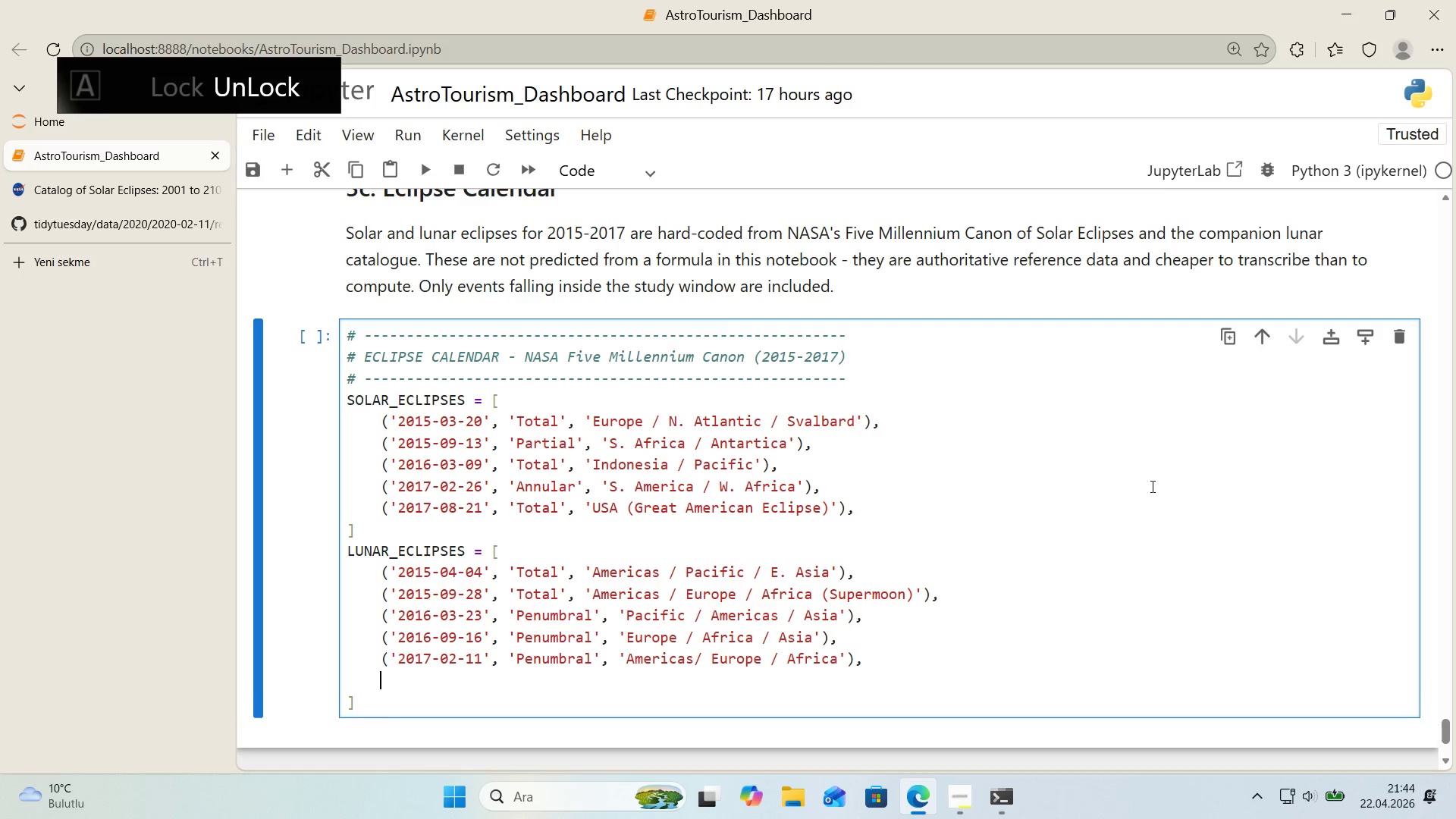 
key(Enter)
 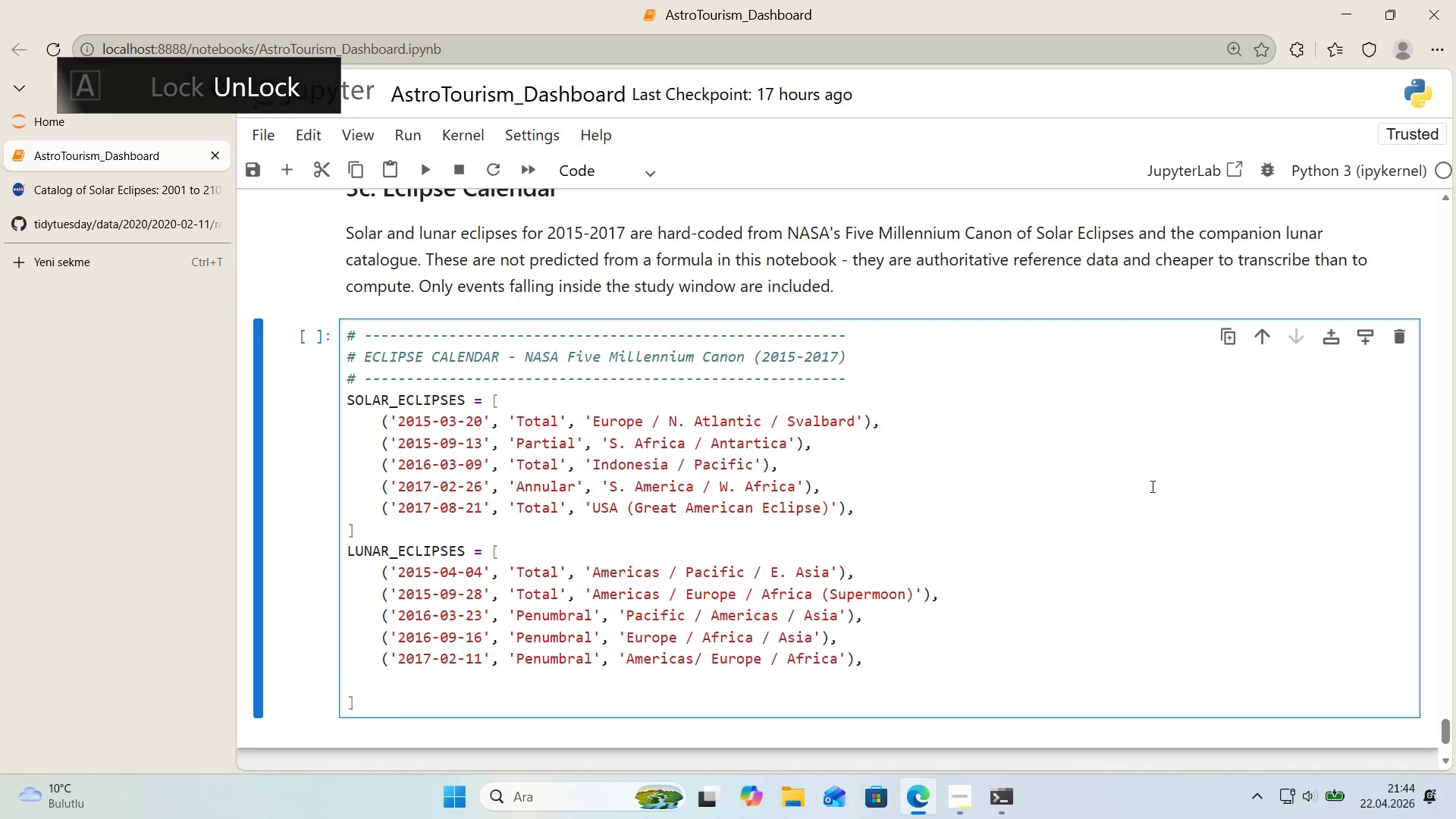 
type(*()
 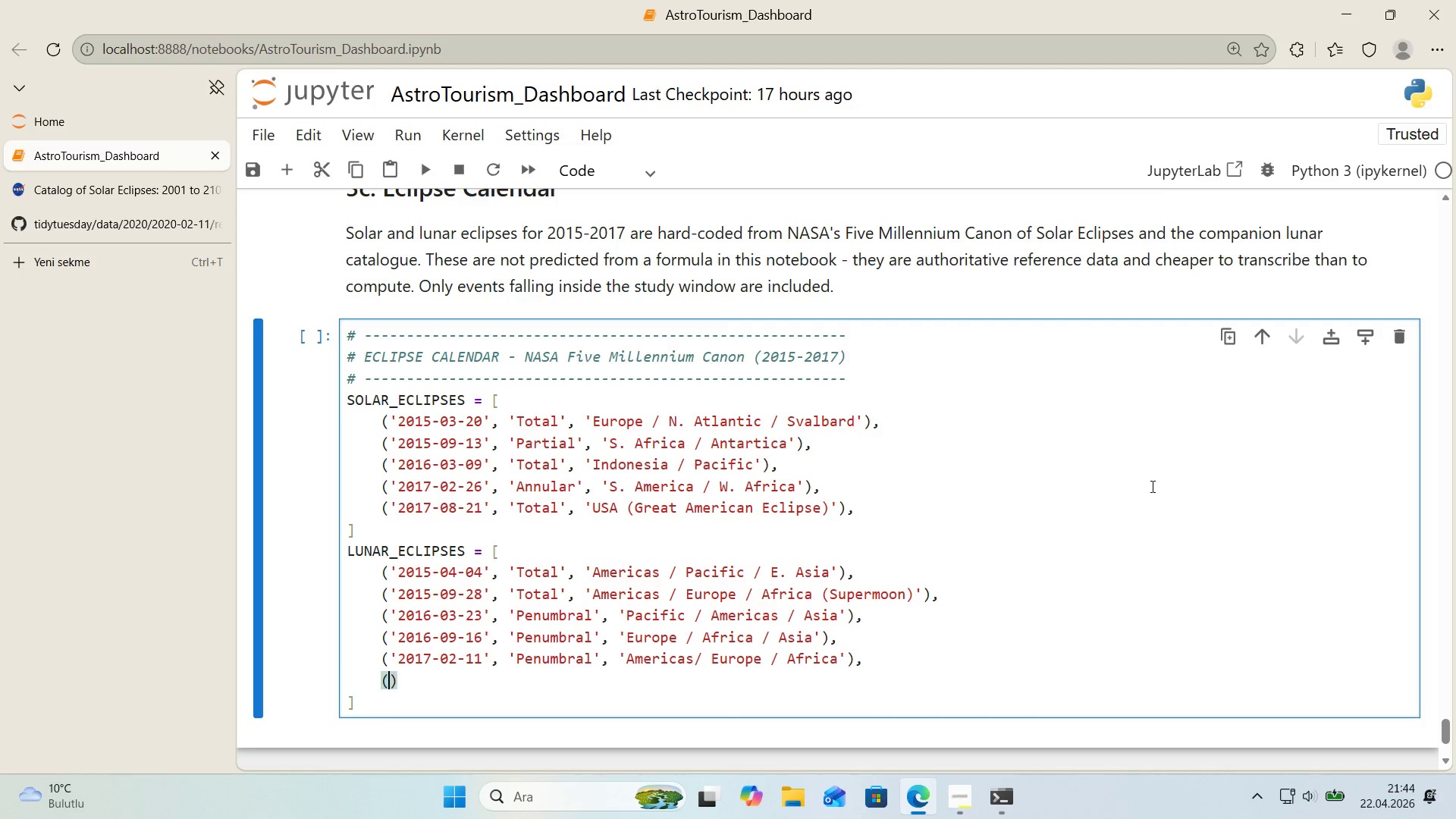 
key(ArrowLeft)
 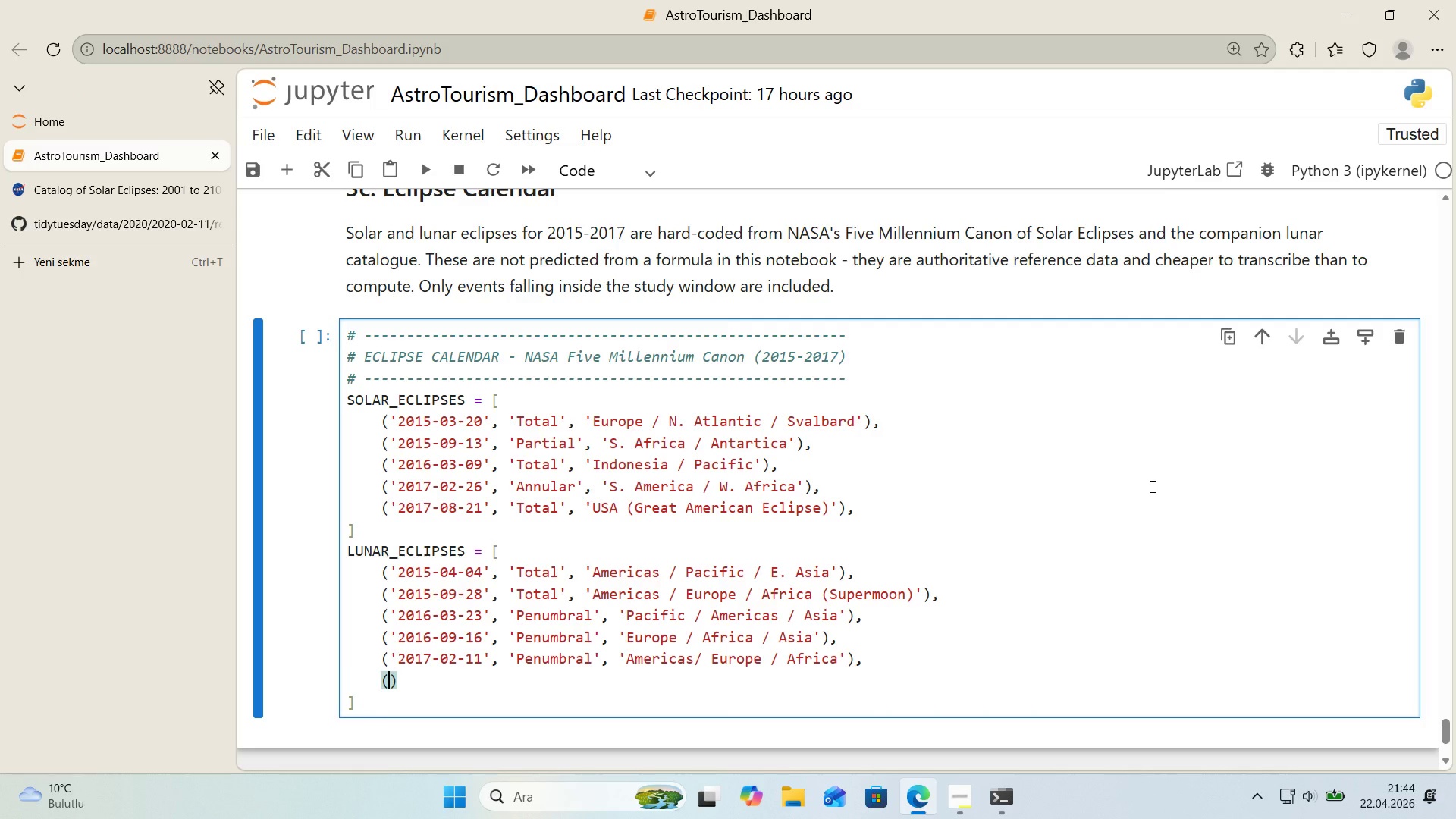 
type(@@)
 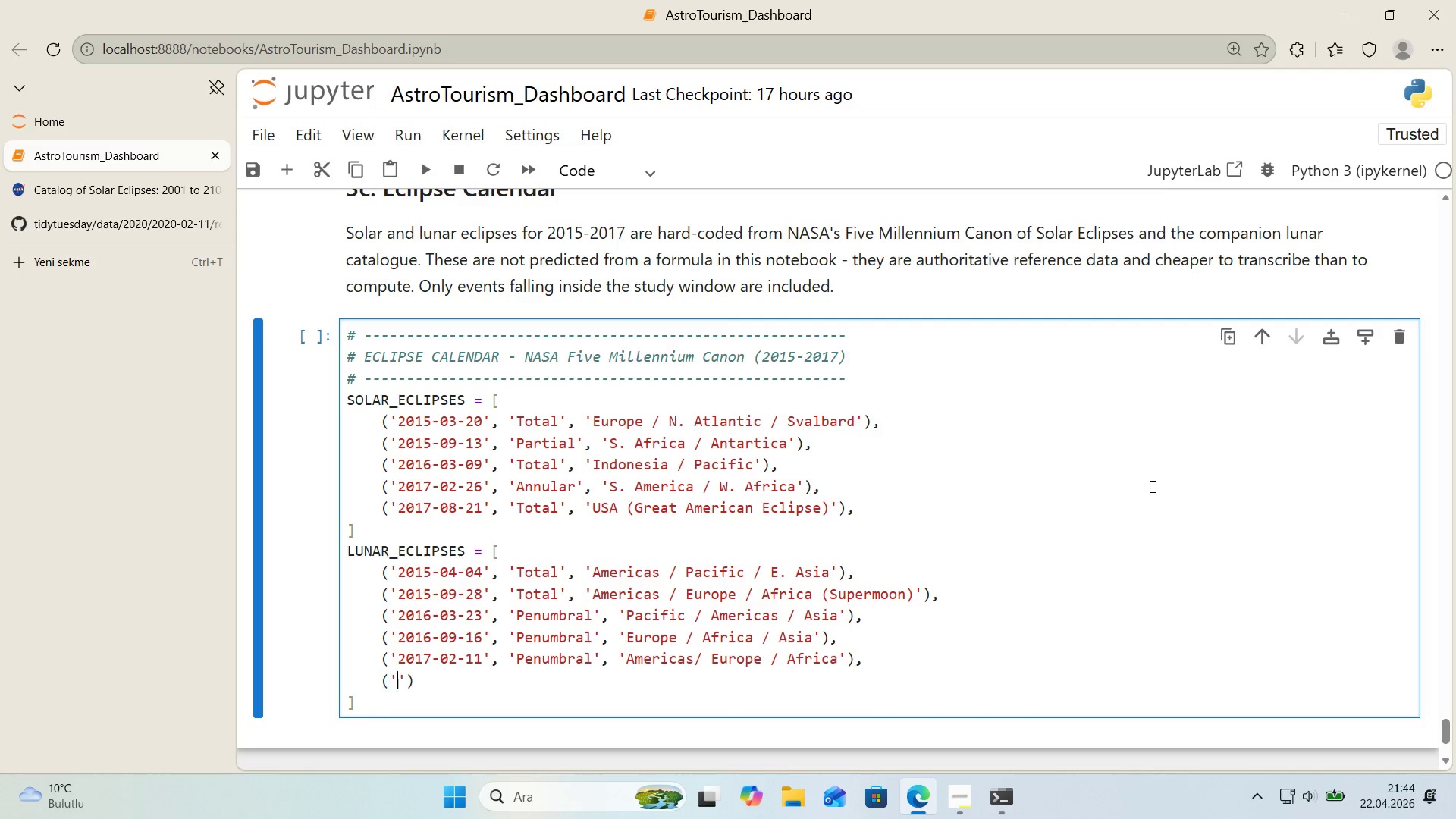 
key(ArrowLeft)
 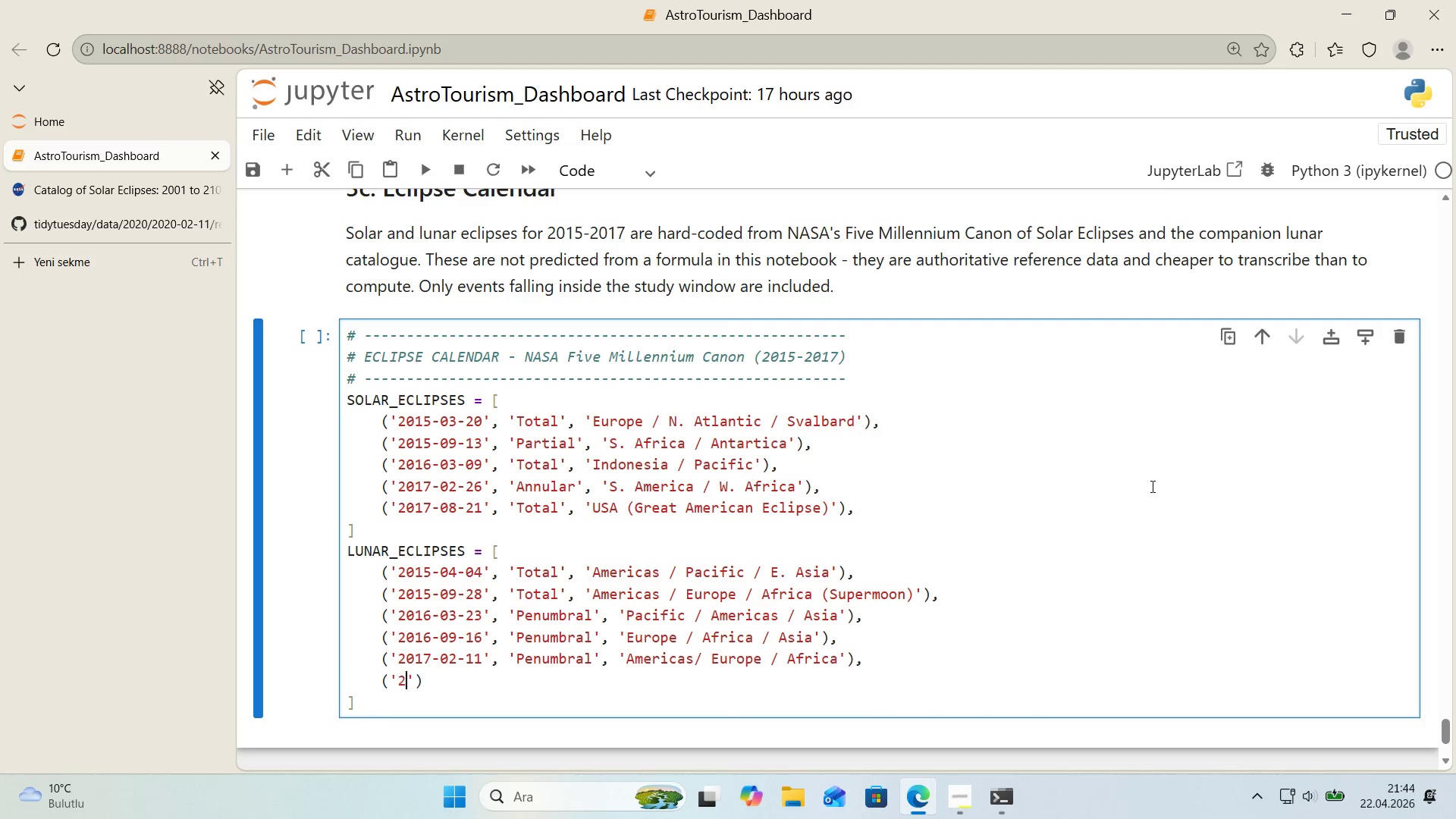 
type(2017-08-07)
 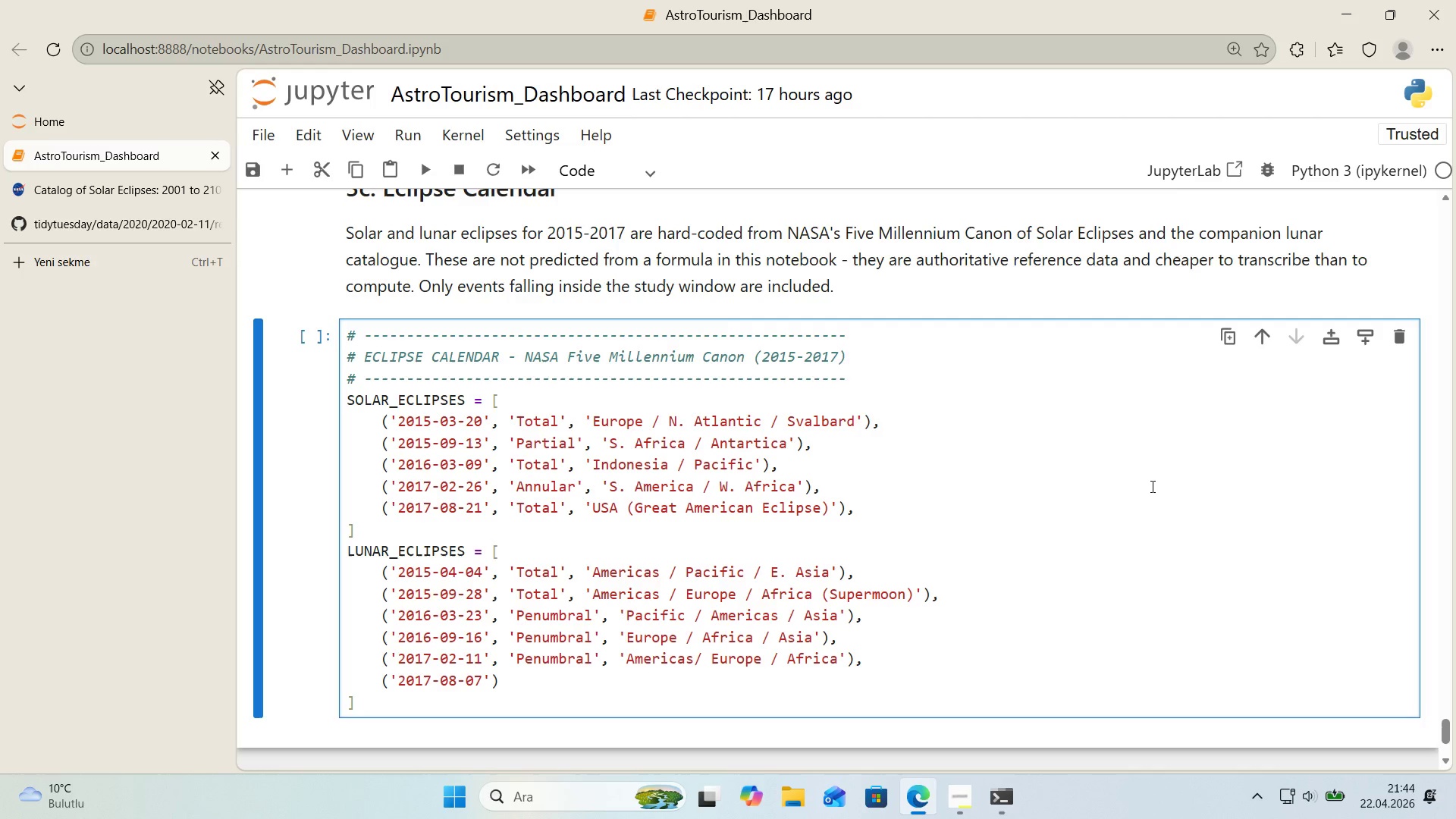 
key(ArrowRight)
 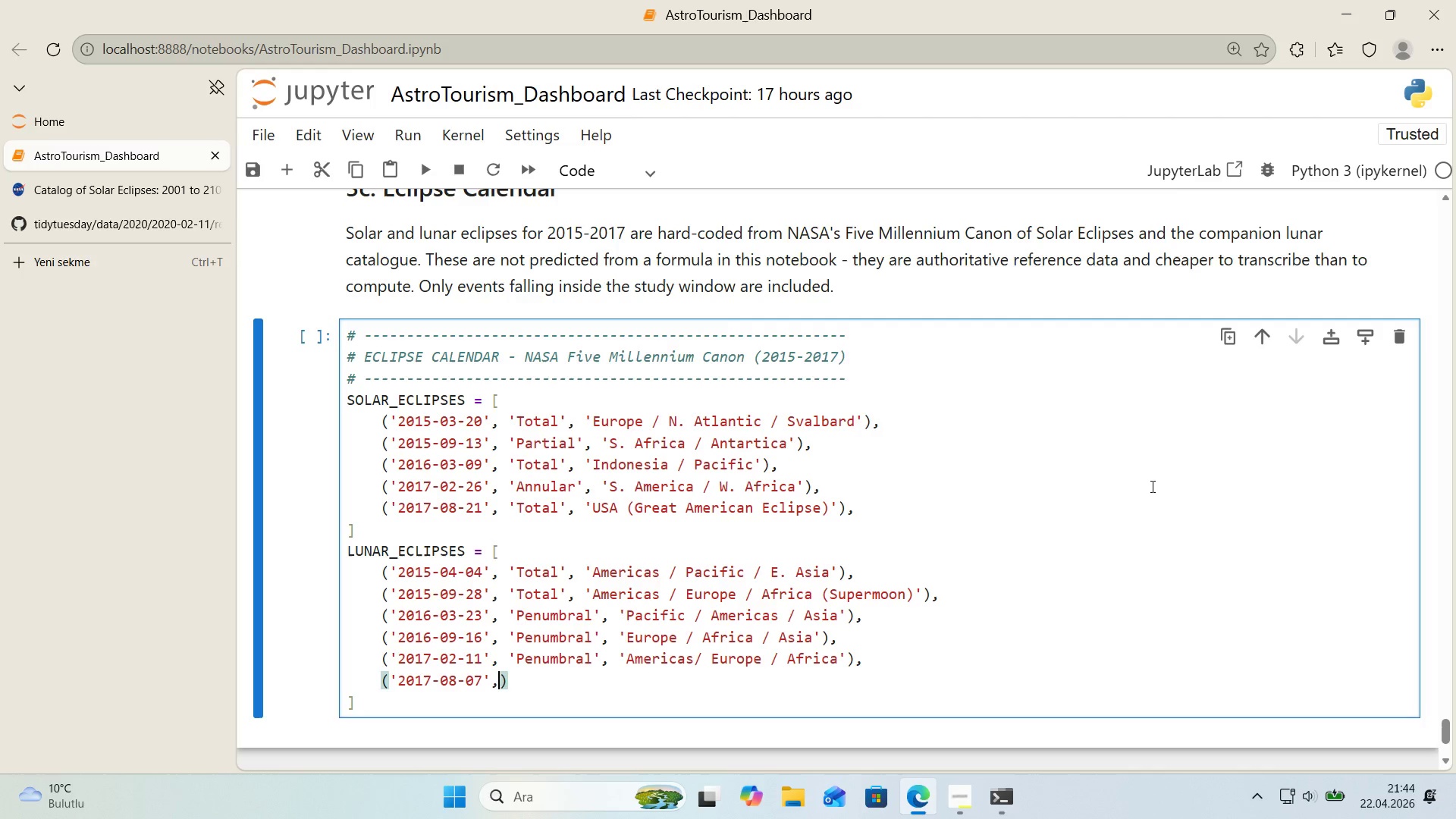 
type(, @@)
 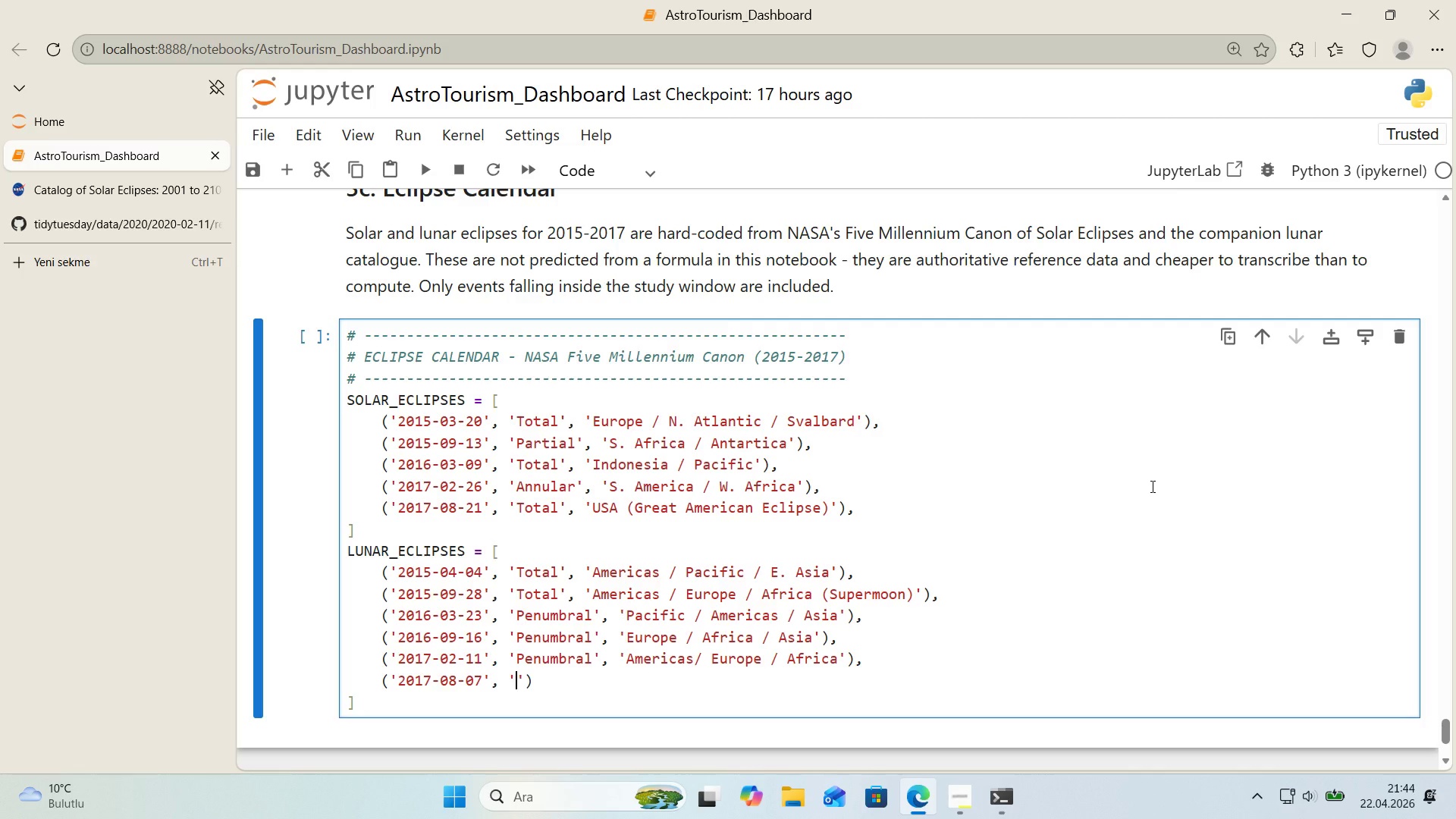 
 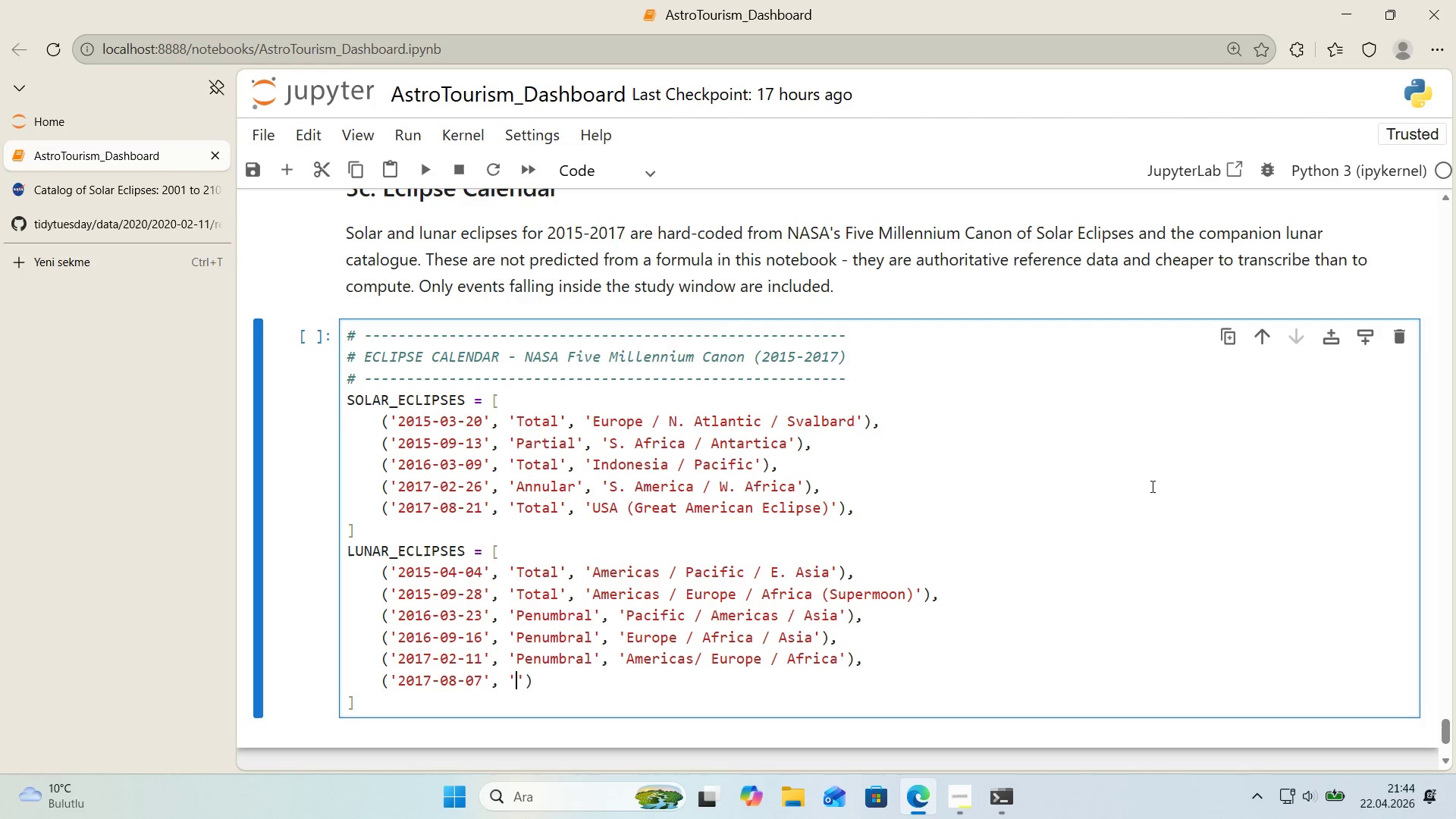 
key(ArrowLeft)
 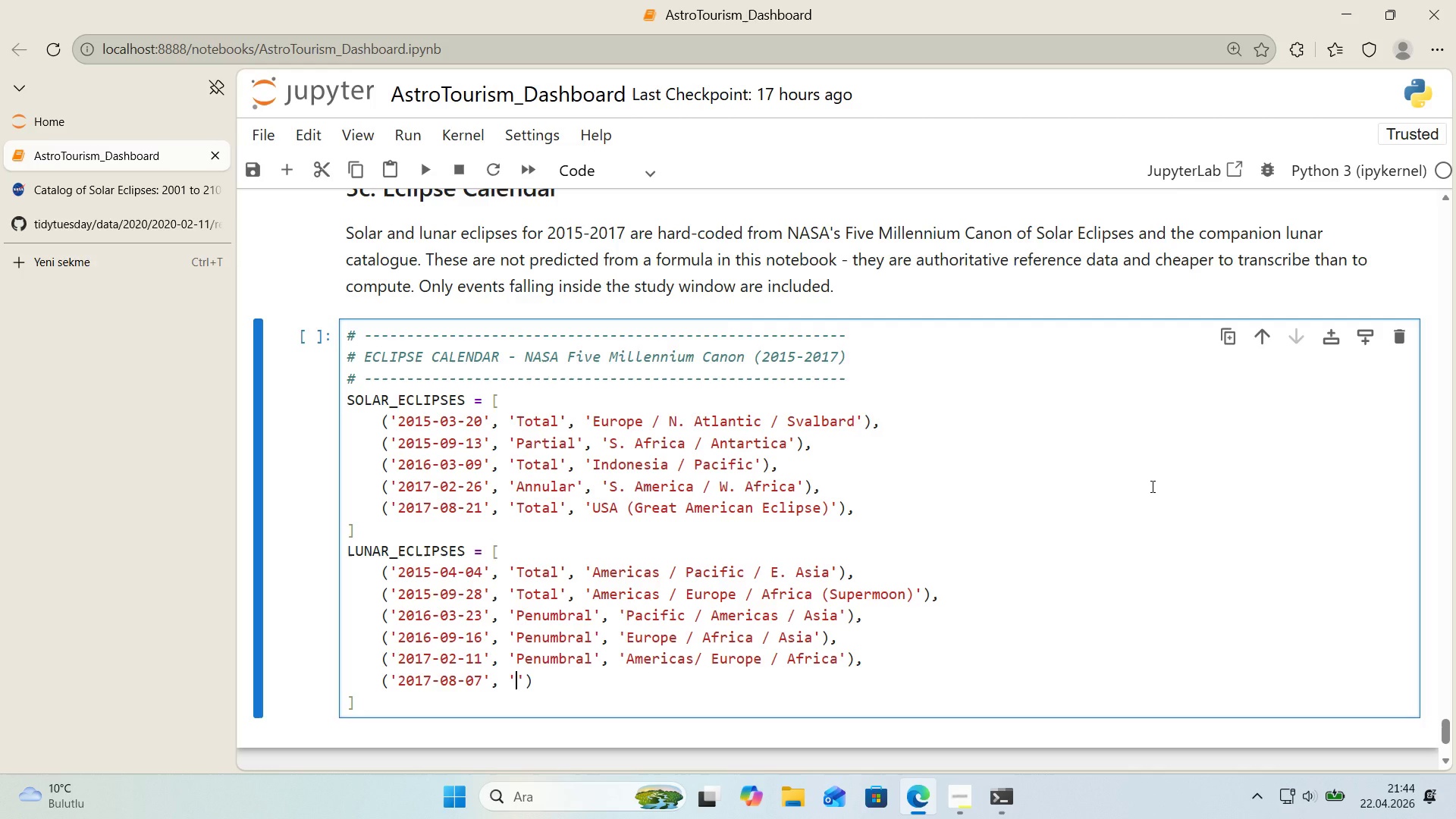 
type(Part'al)
 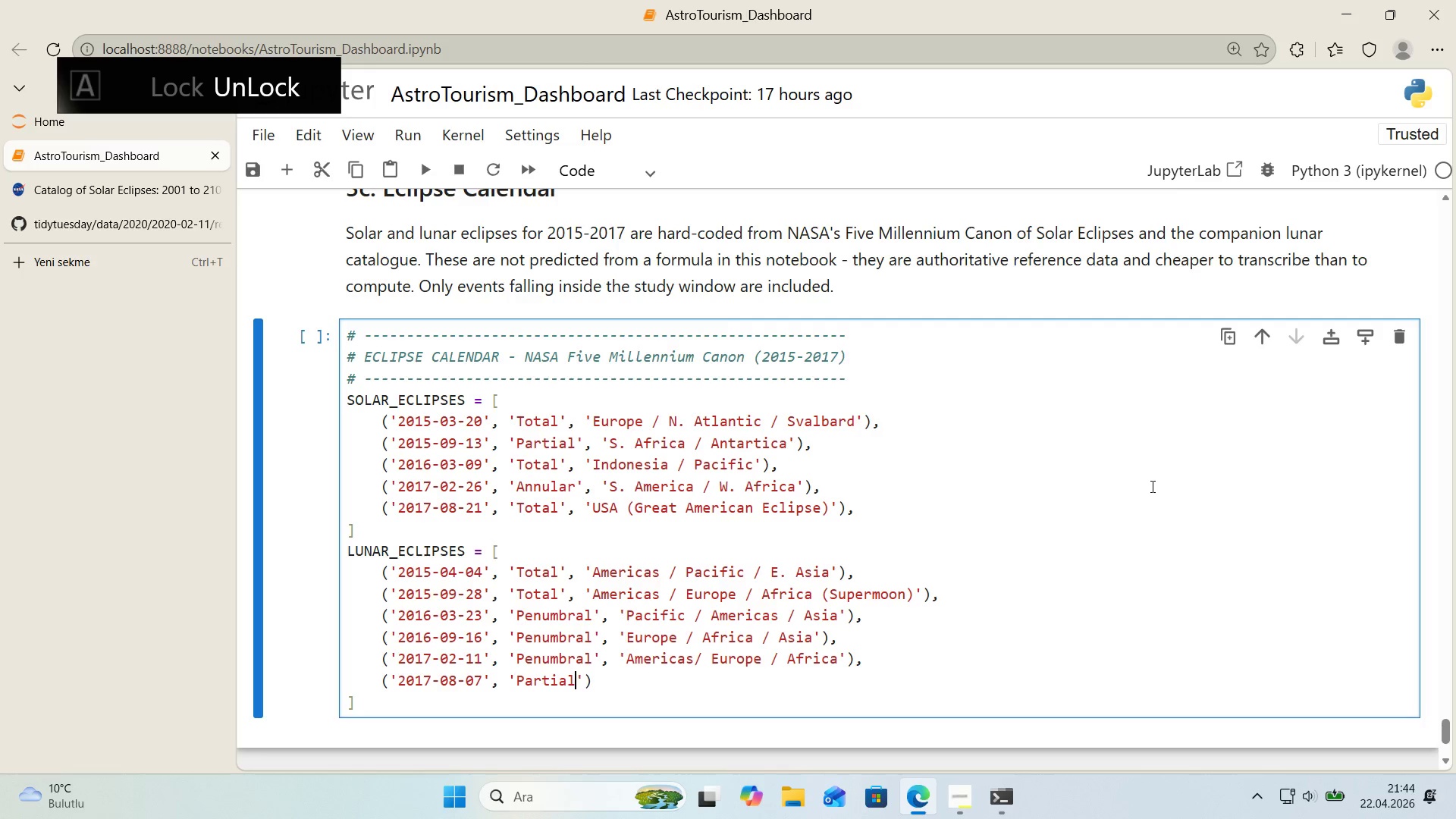 
key(ArrowRight)
 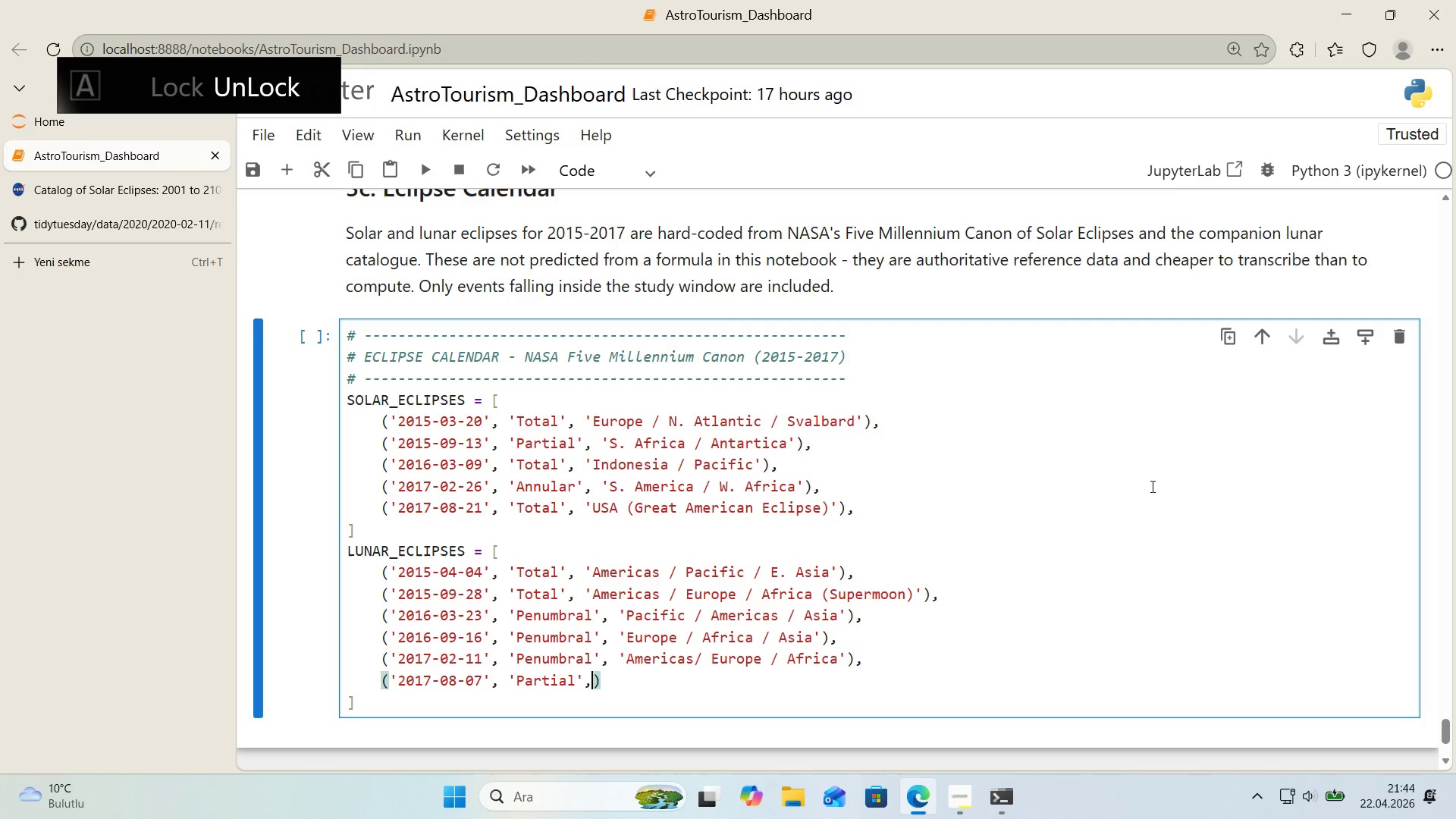 
type(, @@)
 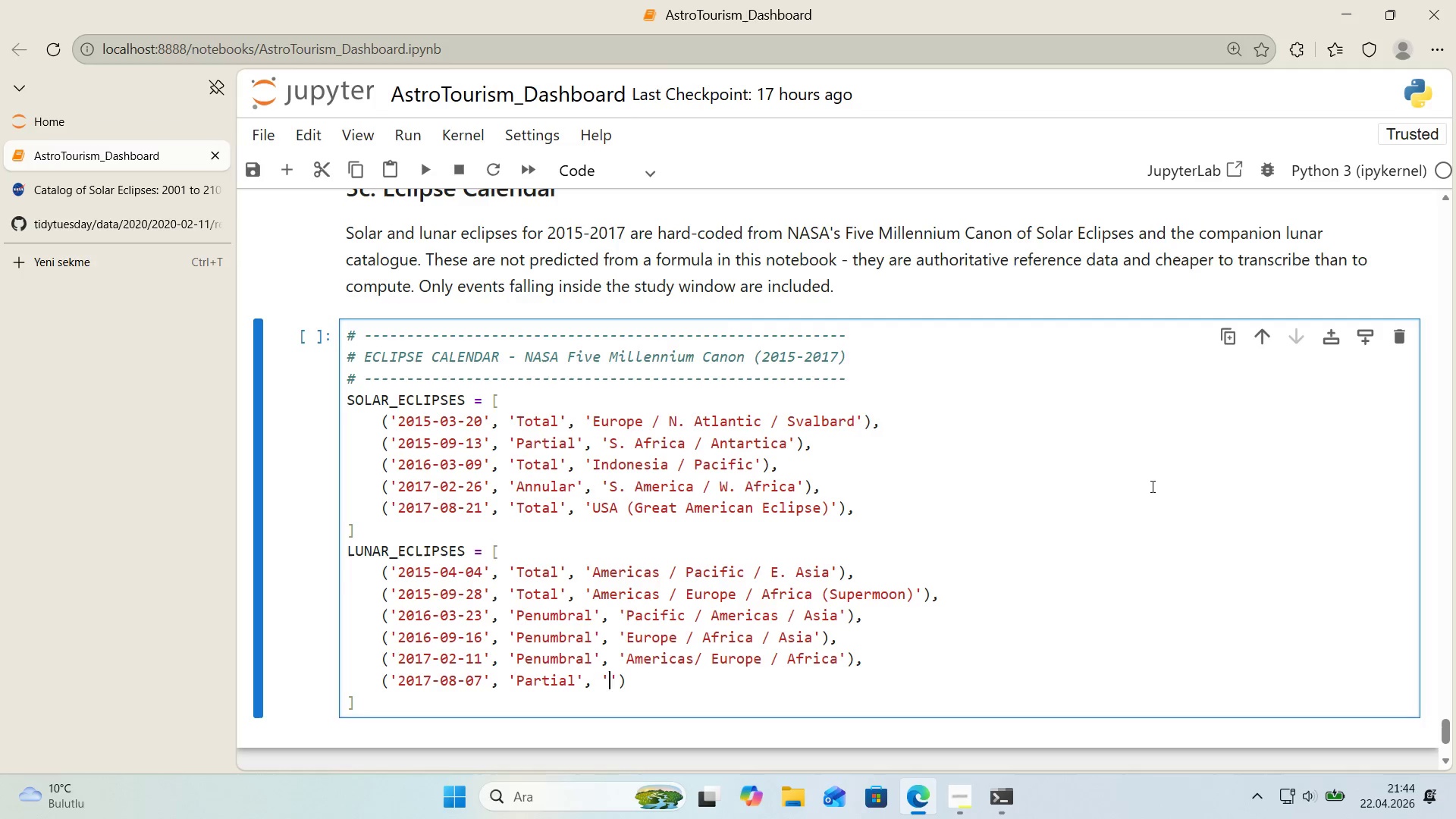 
 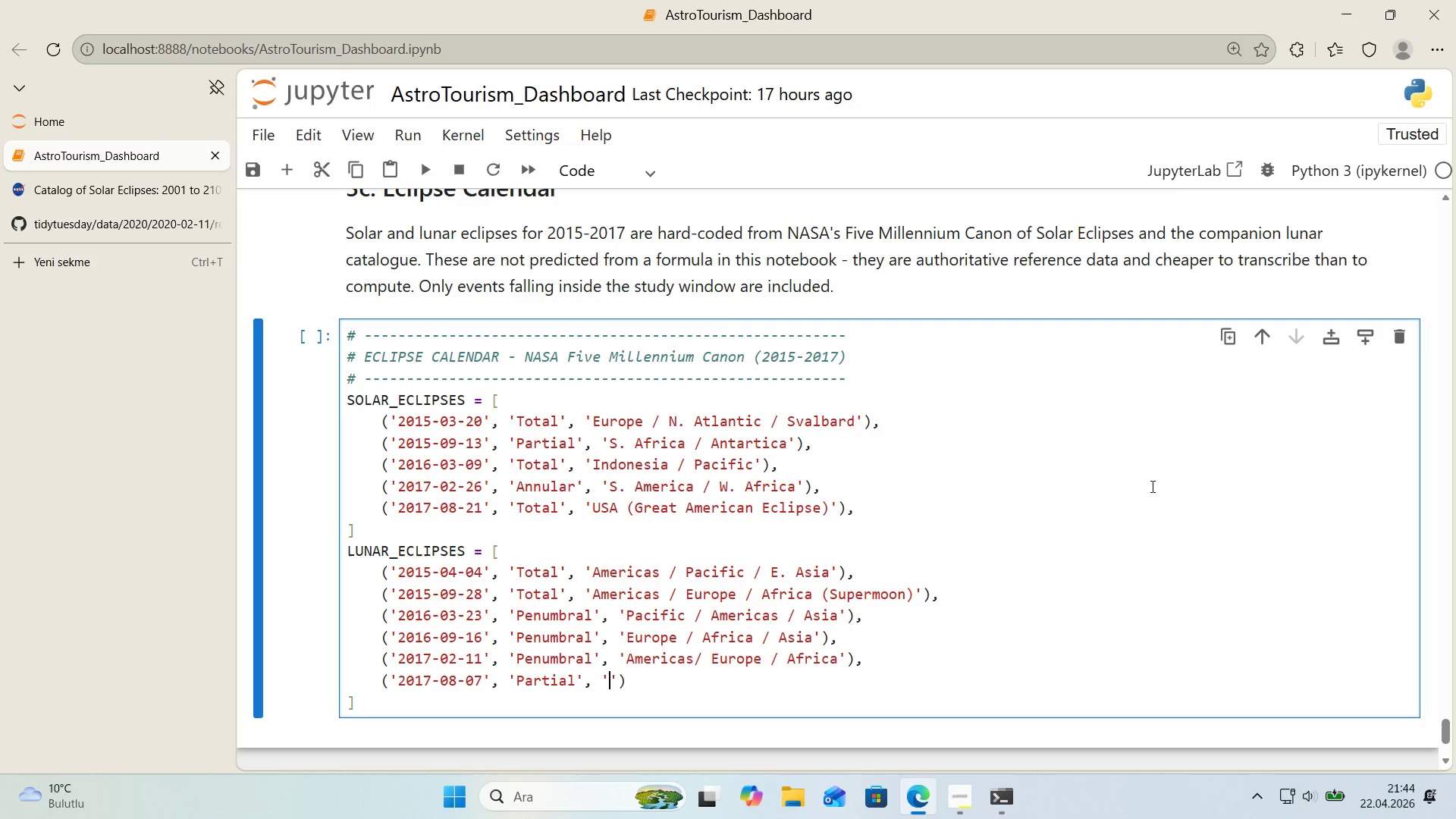 
key(ArrowLeft)
 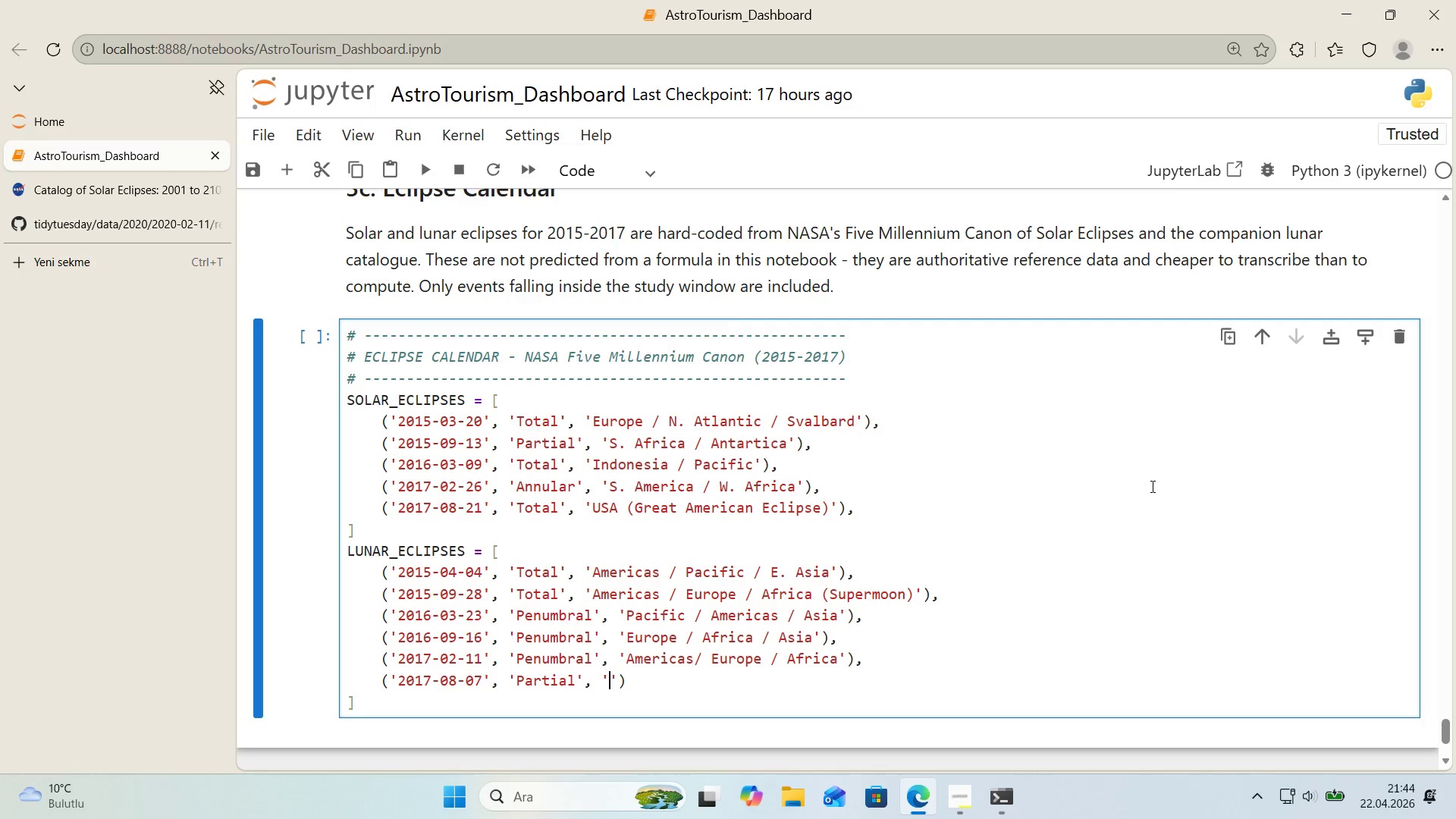 
type(E. Afr'ca & As'a & Austrl)
key(Backspace)
type(al'a)
 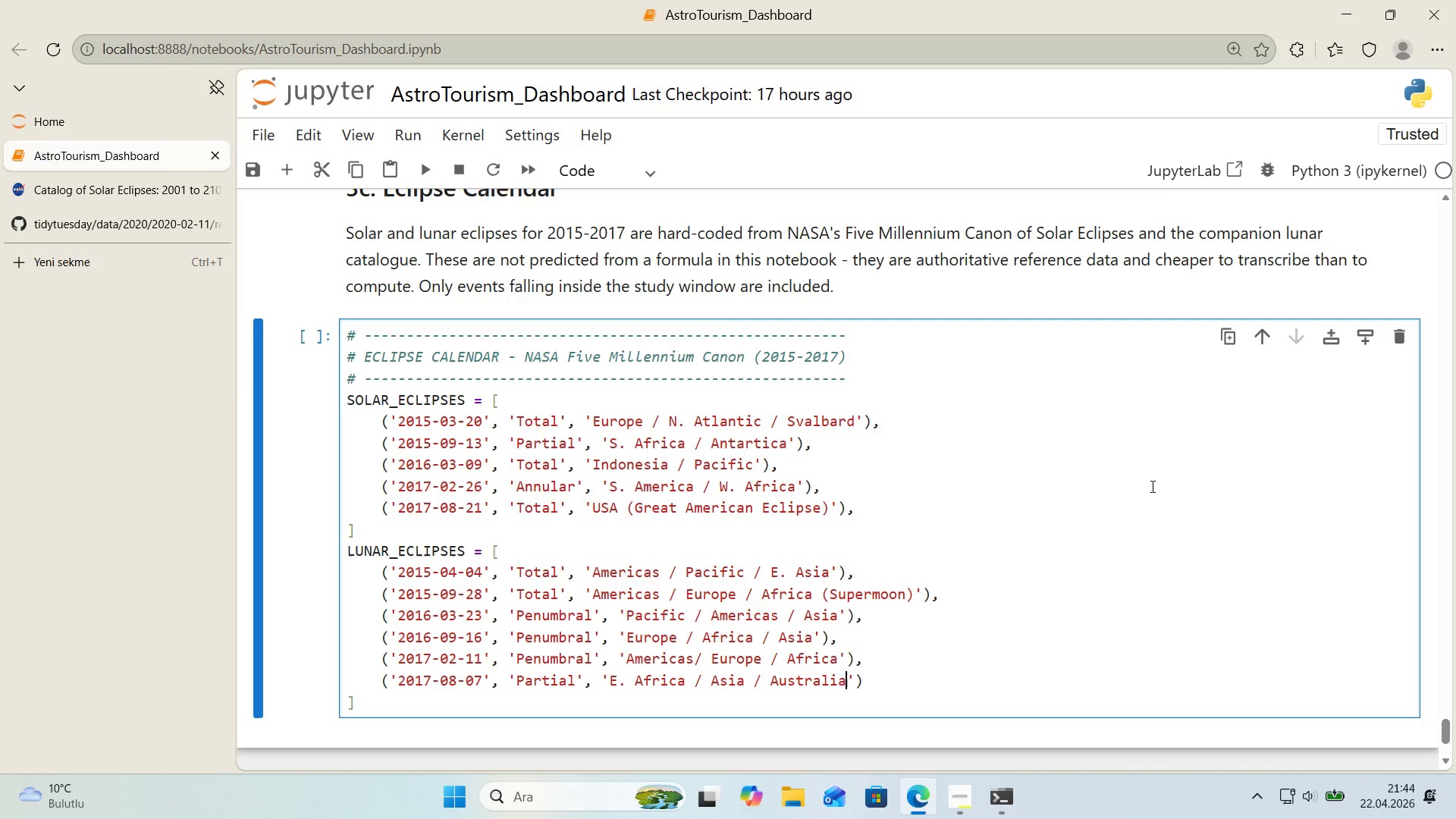 
key(ArrowRight)
 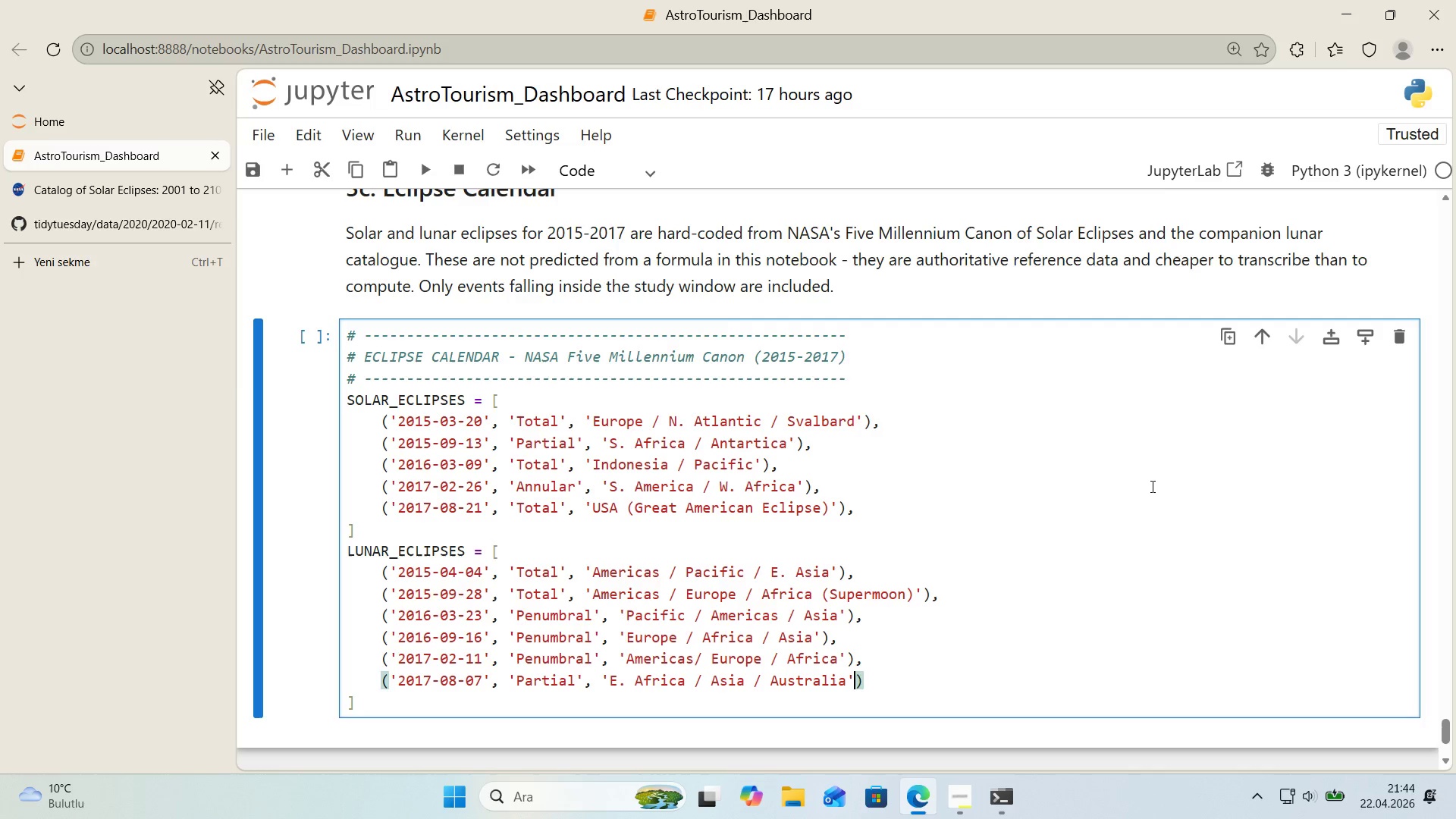 
key(ArrowRight)
 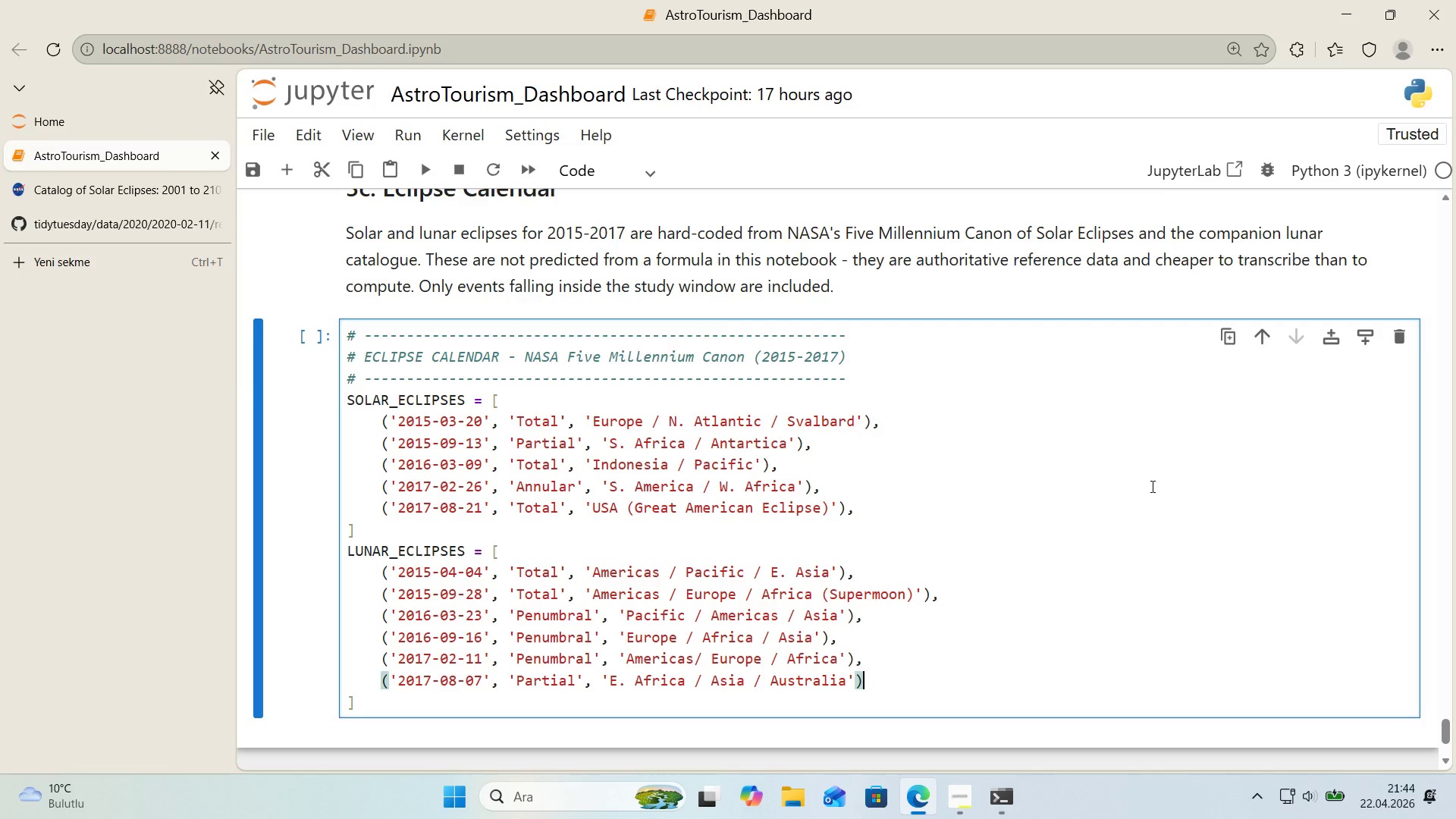 
key(Comma)
 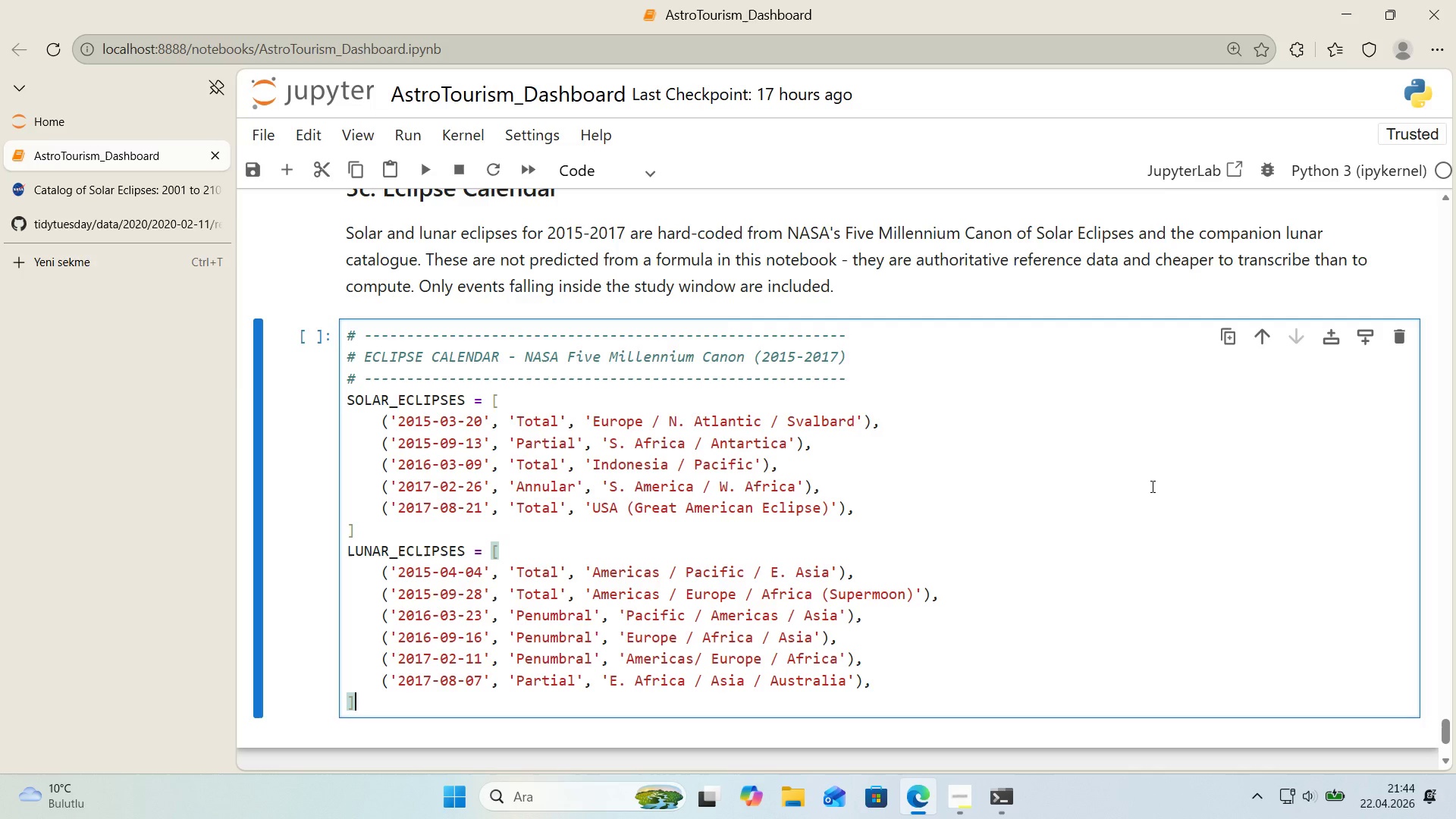 
key(ArrowDown)
 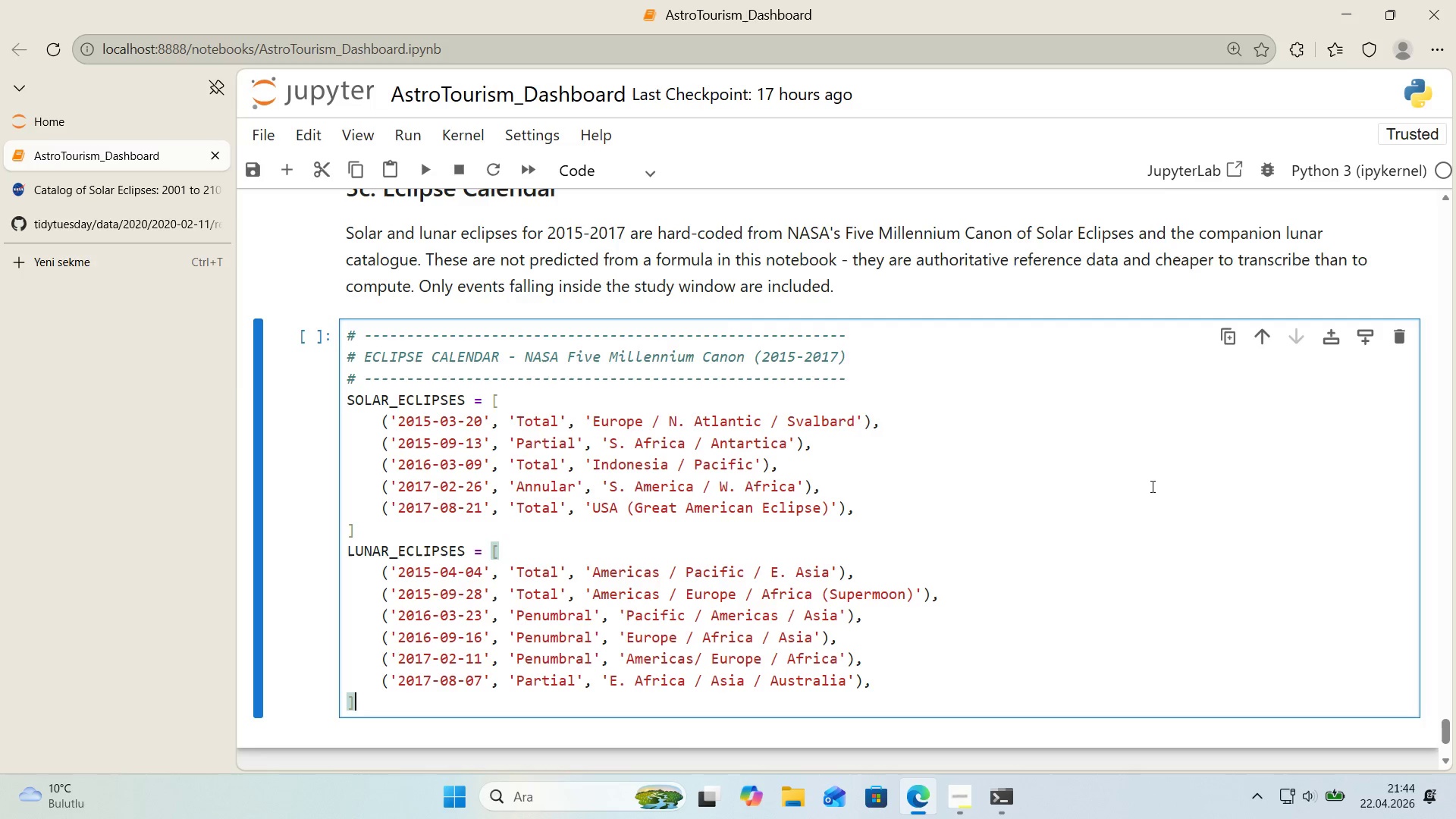 
key(Enter)
 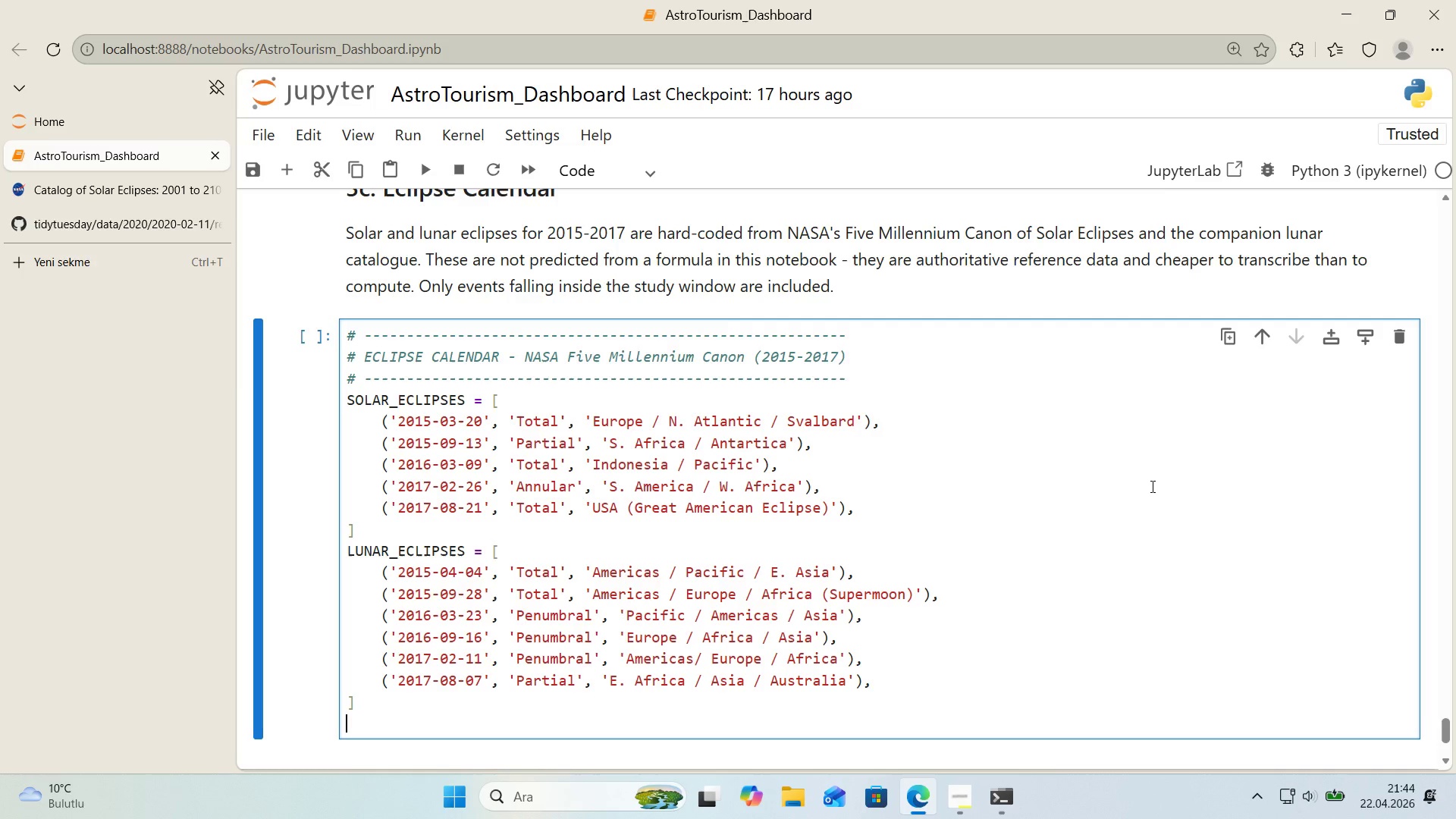 
key(Enter)
 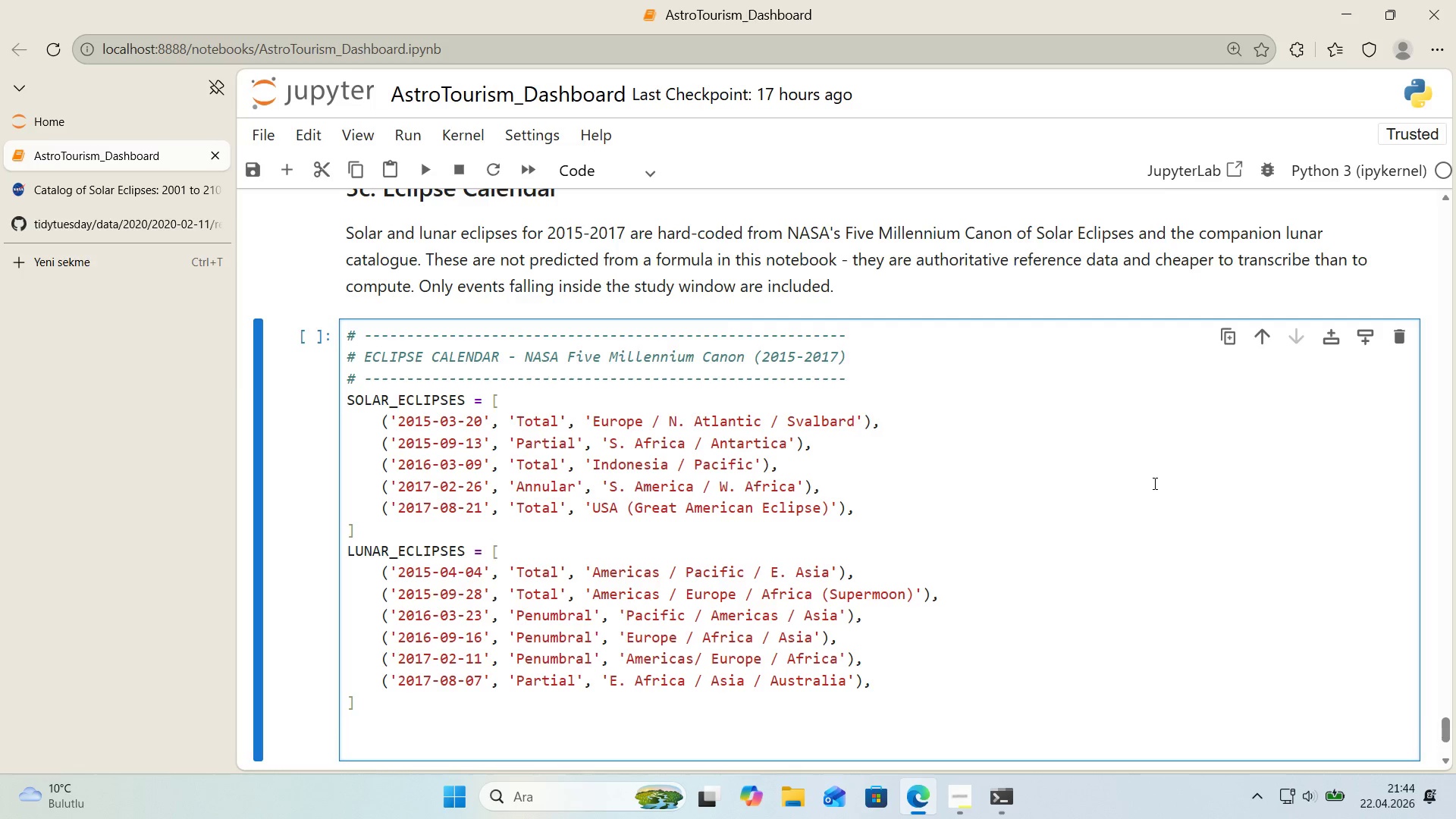 
type(de)
 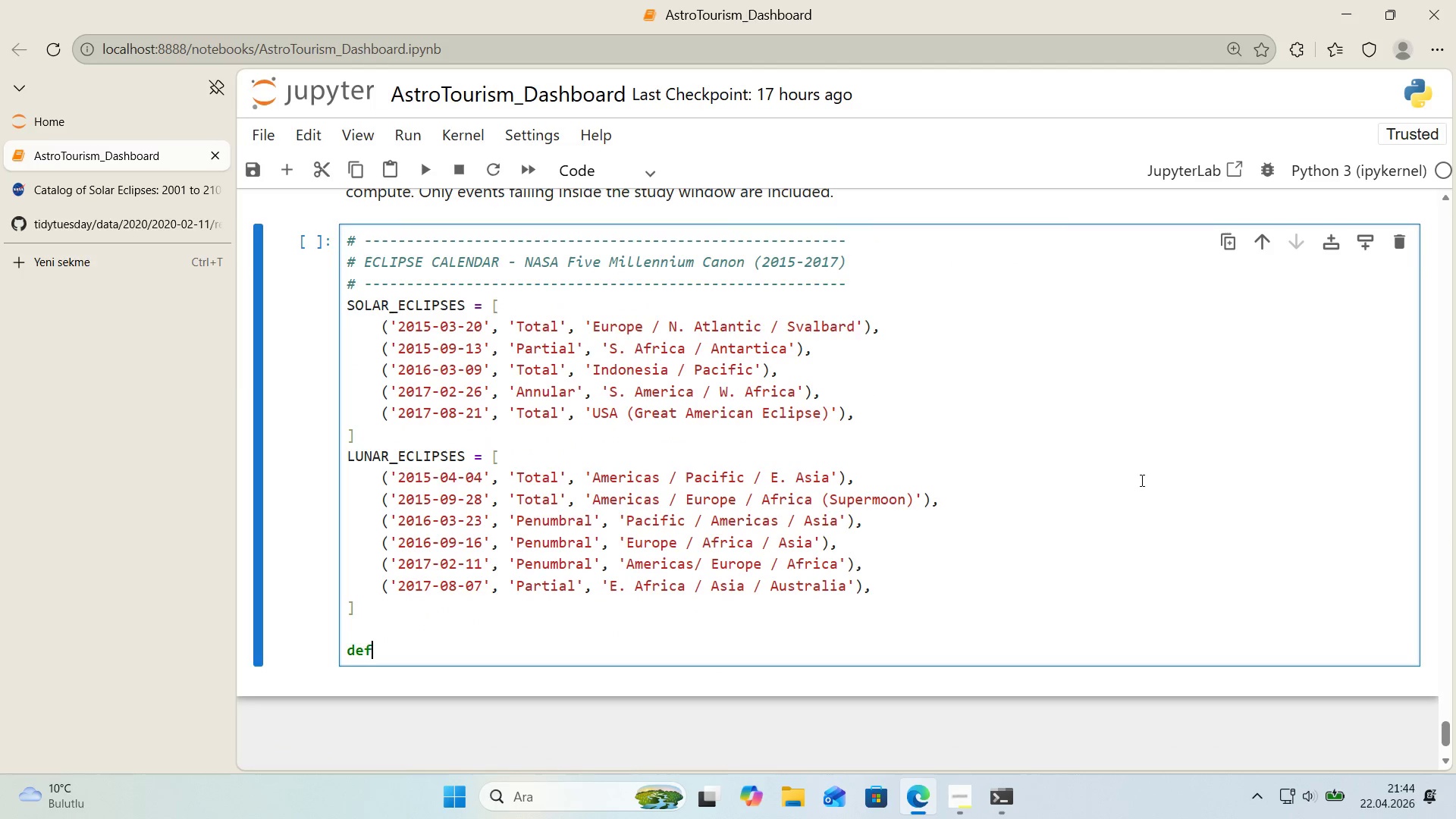 
scroll: coordinate [1148, 479], scroll_direction: down, amount: 1.0
 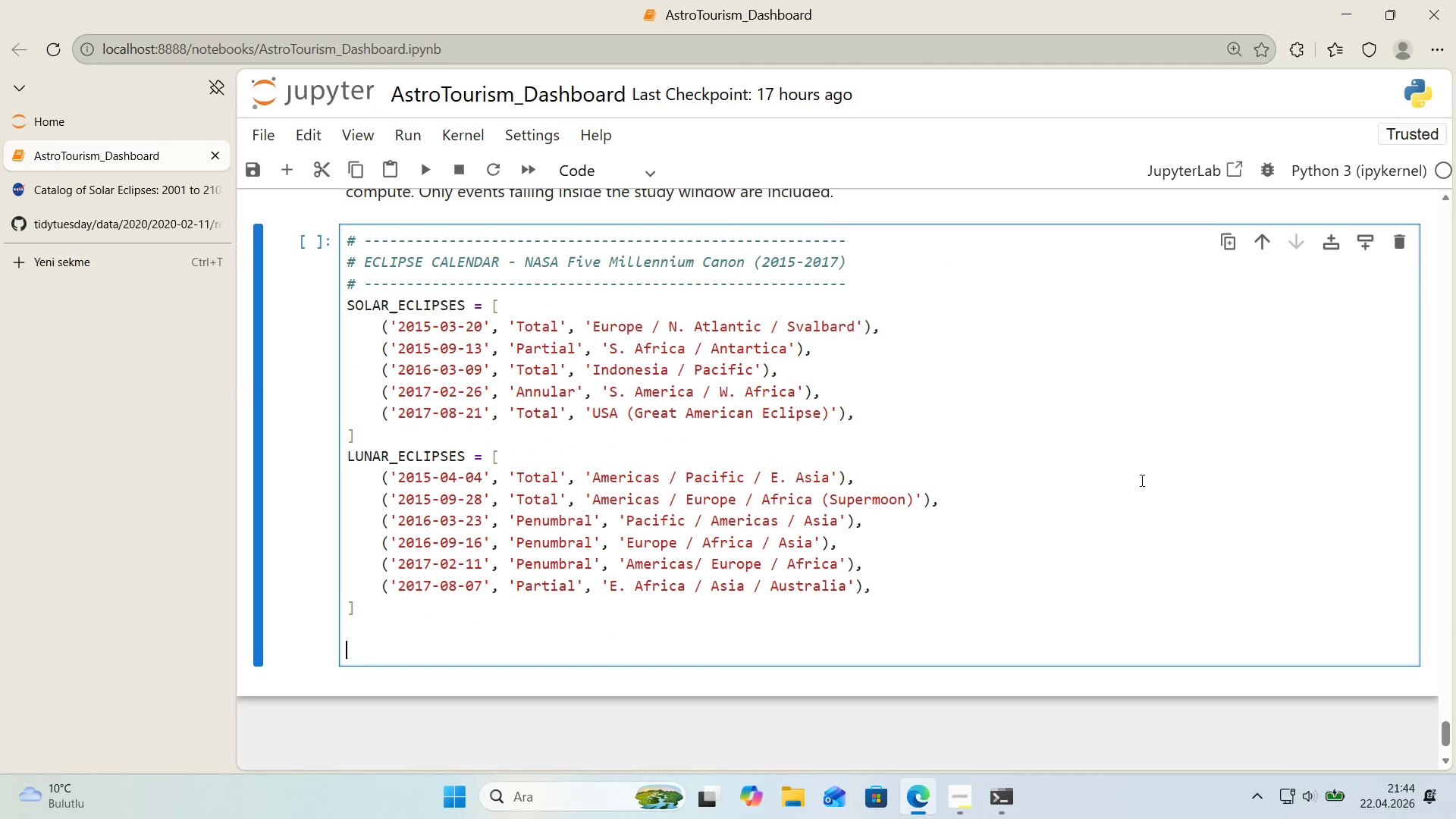 
type(f b'l)
key(Backspace)
key(Backspace)
type(u'ld_ecl'pse_calendar*()
 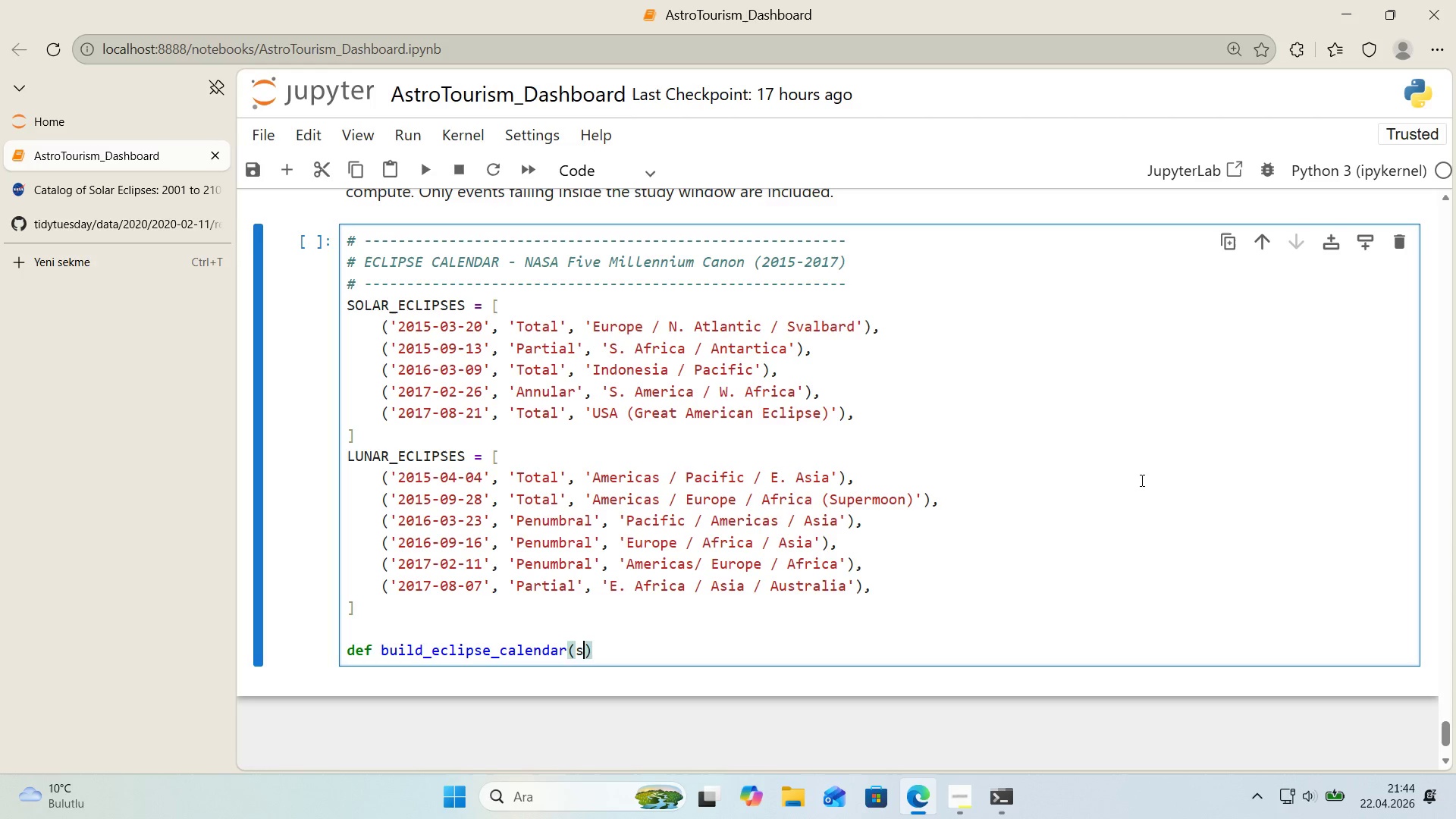 
 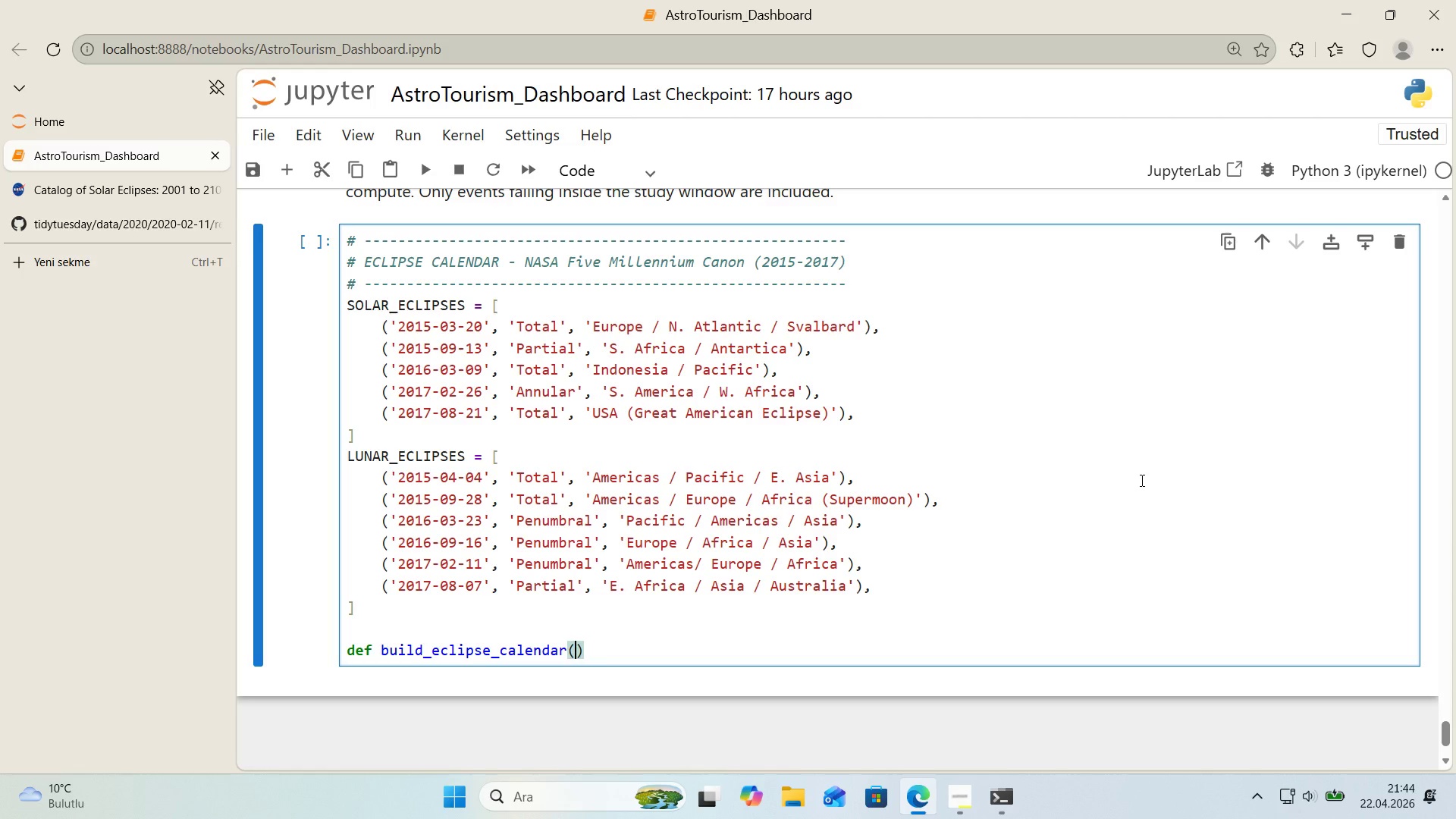 
key(ArrowLeft)
 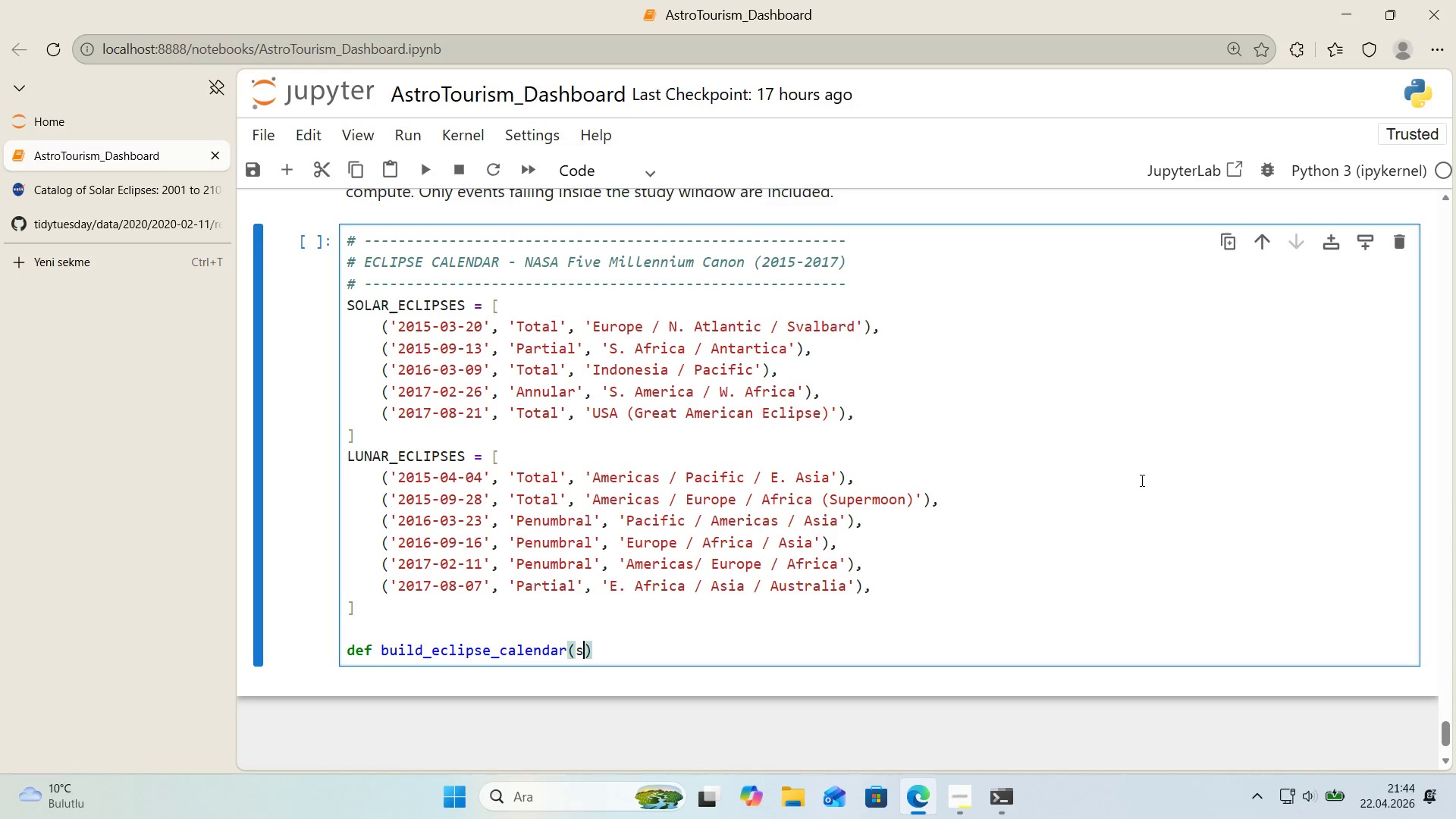 
type(start, end)
 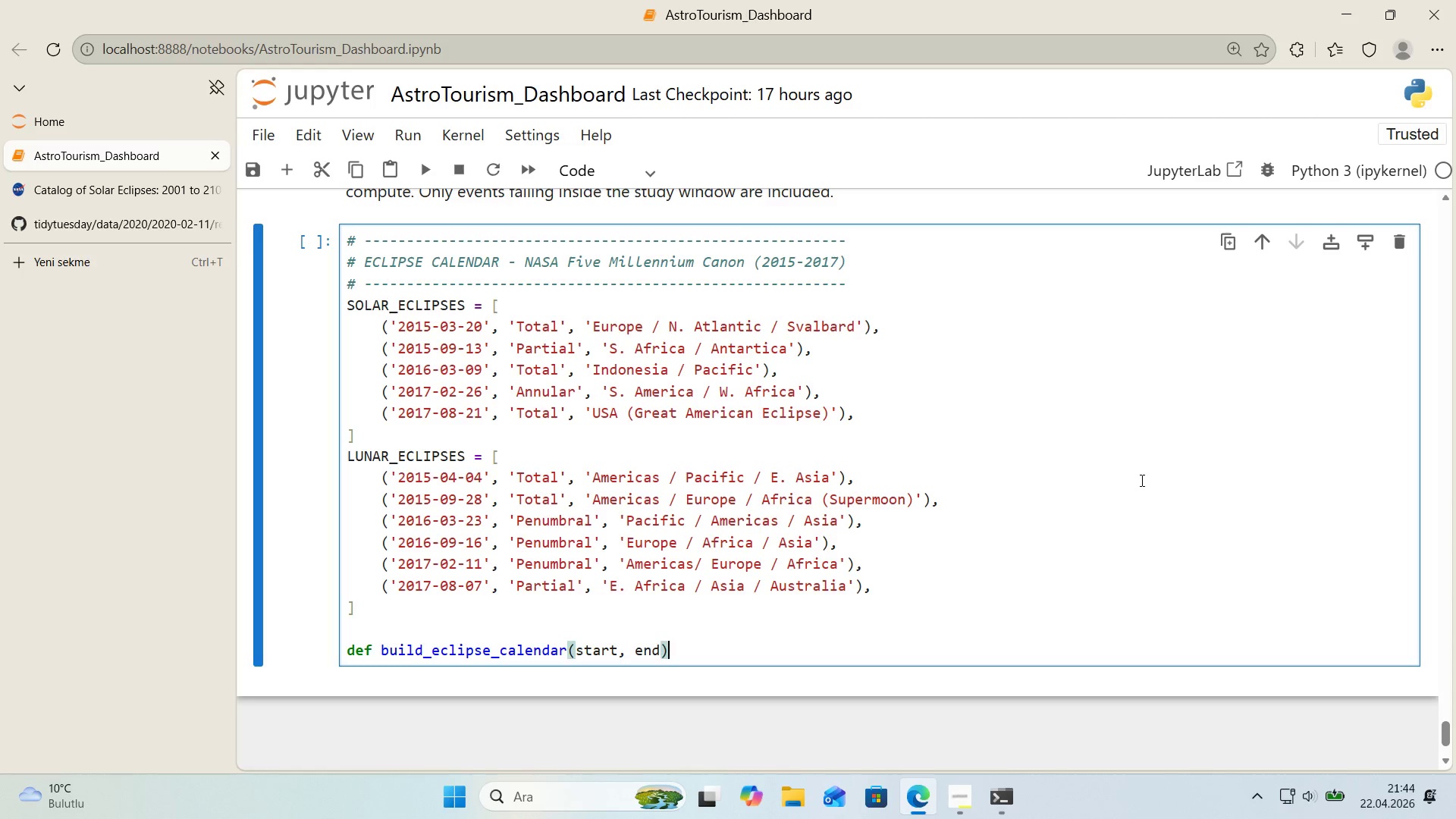 
key(ArrowRight)
 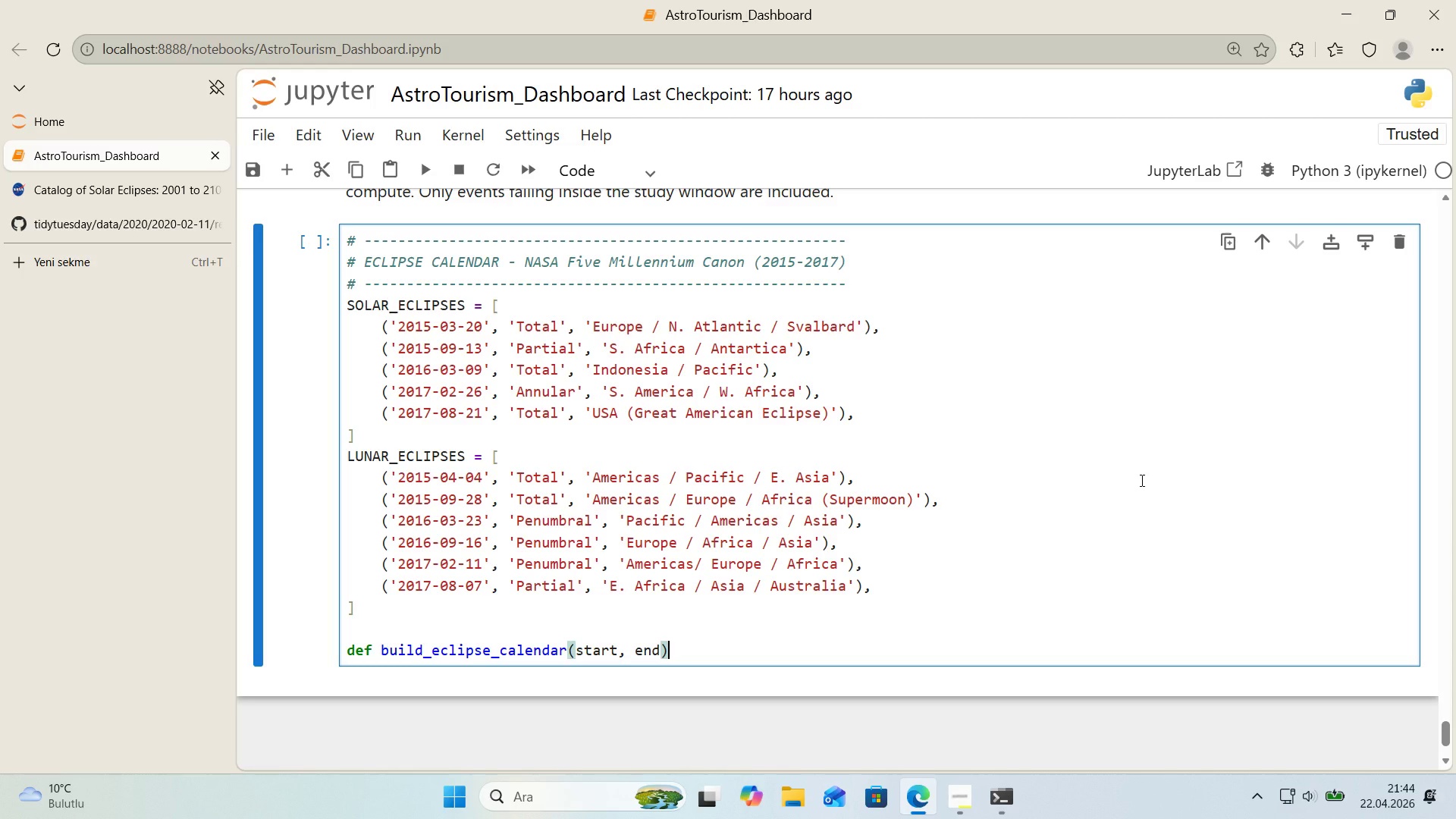 
key(Shift+ShiftRight)
 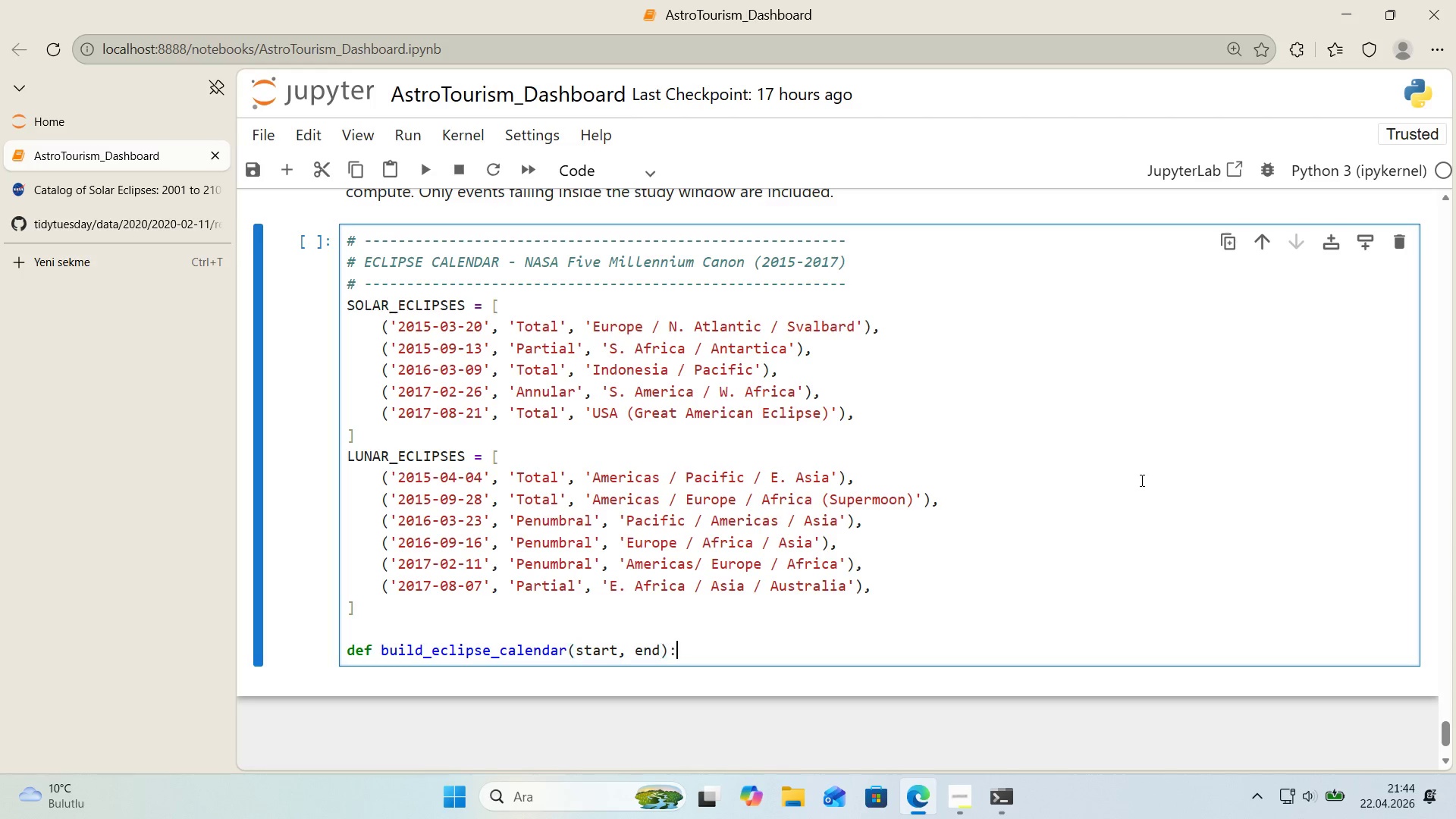 
key(Shift+Period)
 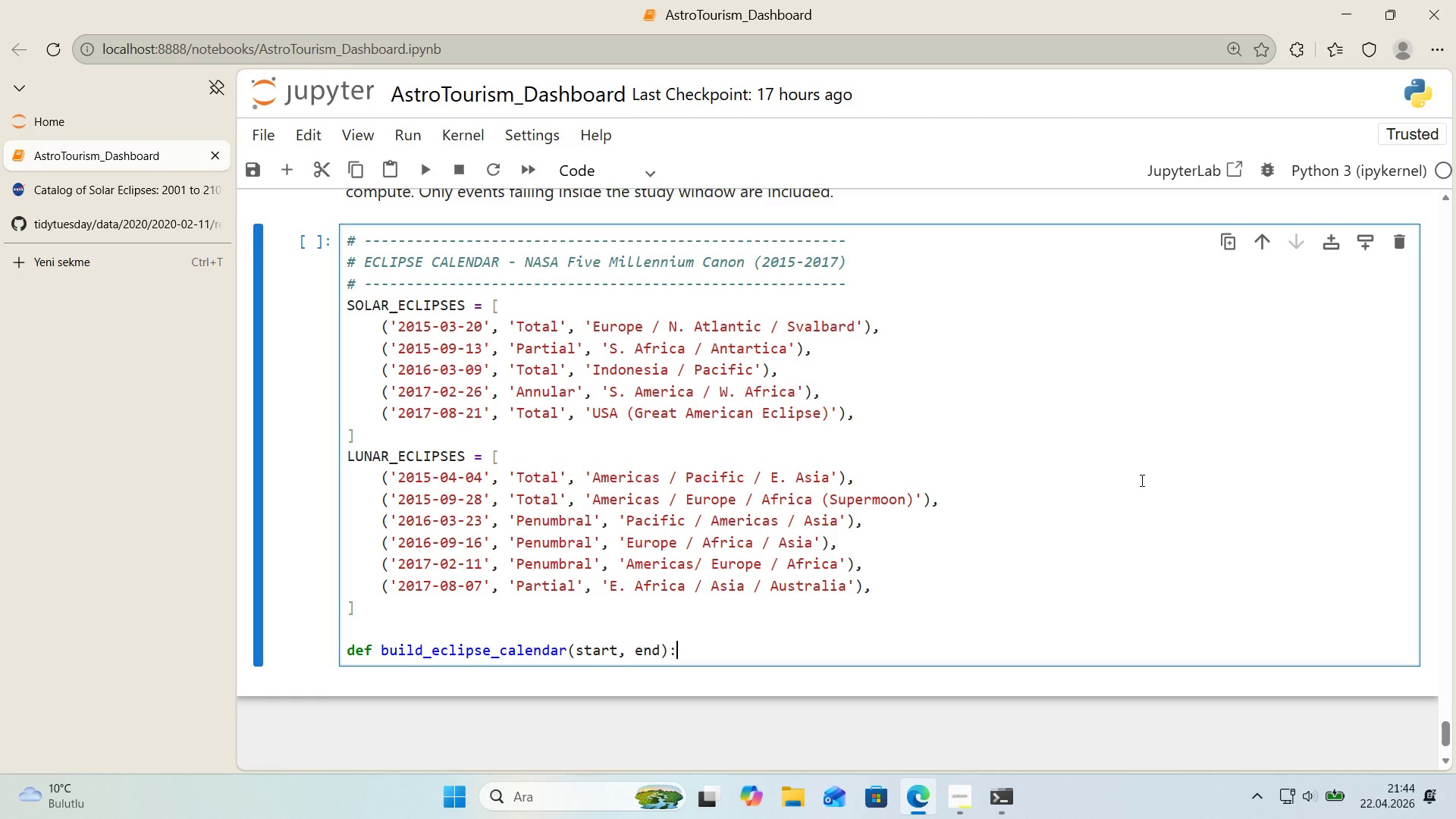 
key(Enter)
 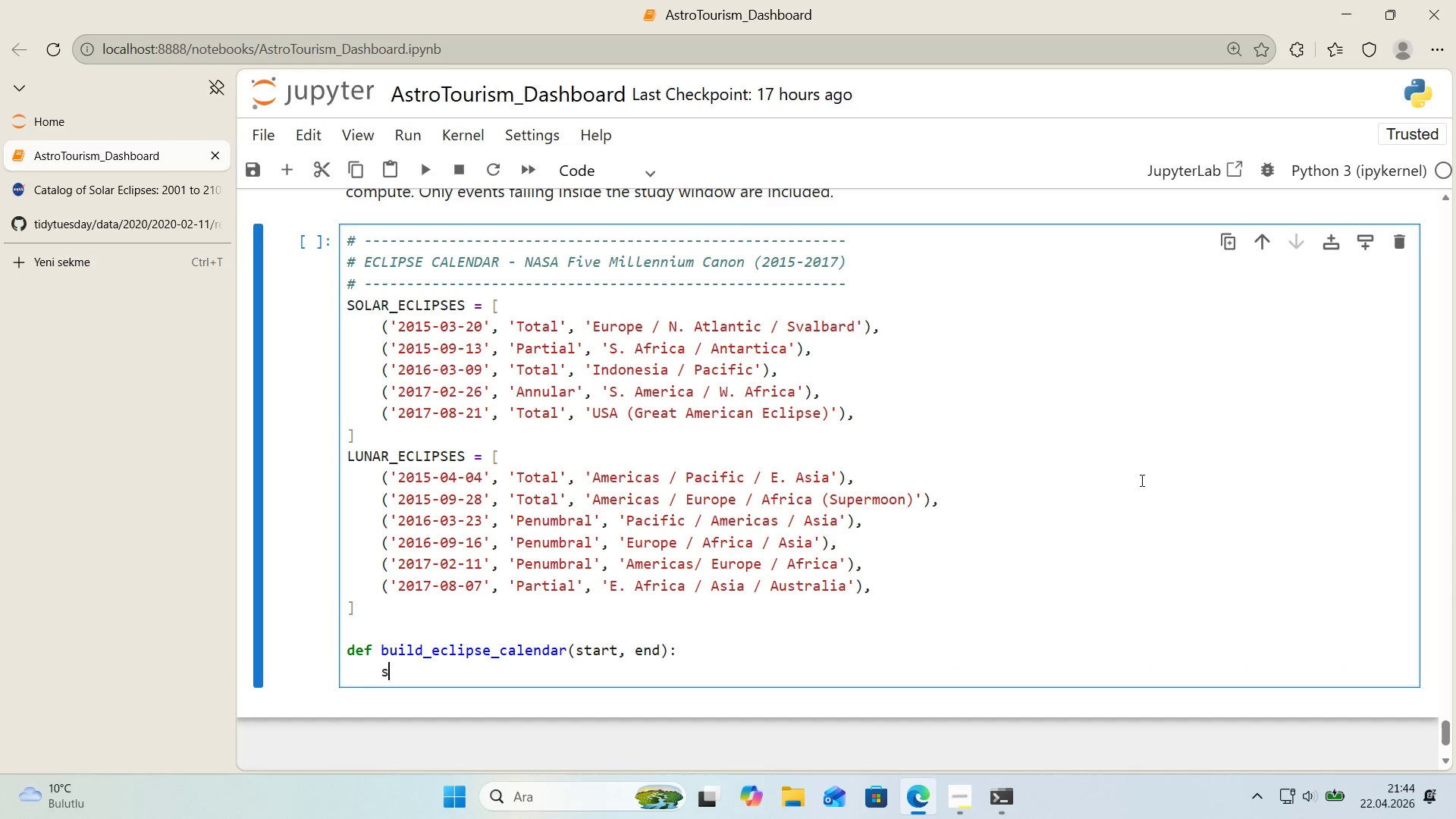 
type(start_Dt)
key(Backspace)
key(Backspace)
type(D)
key(Backspace)
type(dt, end_dt ) pd.to_datet'me*()
 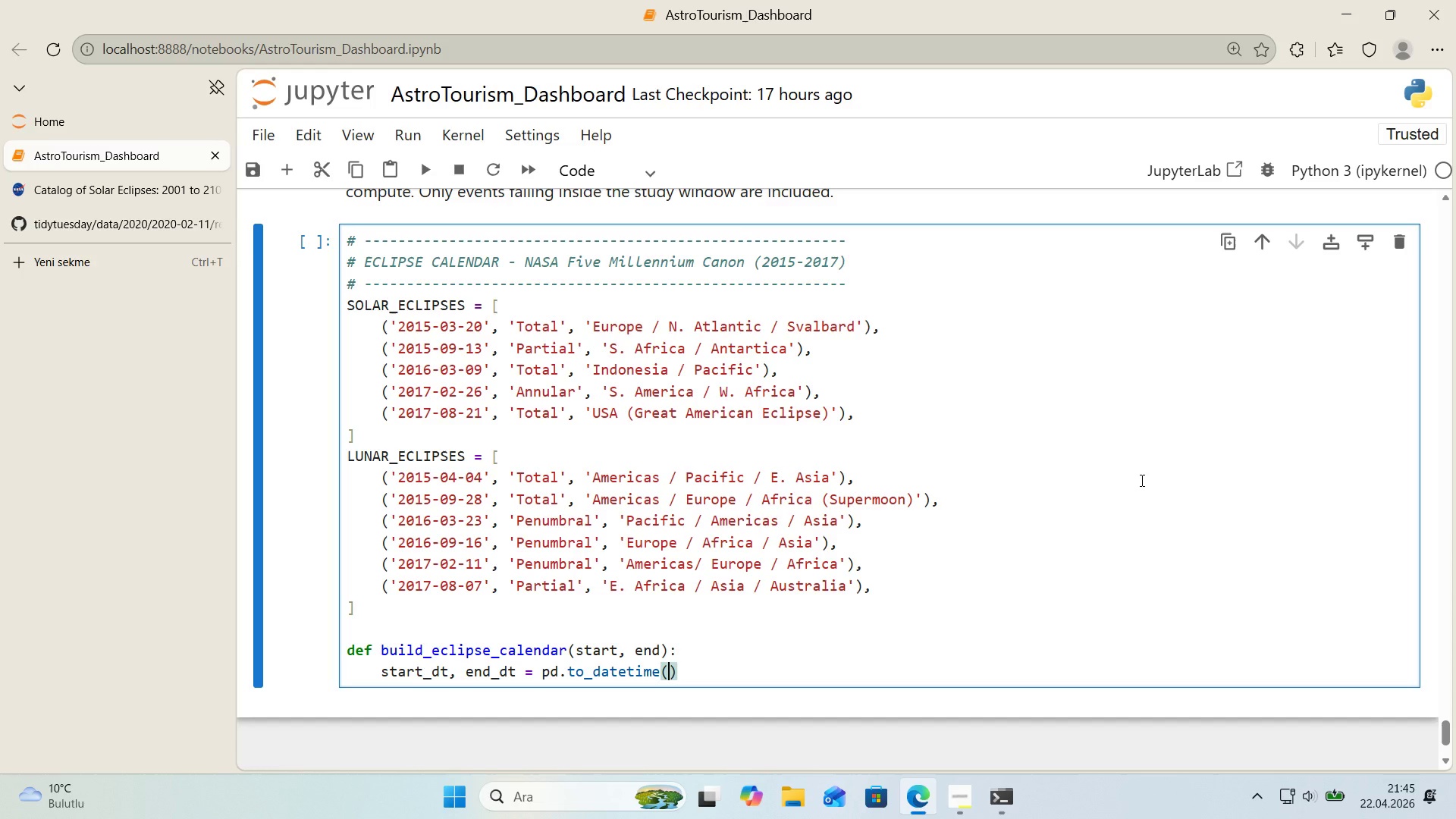 
 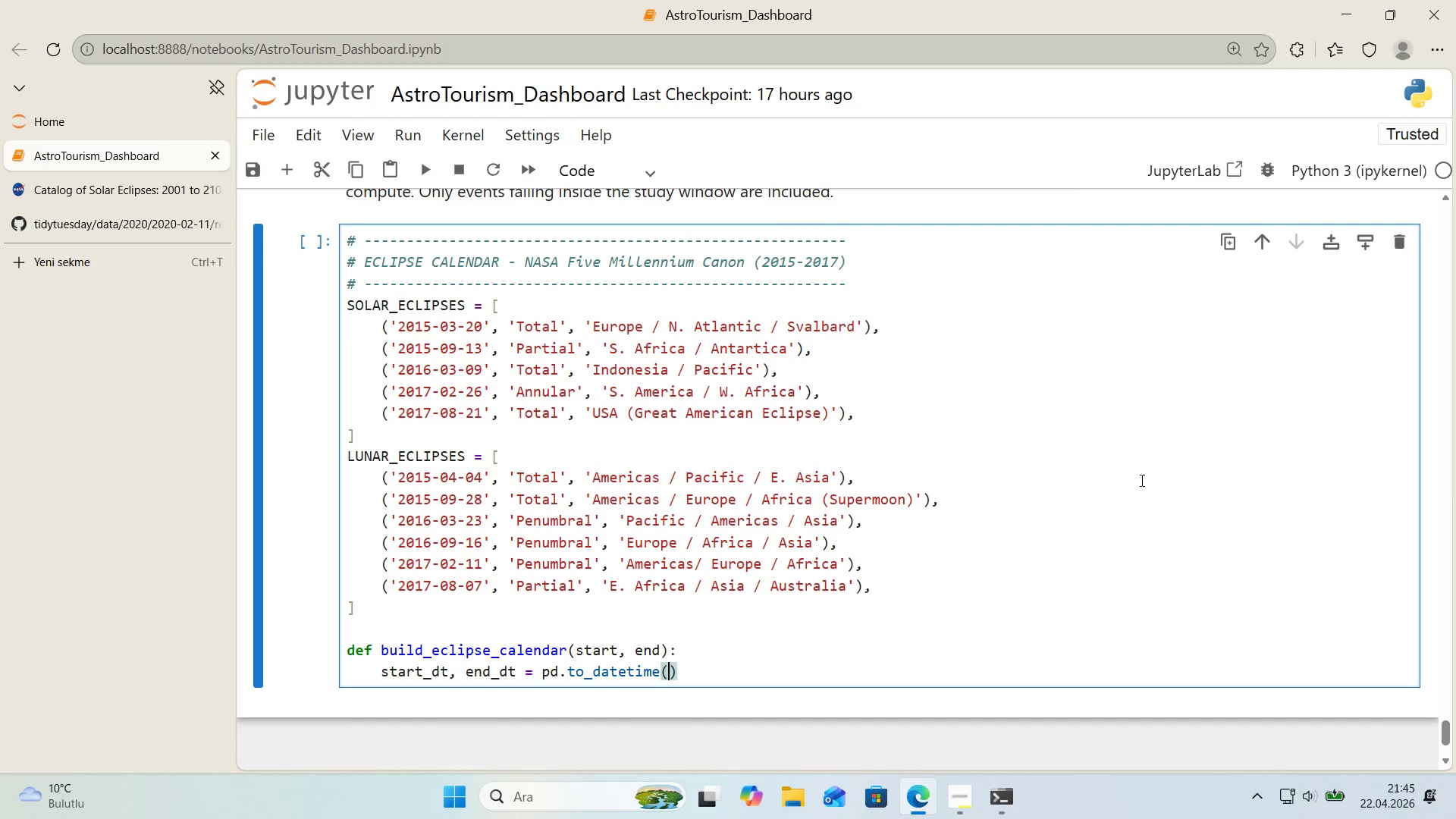 
key(ArrowLeft)
 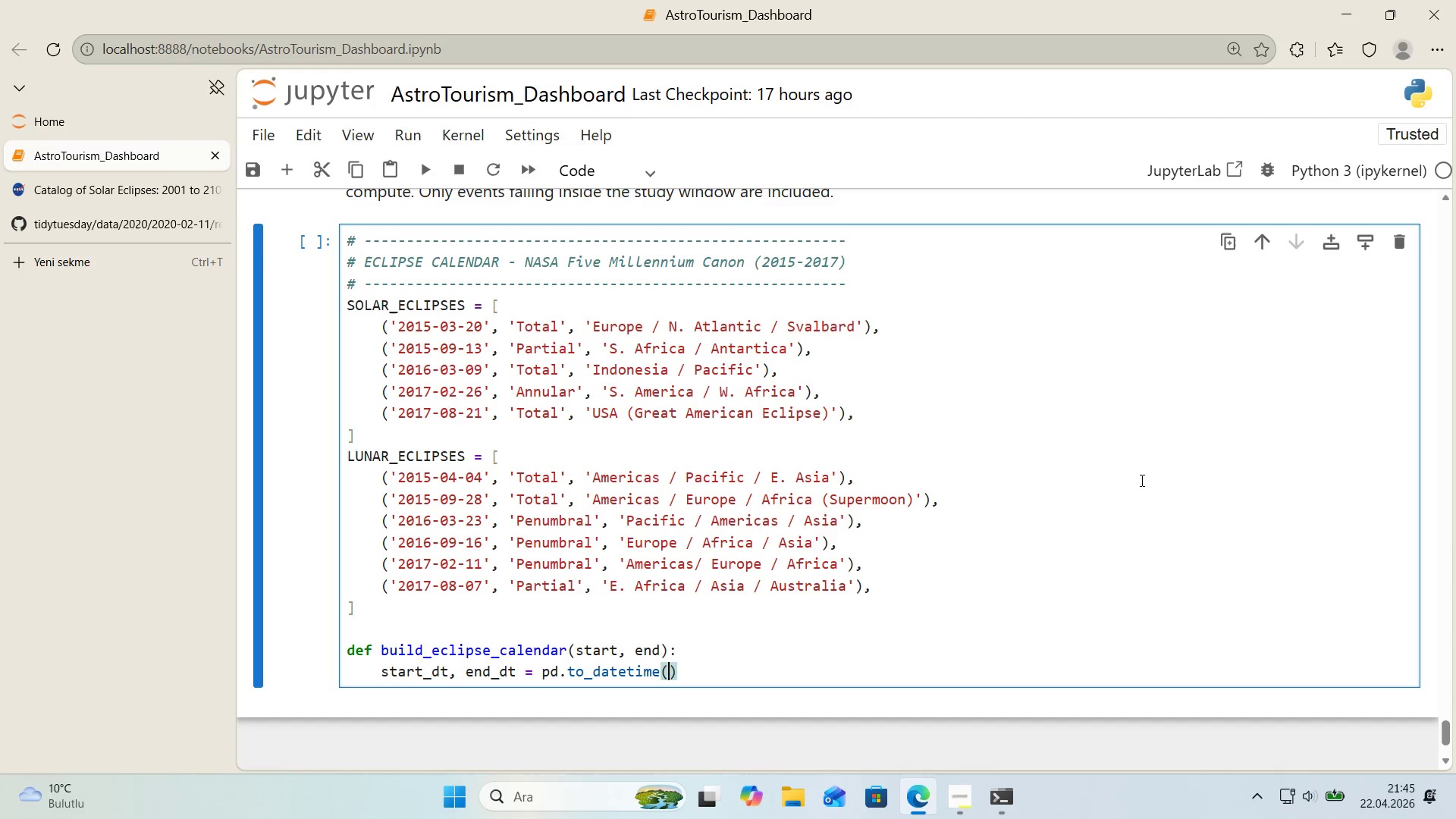 
type(start)
 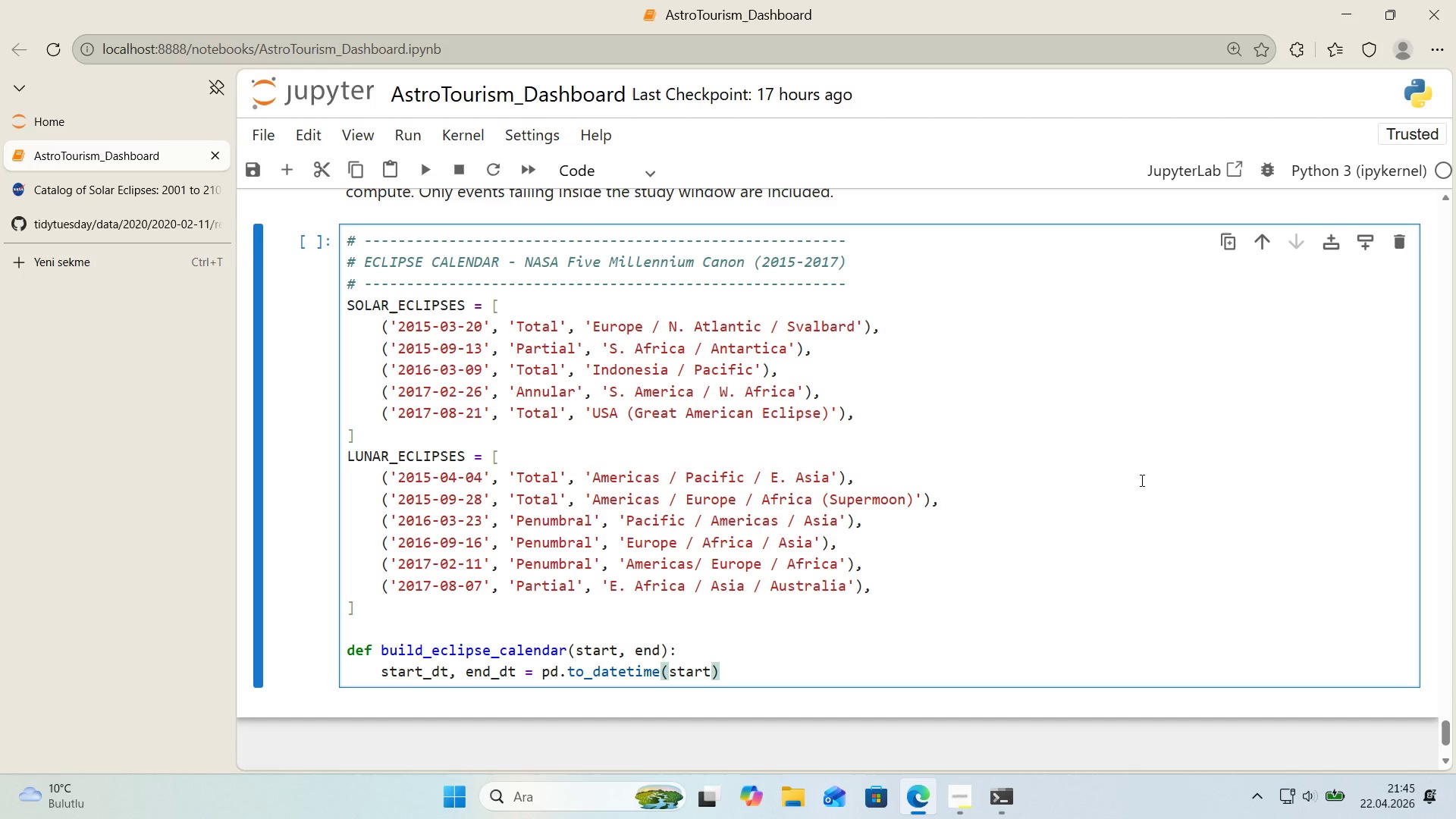 
key(ArrowRight)
 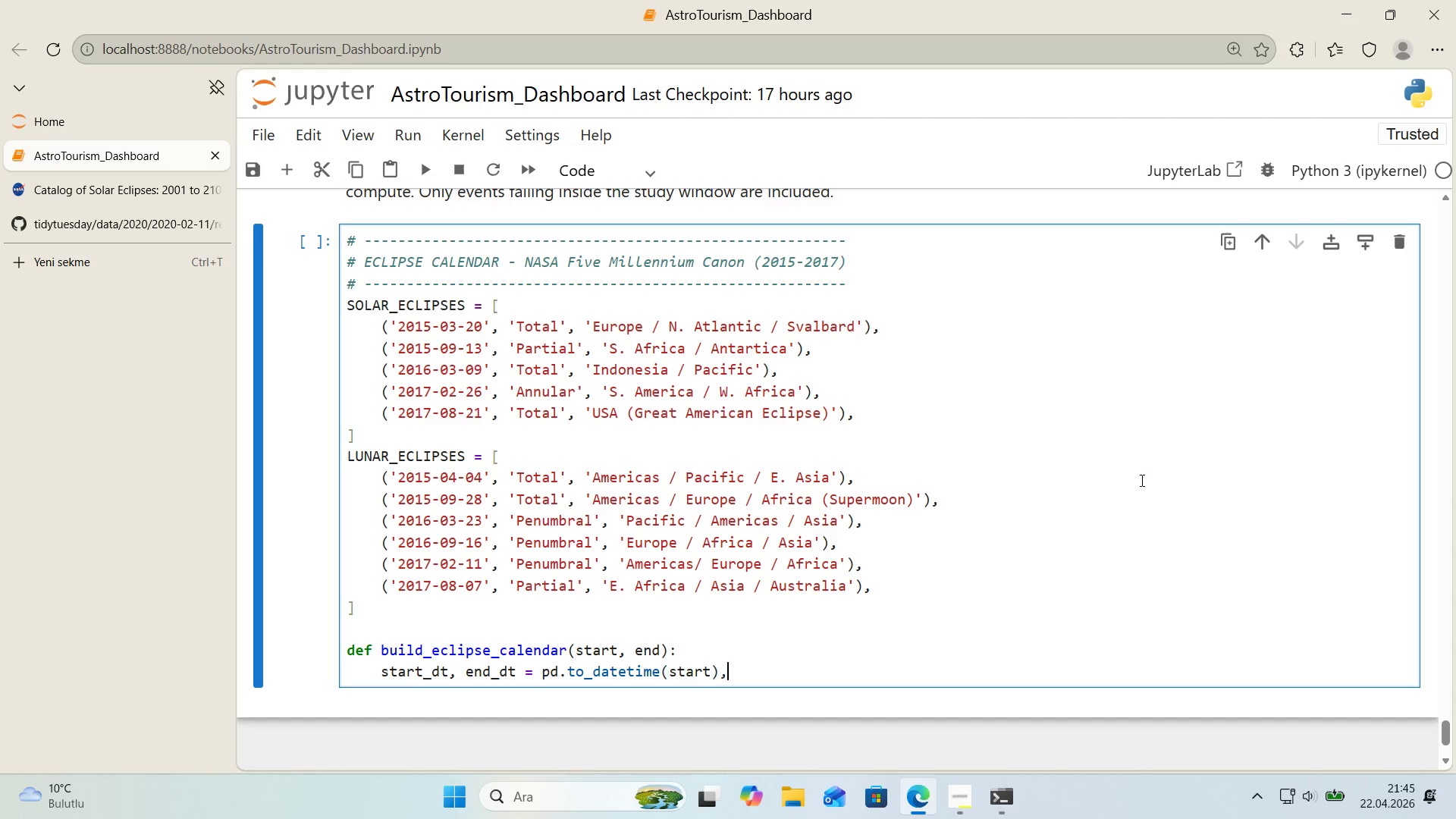 
type(, pd.to_datet'me*()
 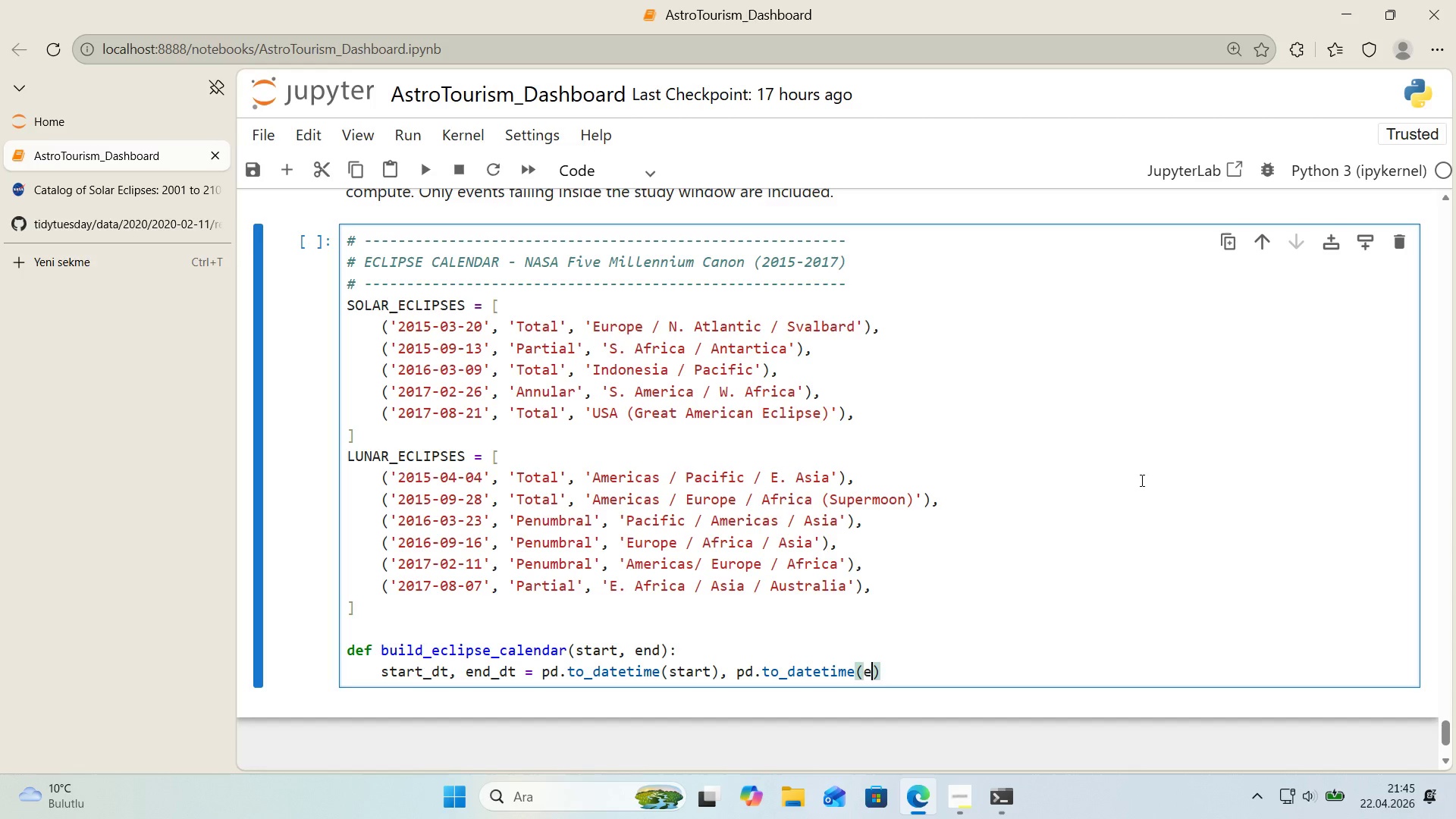 
 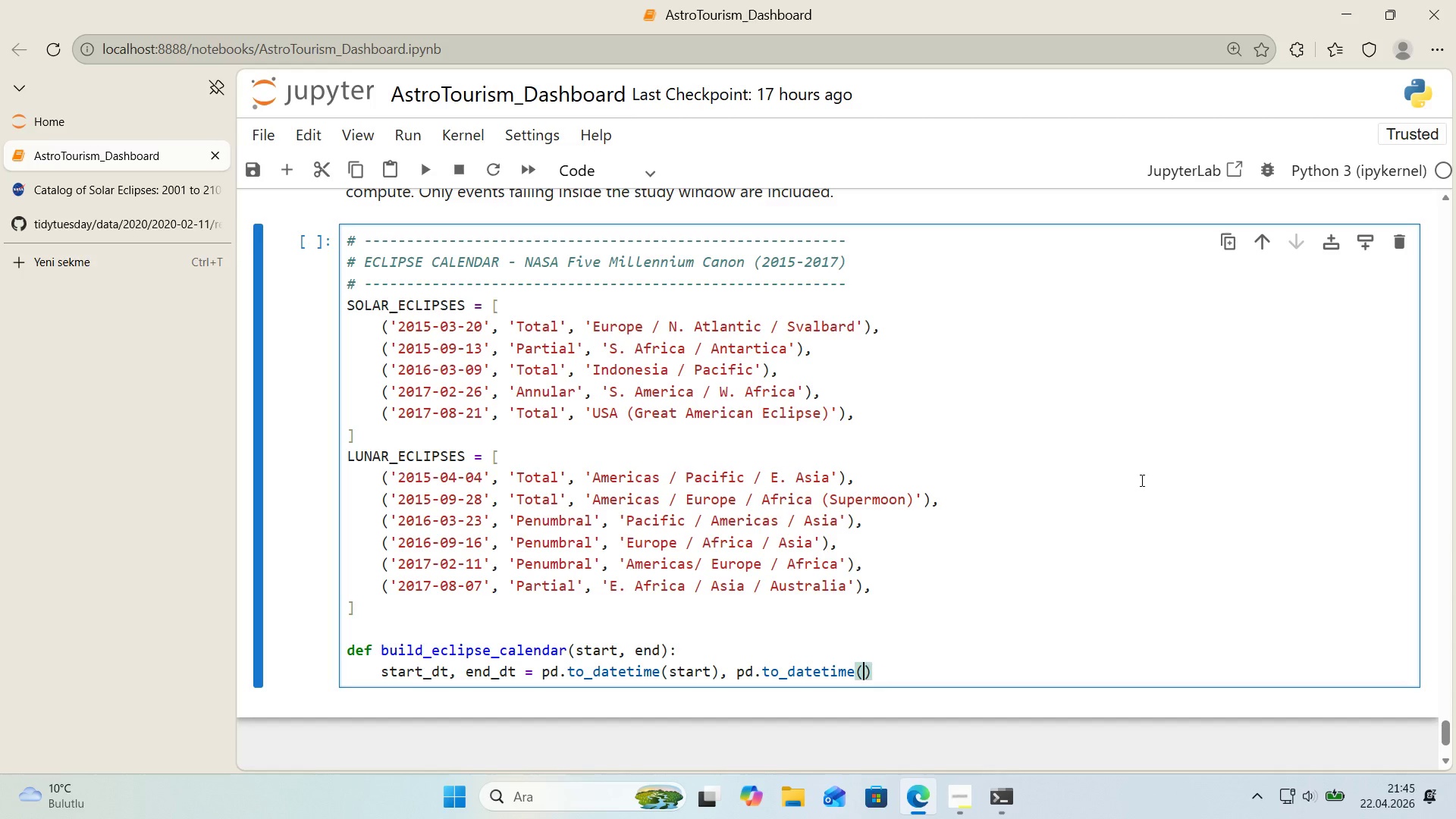 
key(ArrowLeft)
 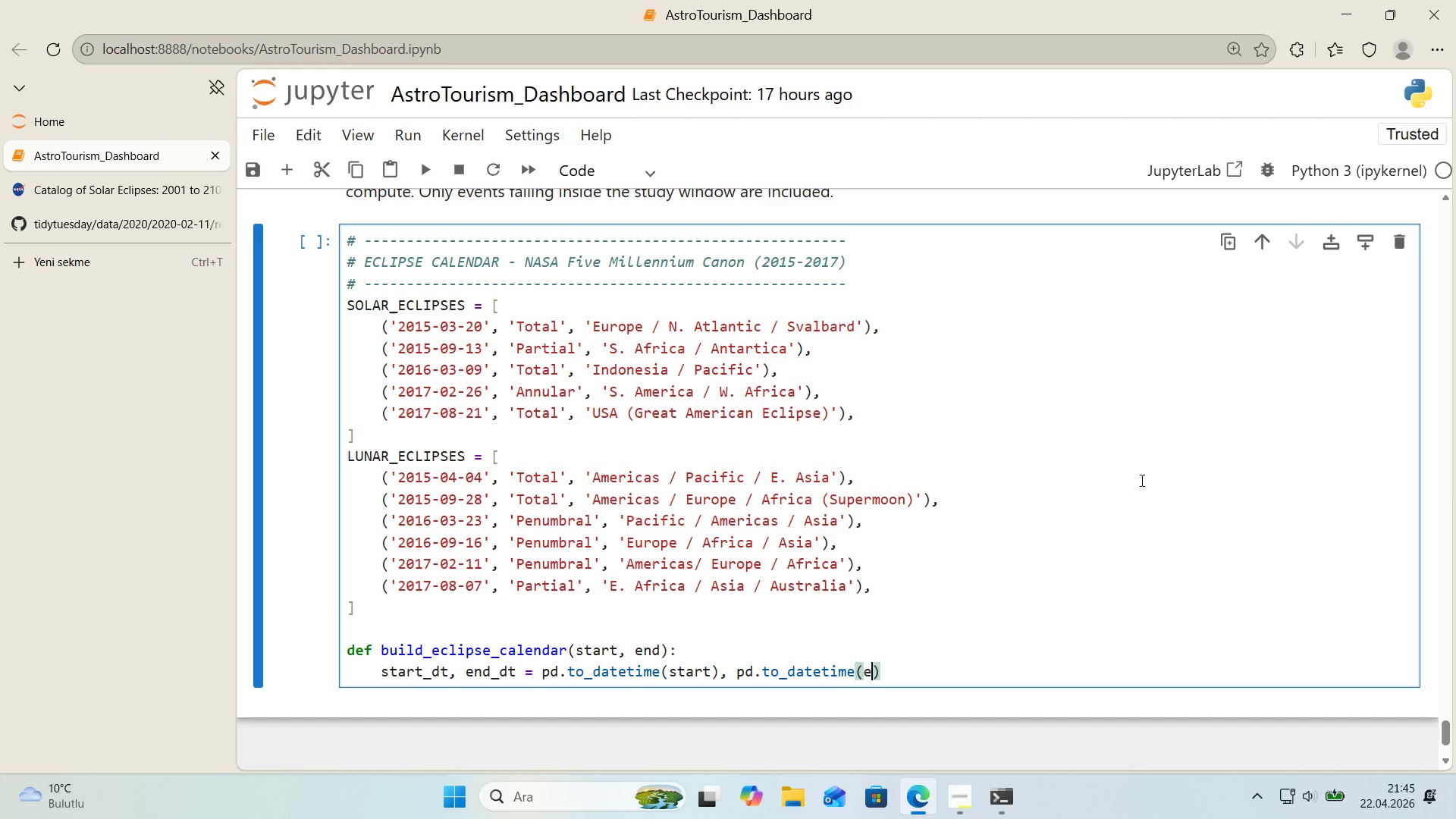 
type(end)
 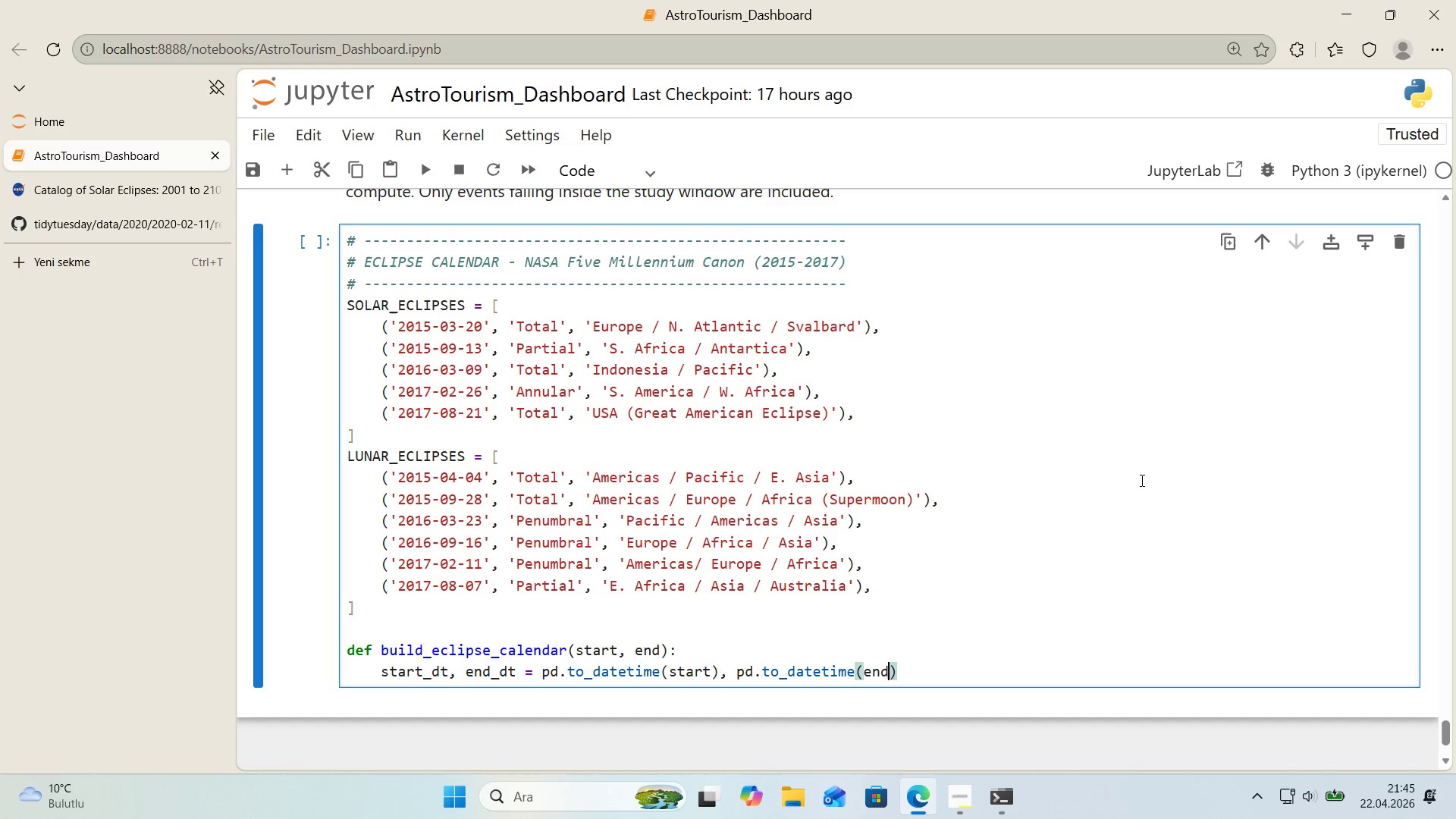 
key(ArrowRight)
 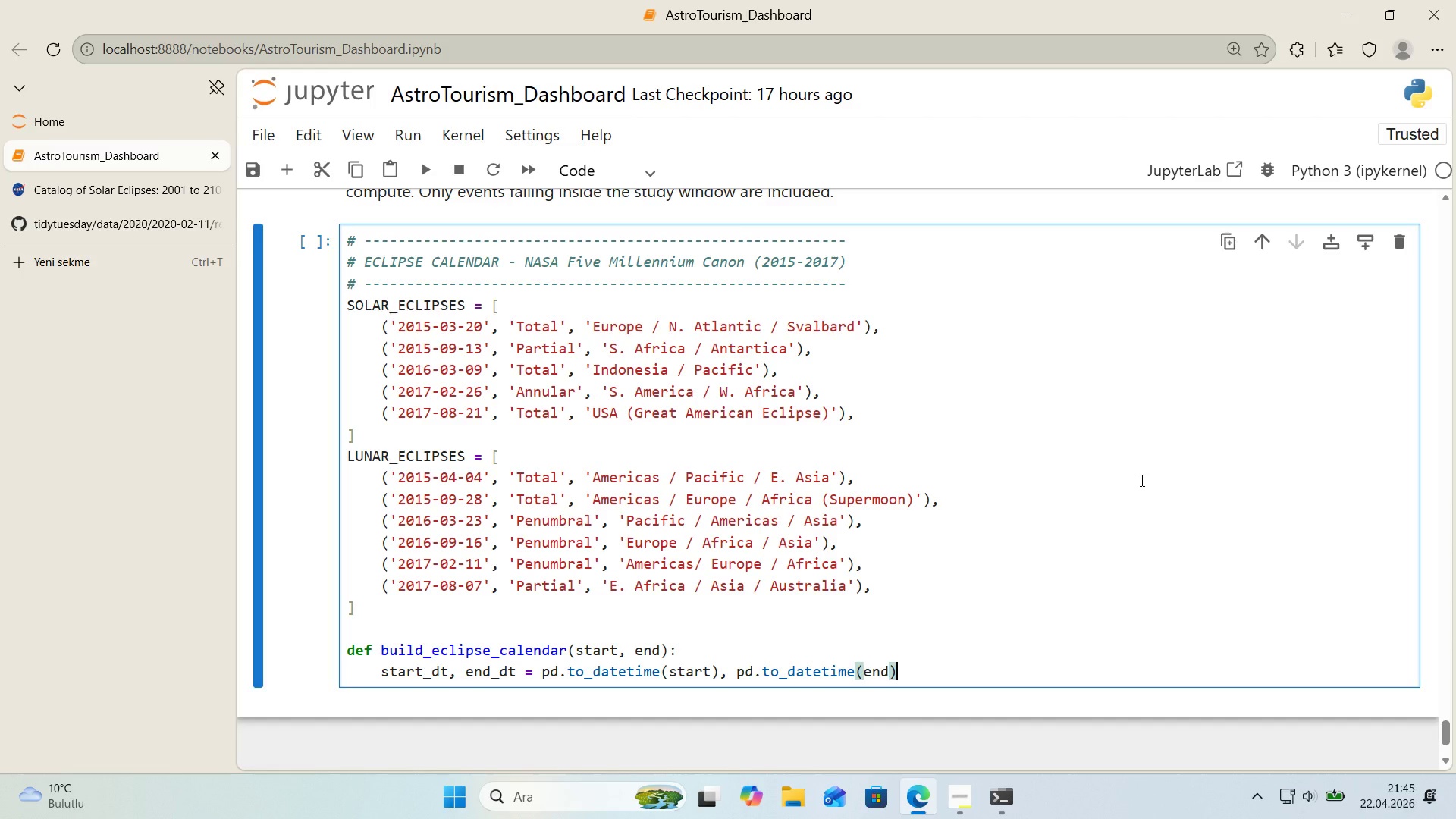 
key(Enter)
 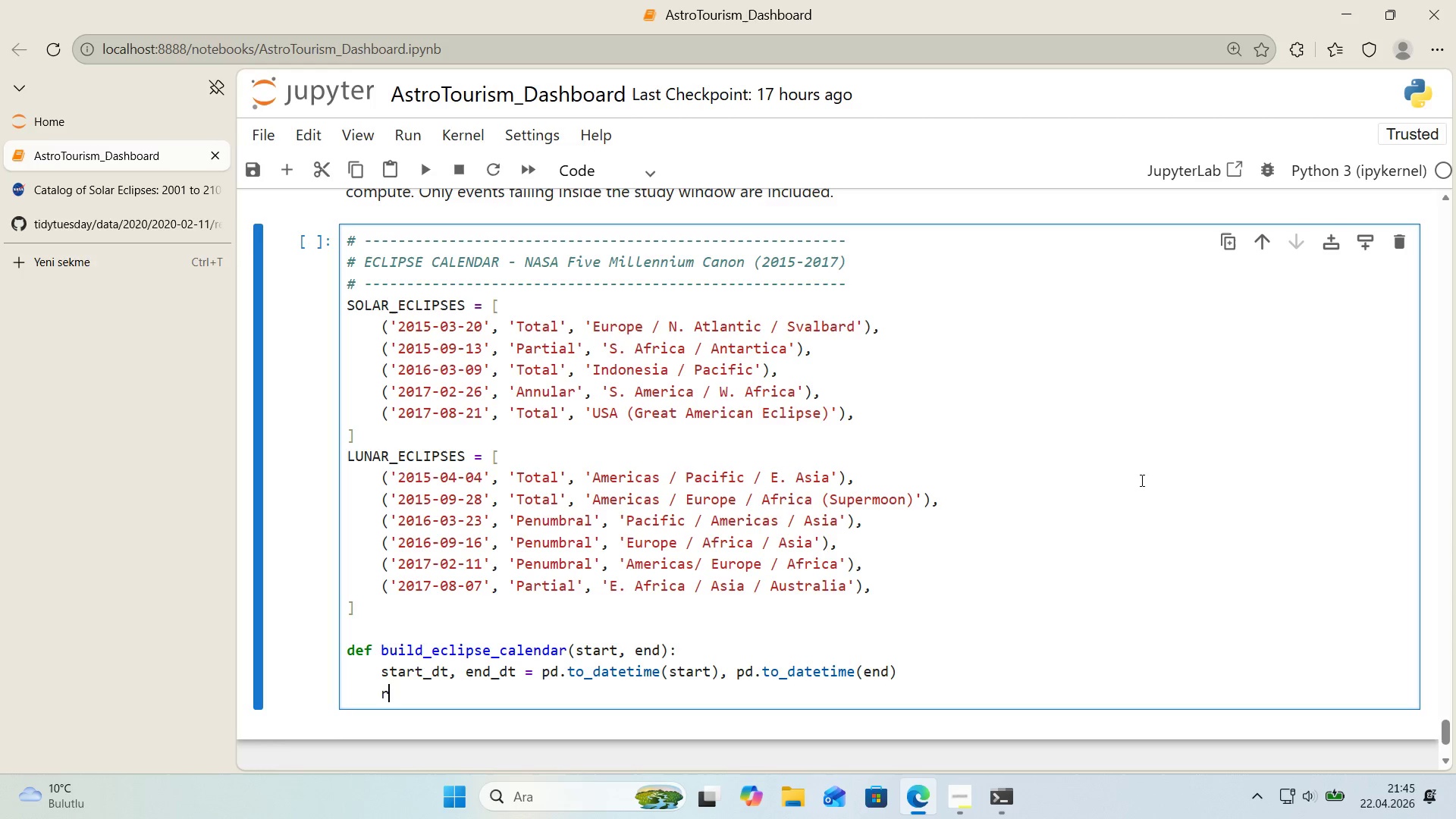 
type(rows ) )
 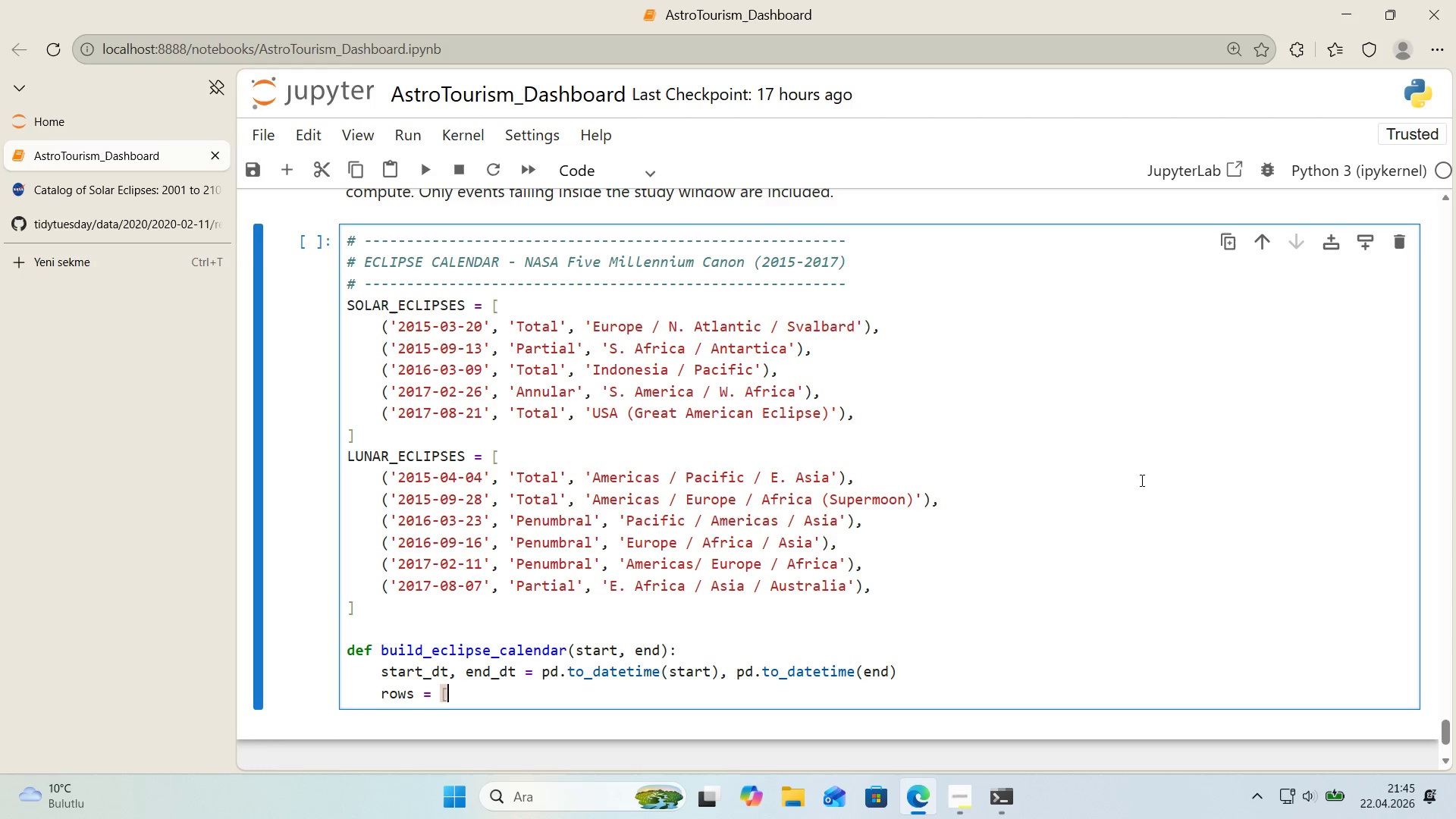 
key(Alt+Control+8)
 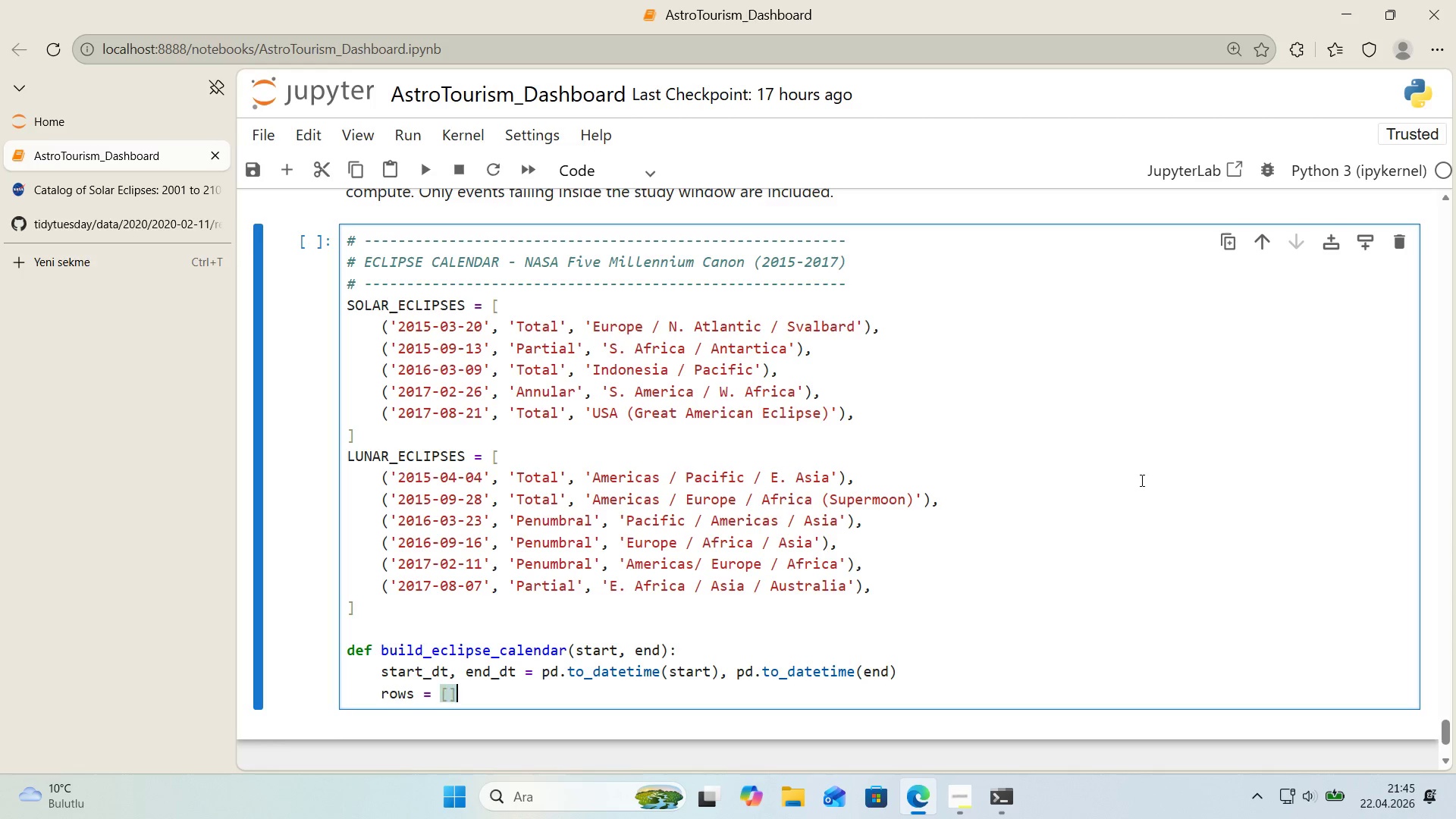 
key(Alt+Control+9)
 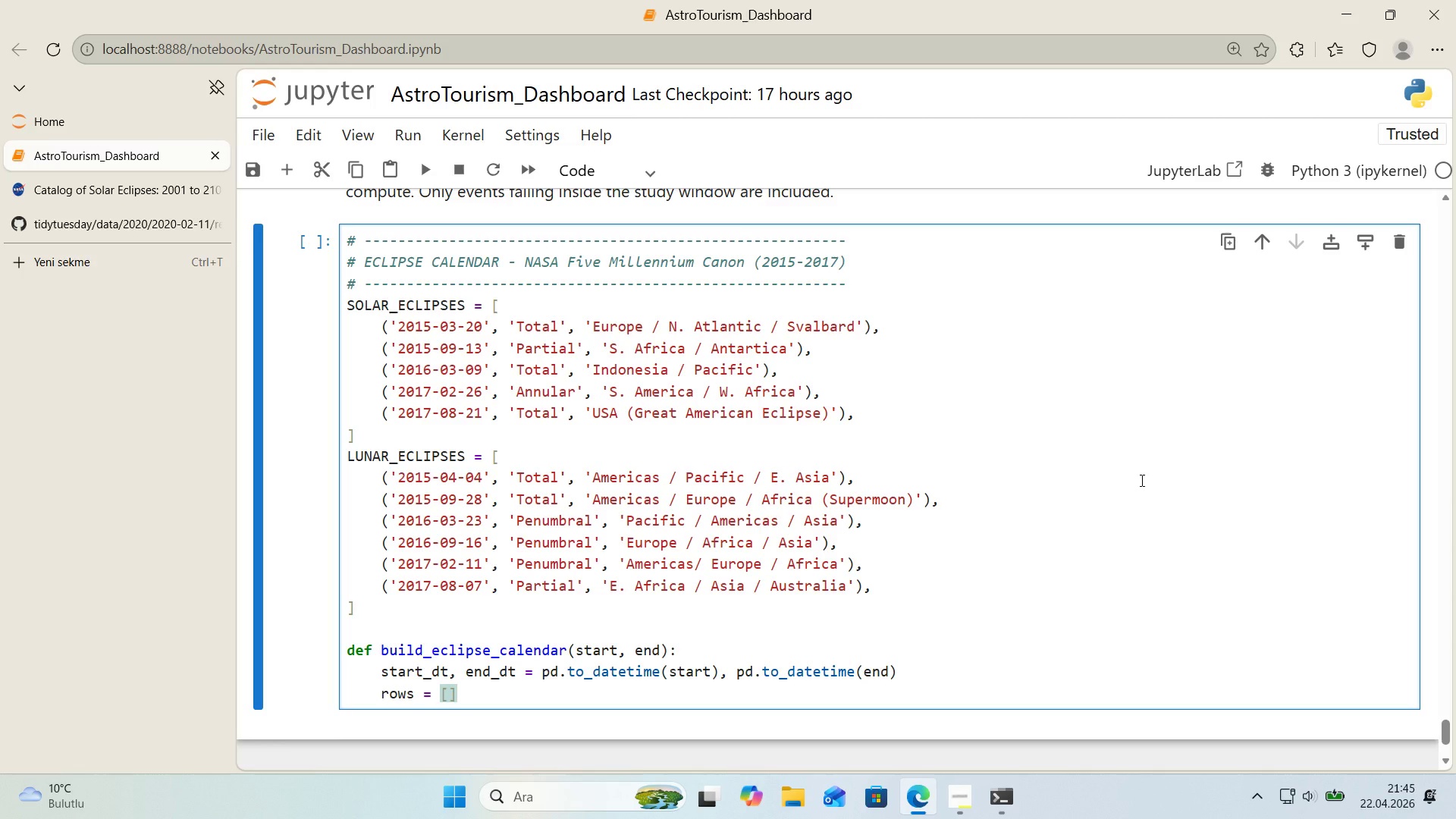 
key(Enter)
 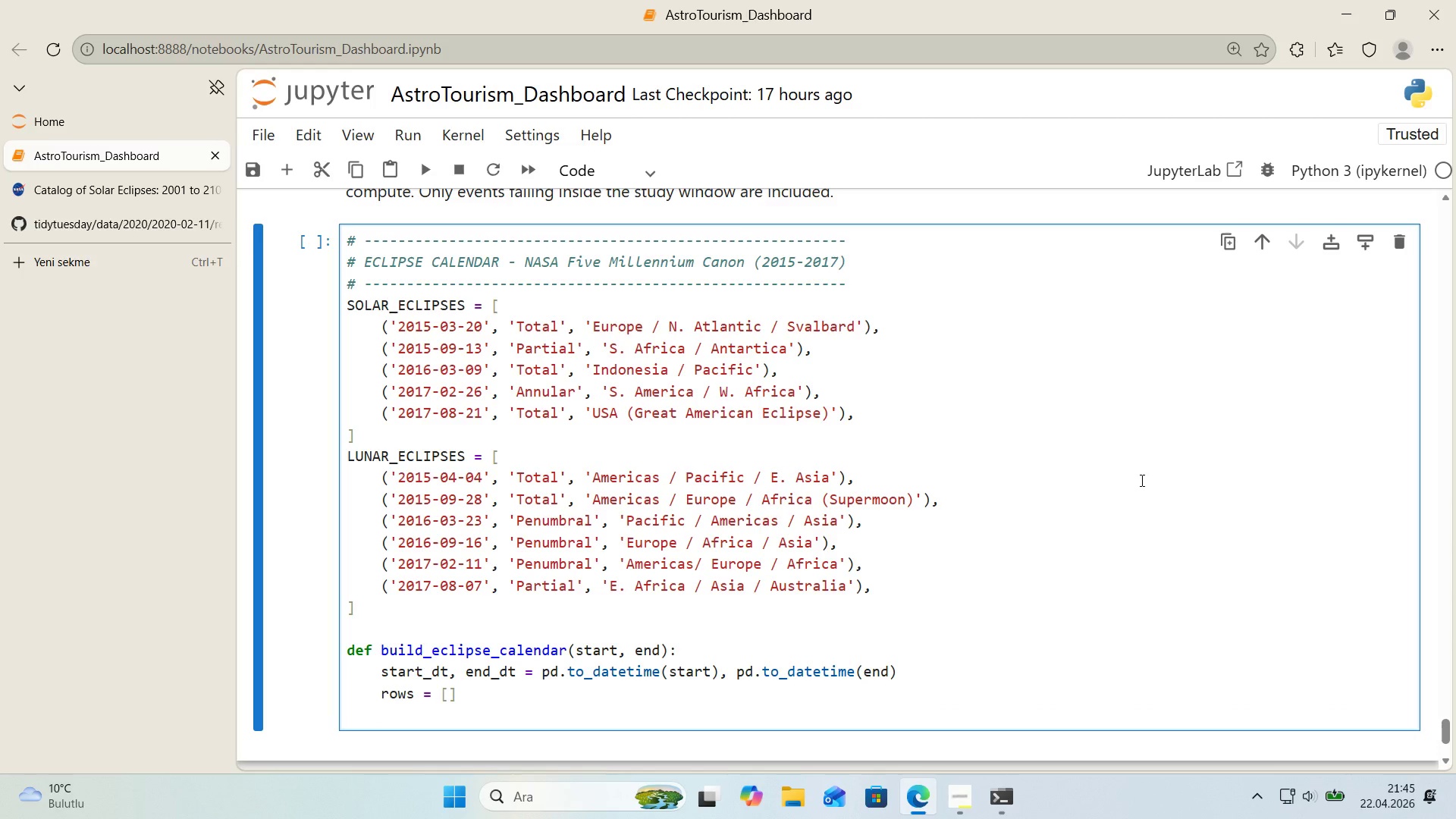 
type(for ,)
key(Backspace)
type(d,)
 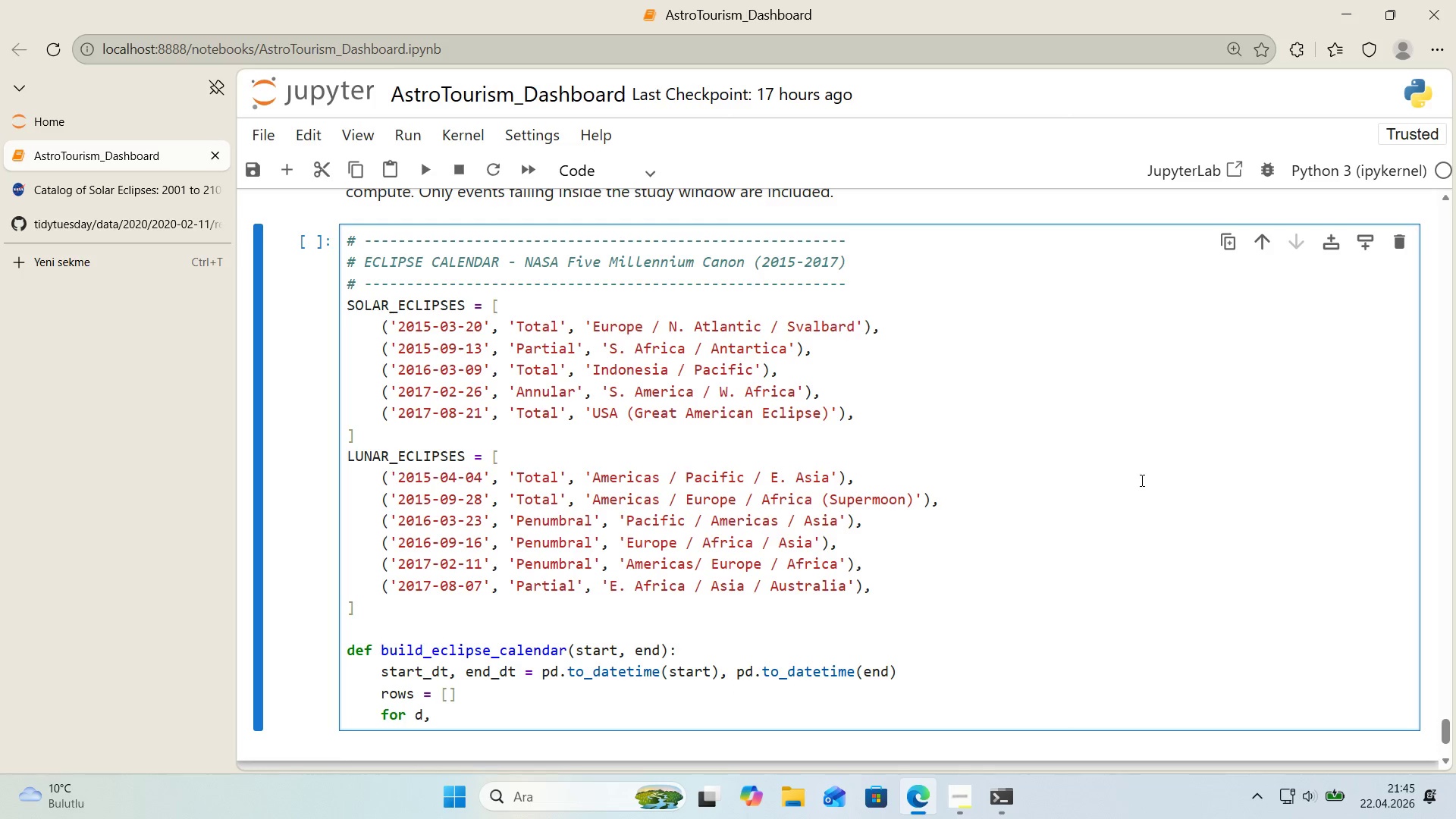 
scroll: coordinate [1153, 453], scroll_direction: down, amount: 1.0
 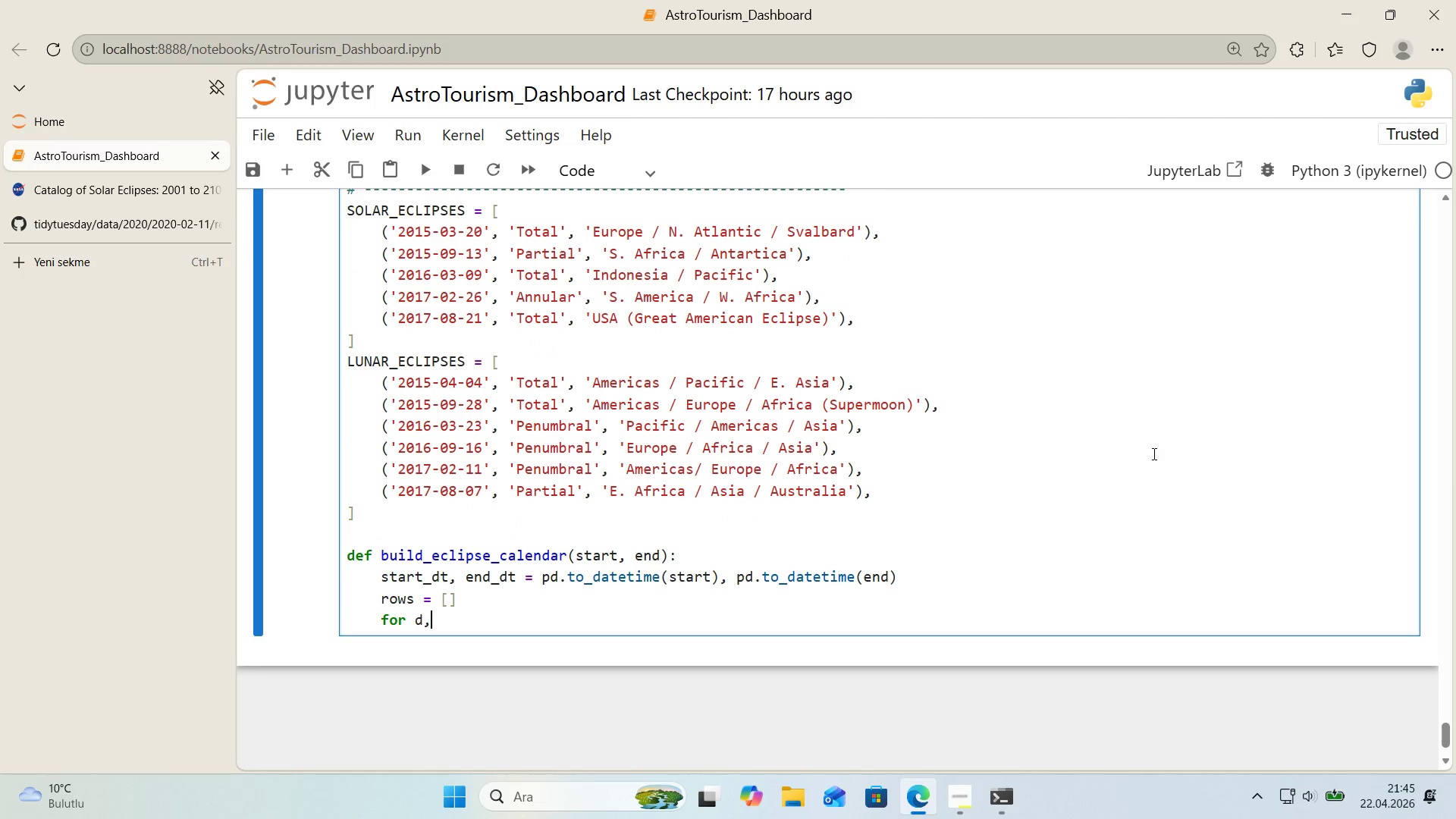 
type( etype, reg,p)
key(Backspace)
key(Backspace)
type('on 'n So)
key(Backspace)
type(OLAR_ECP)
key(Backspace)
type(LIPSES>)
 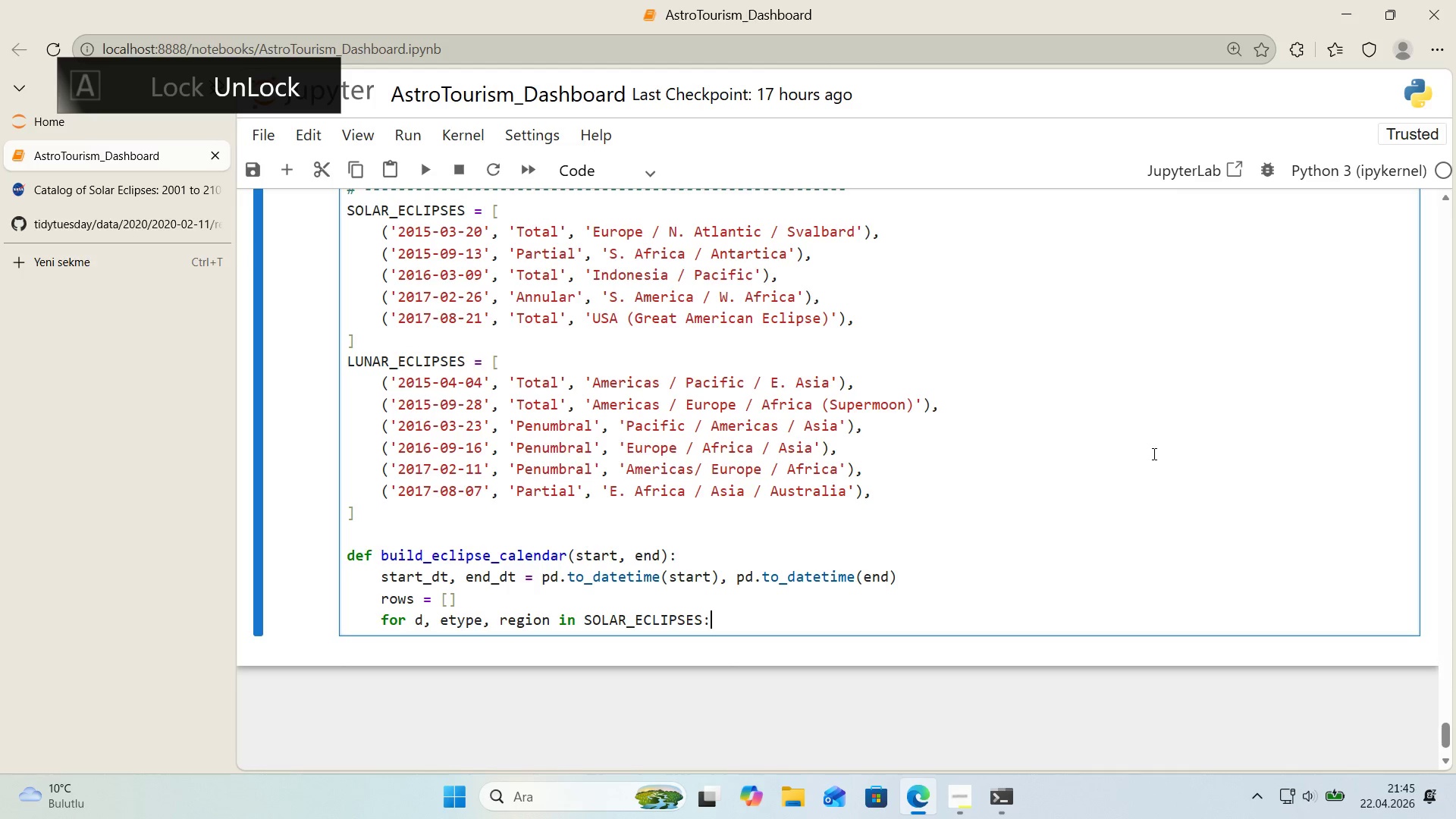 
key(Enter)
 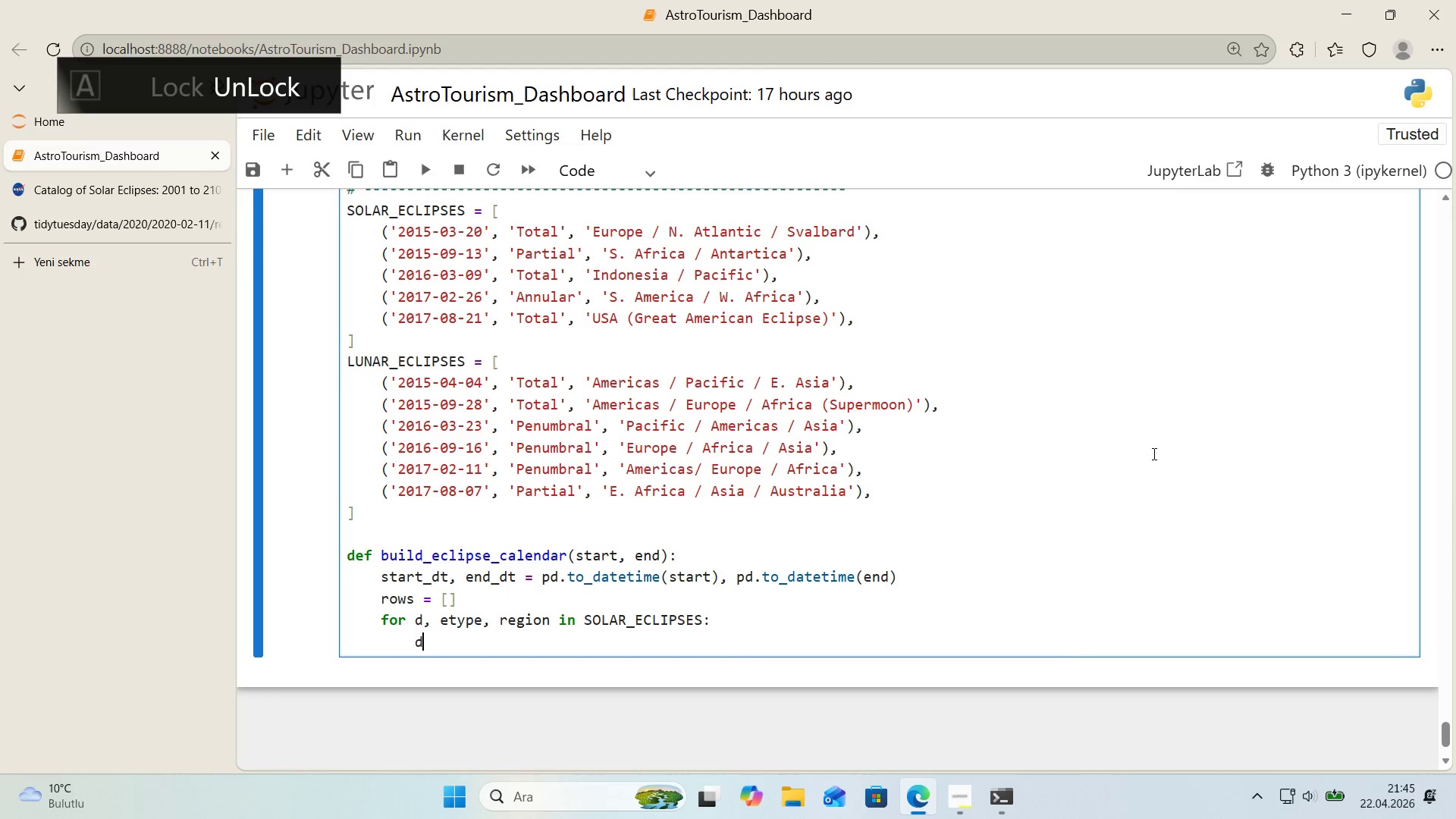 
type(dt ) pd.to_datet'me*()
 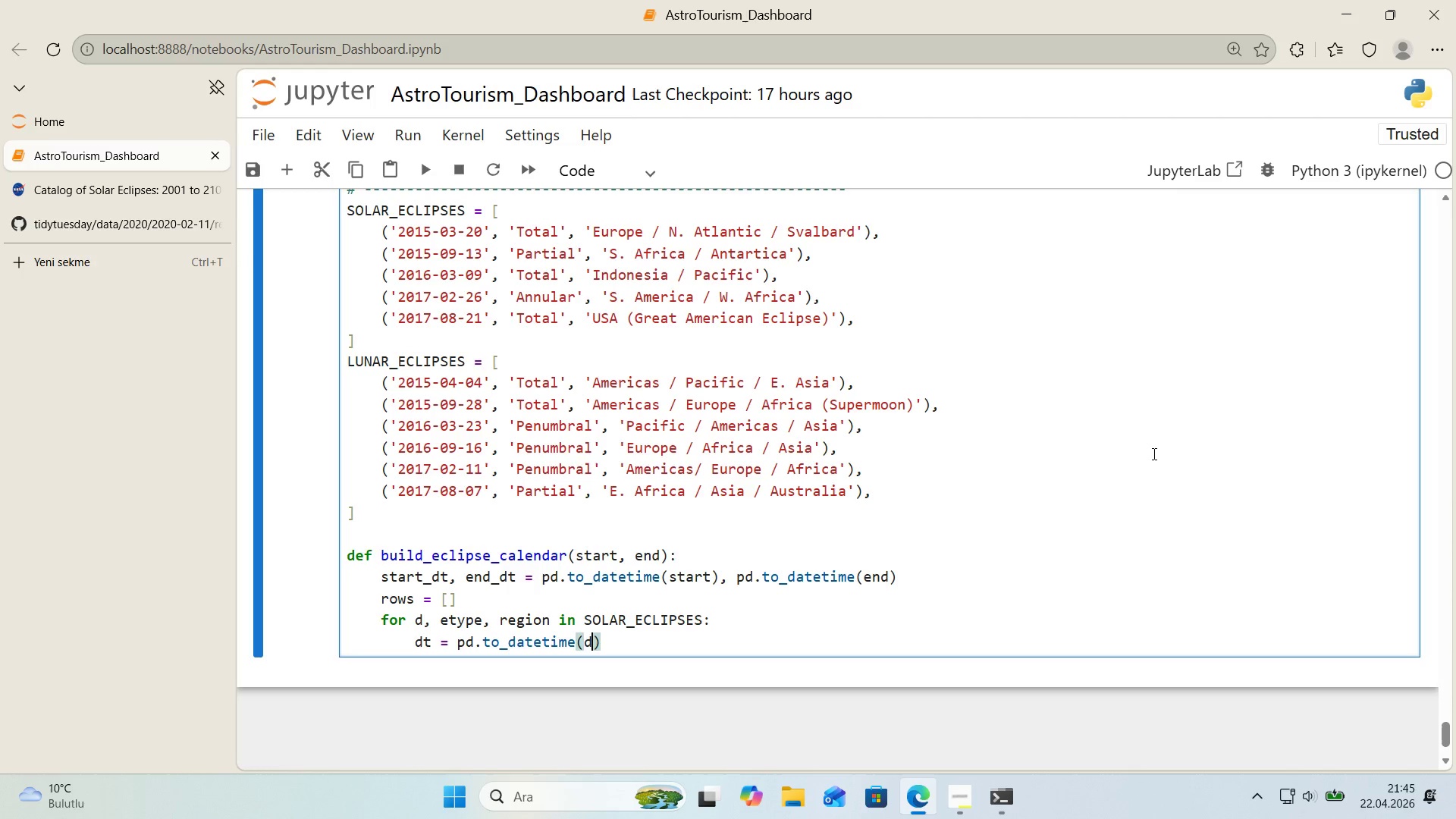 
 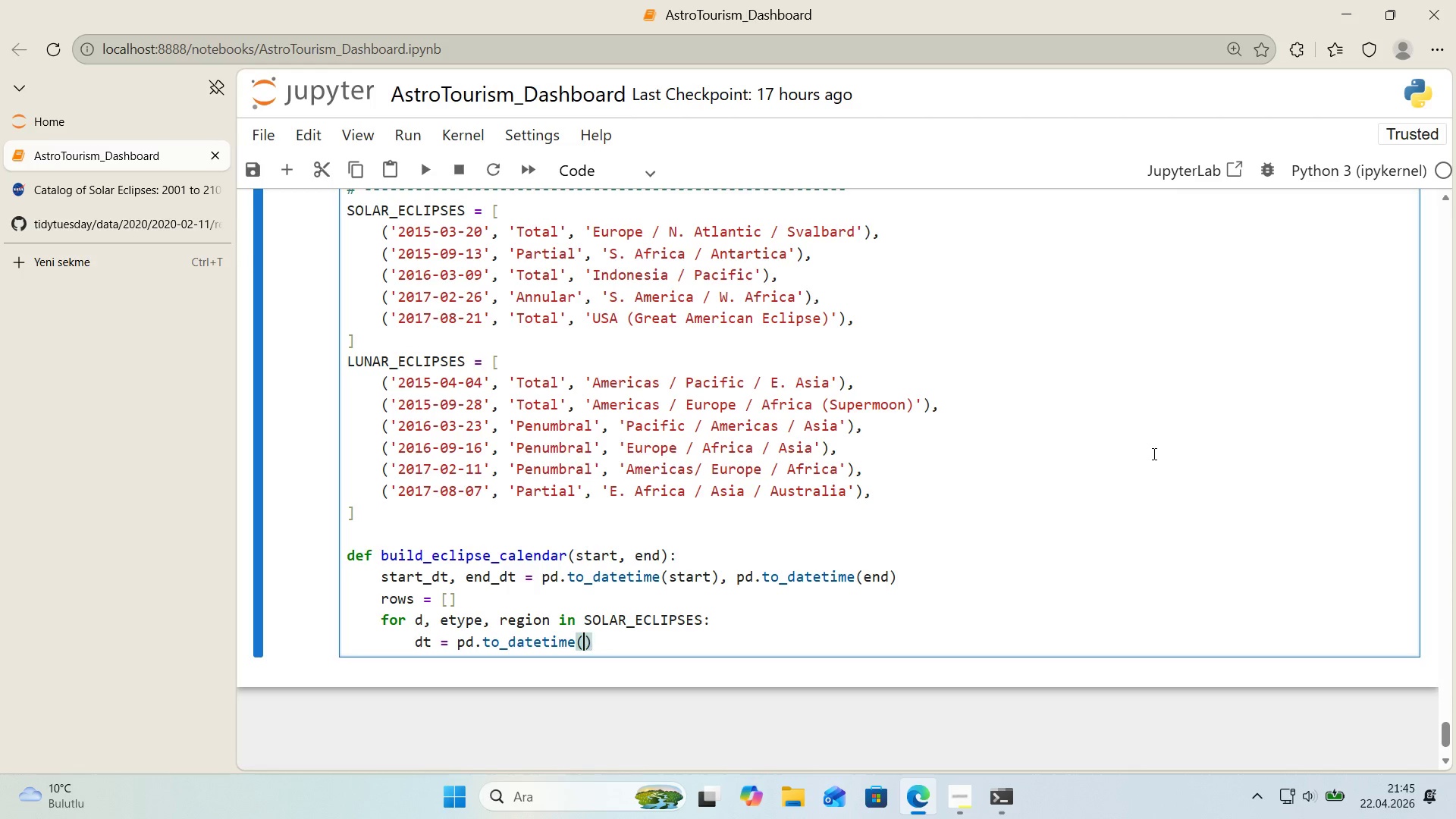 
key(ArrowLeft)
 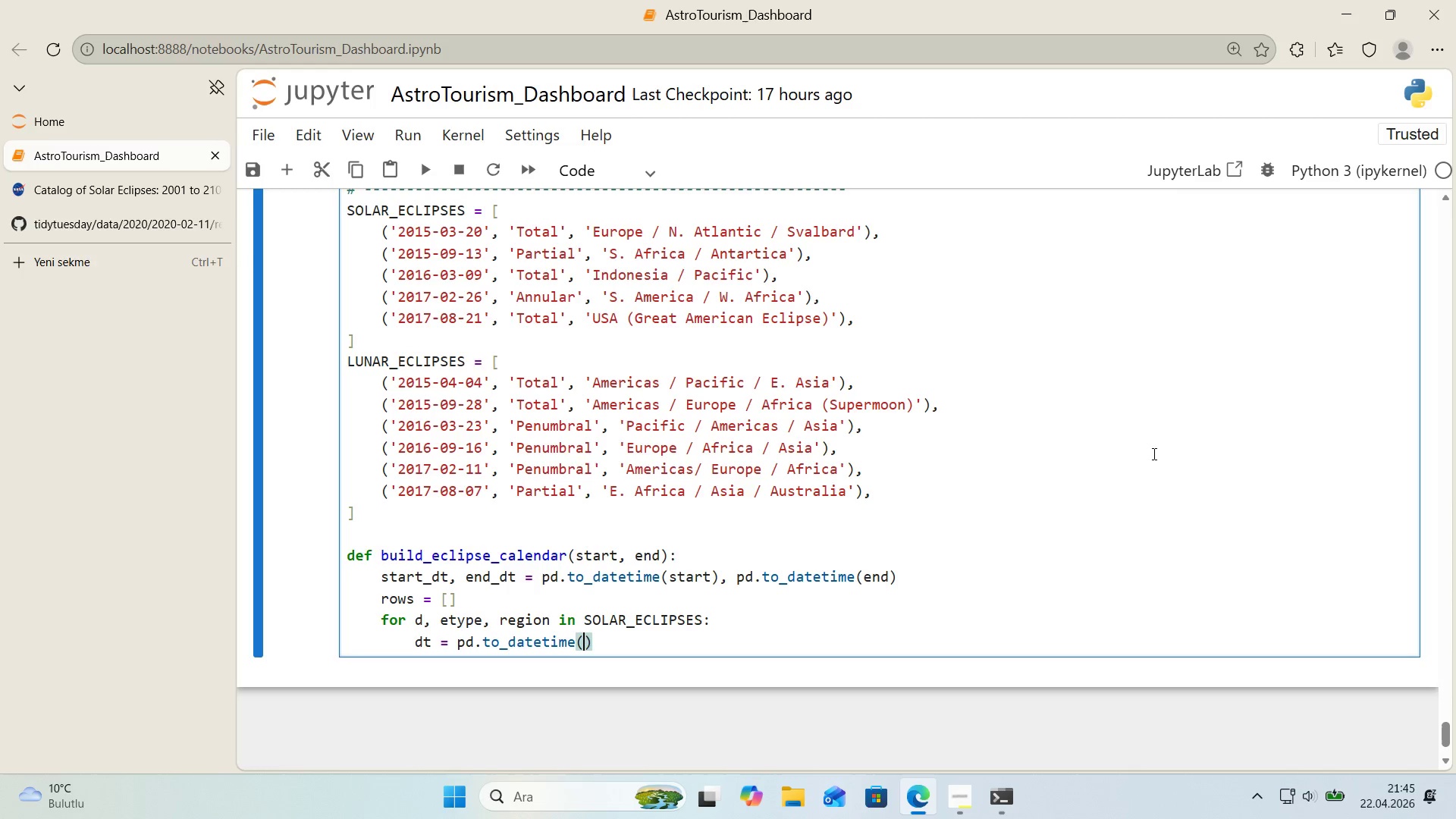 
key(D)
 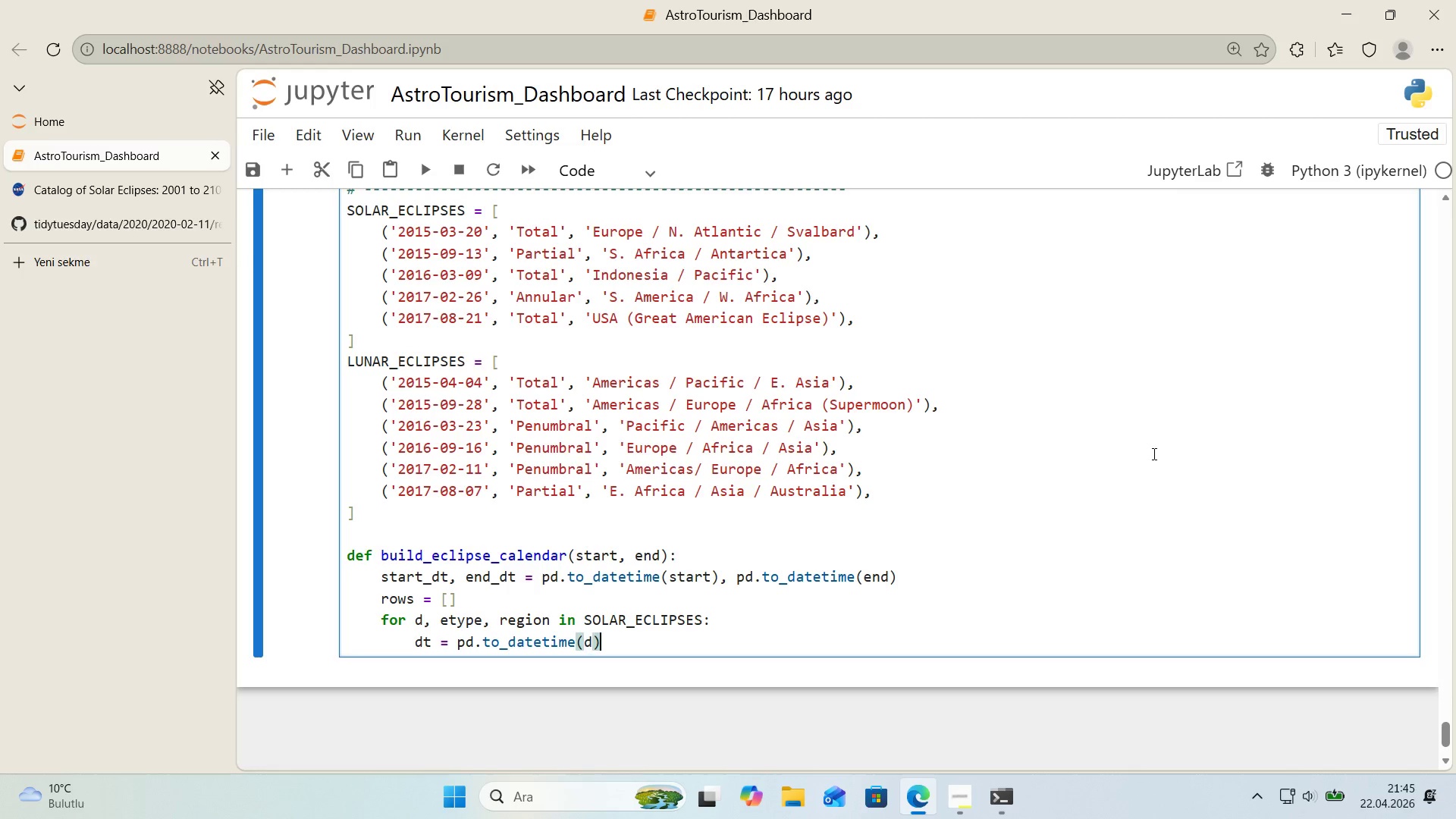 
key(ArrowRight)
 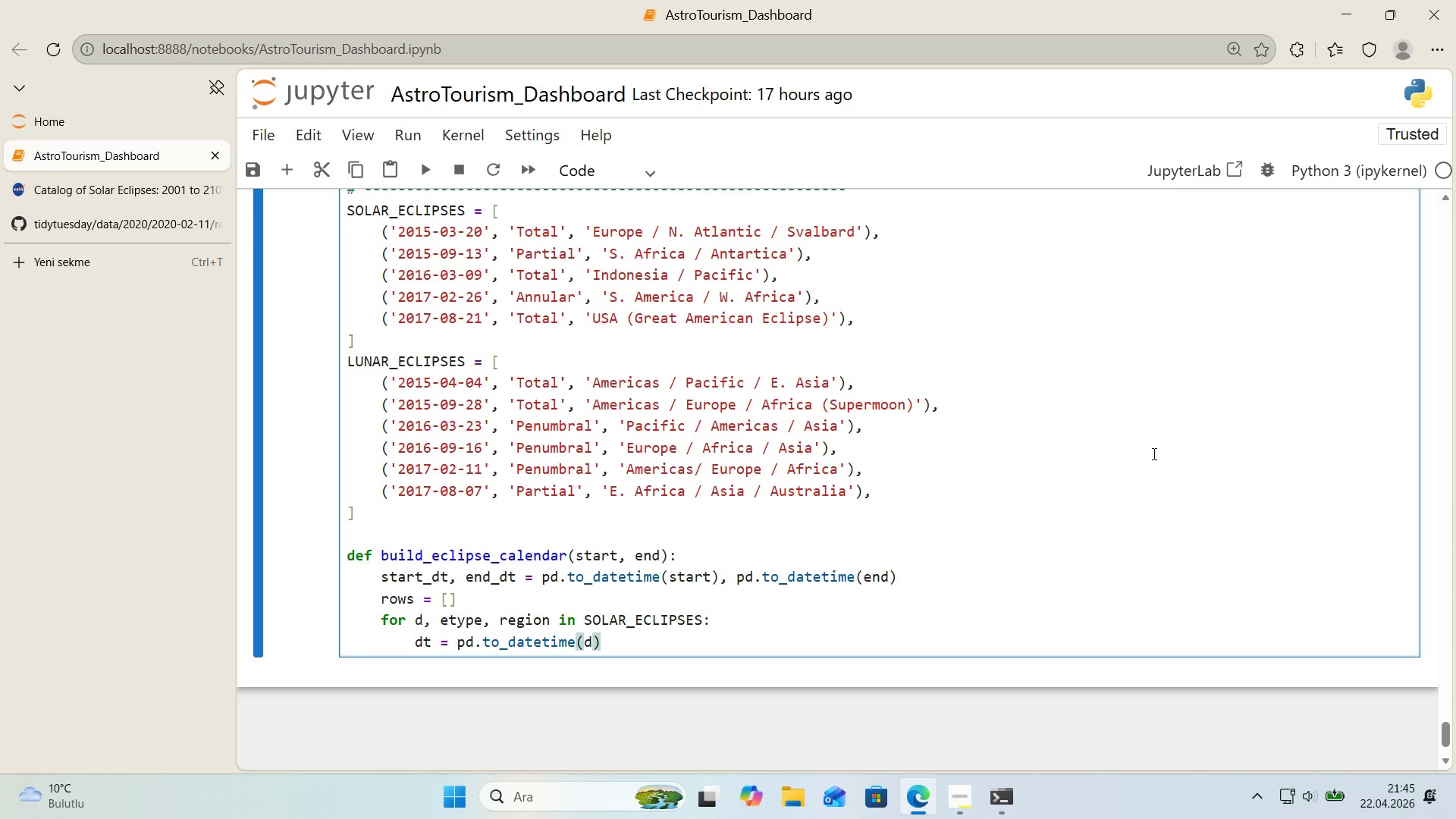 
key(Enter)
 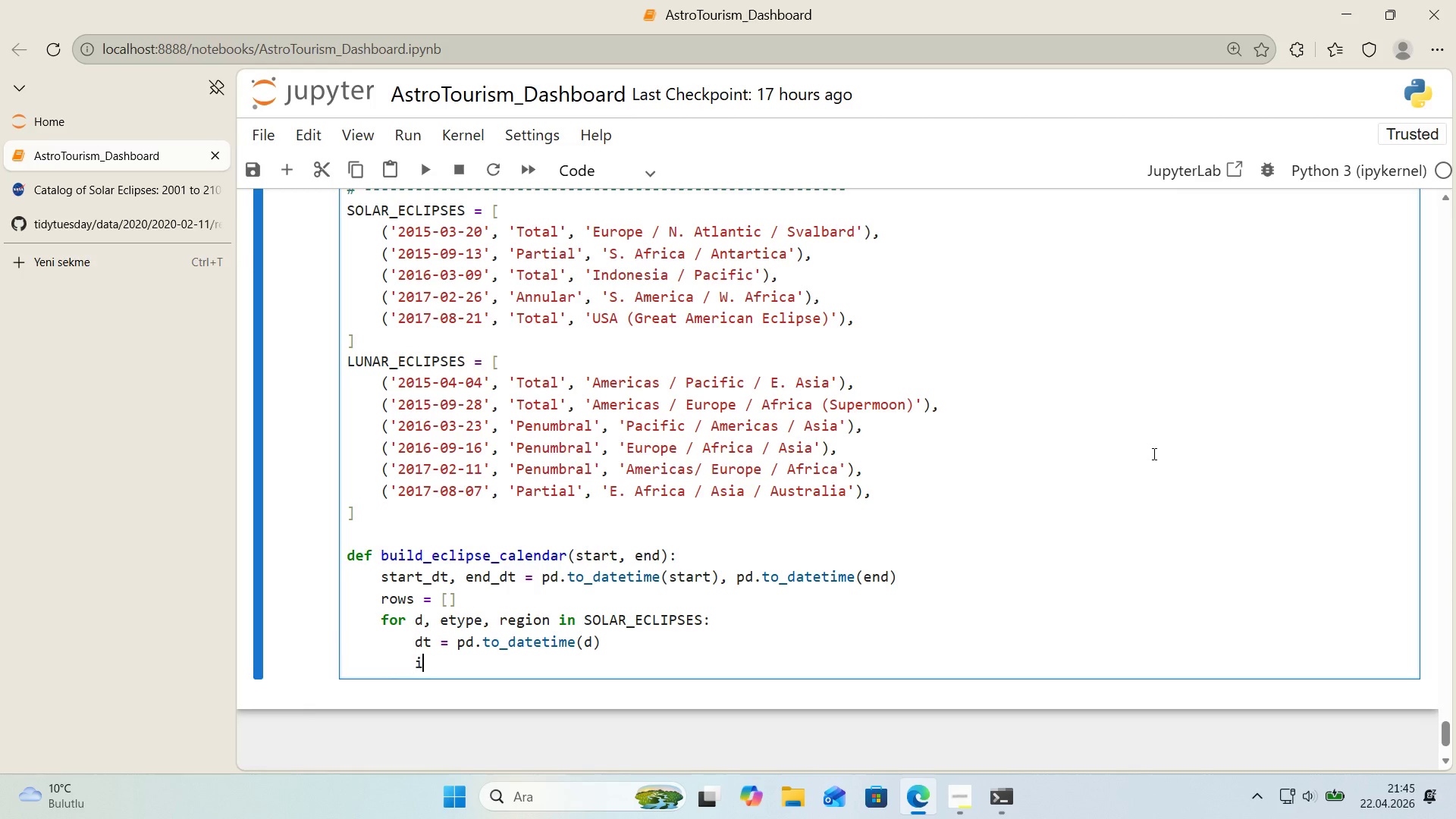 
type('f start_dt [Break]) dt [Break]))
key(Backspace)
key(Backspace)
type([Break]))
 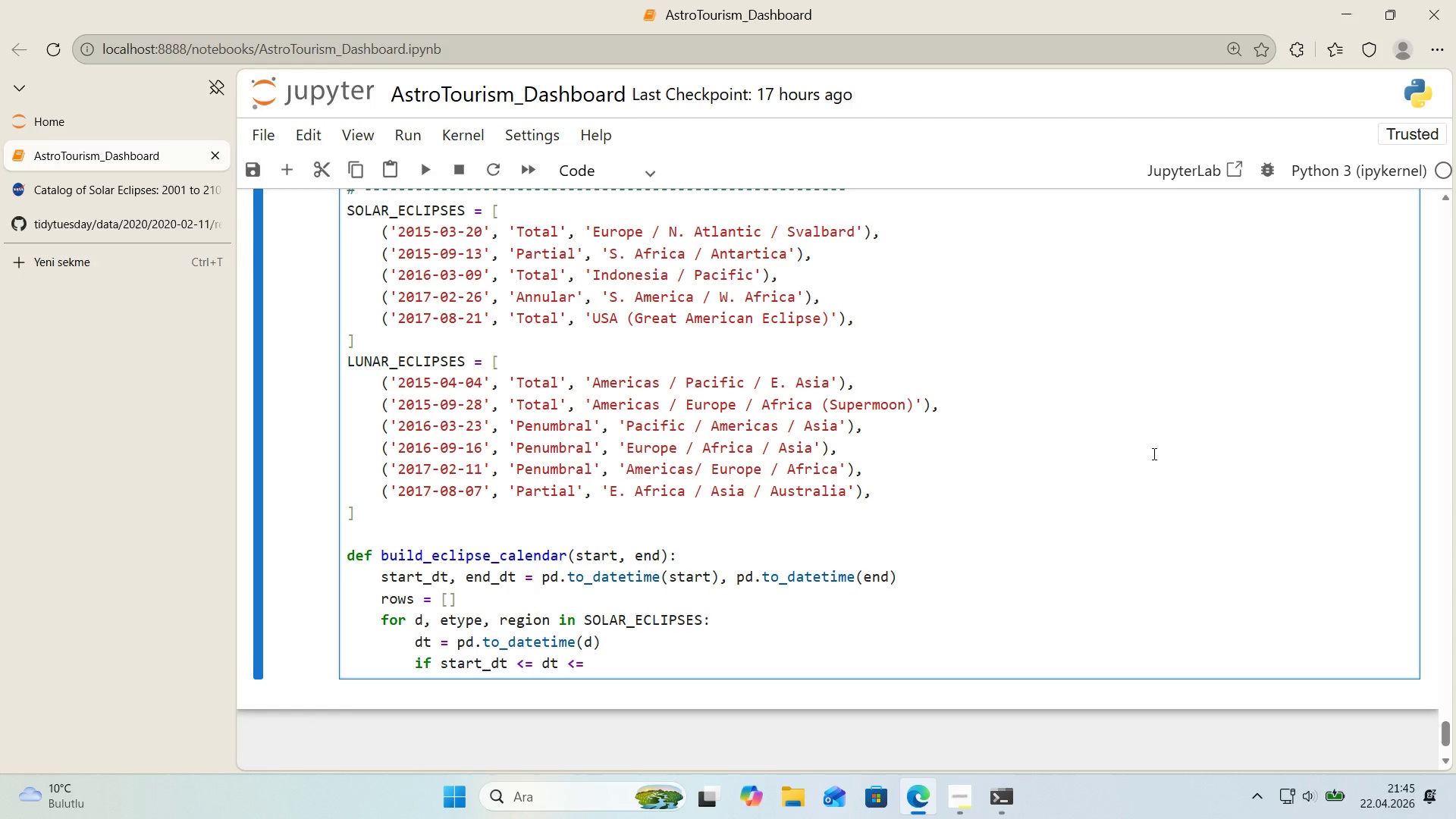 
wait(31.61)
 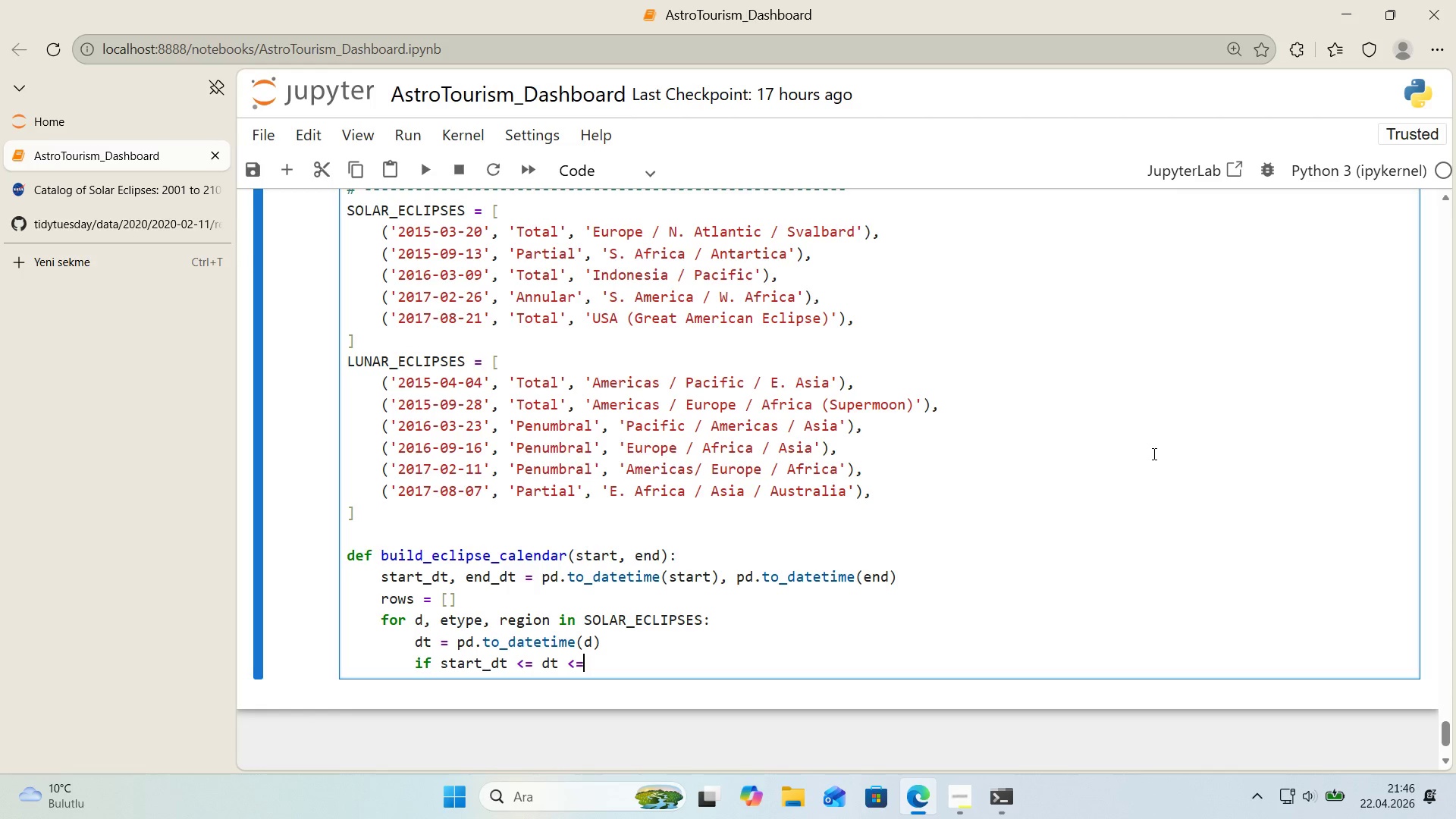 
type( end_dt>)
 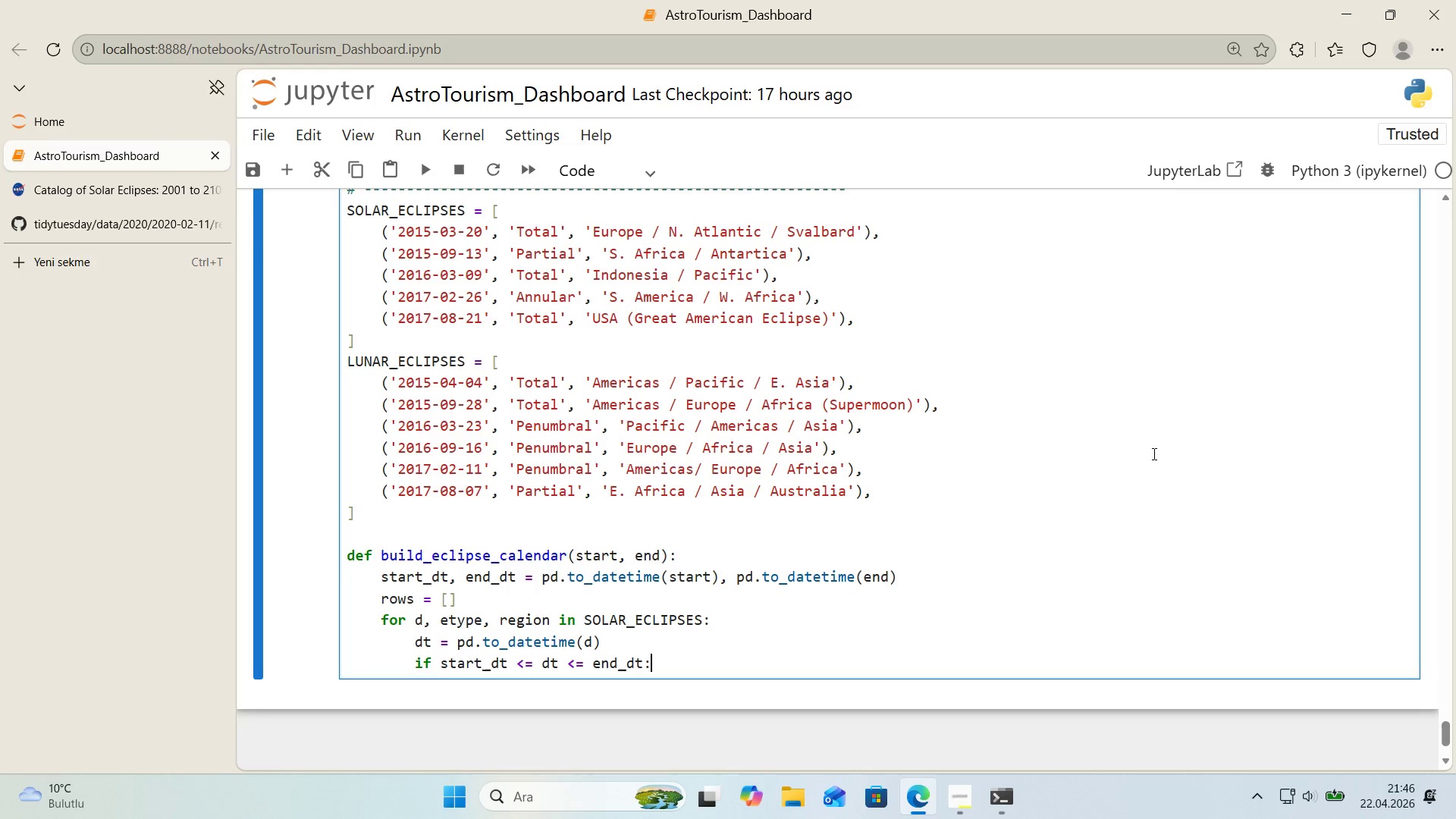 
key(Enter)
 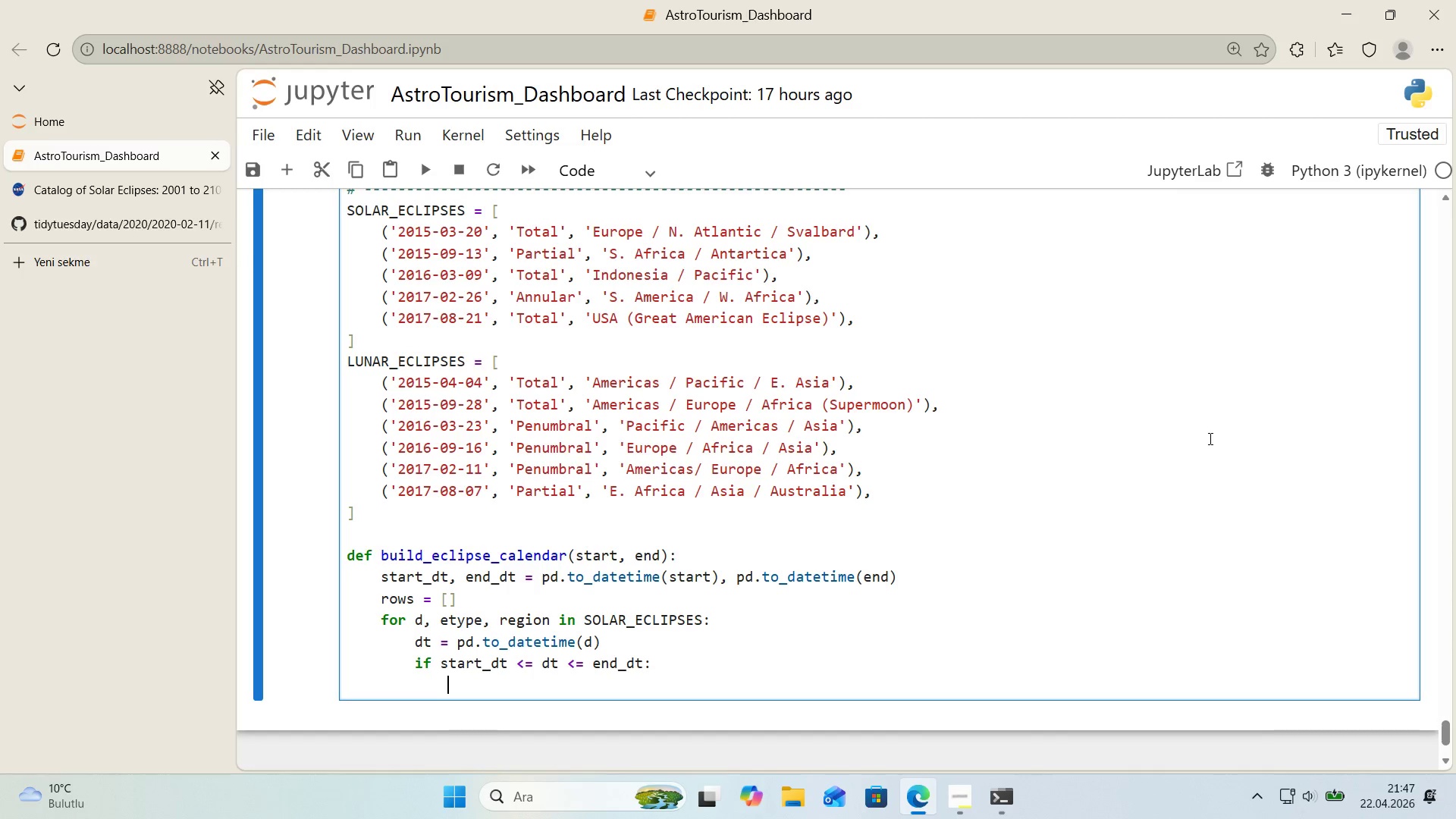 
wait(30.38)
 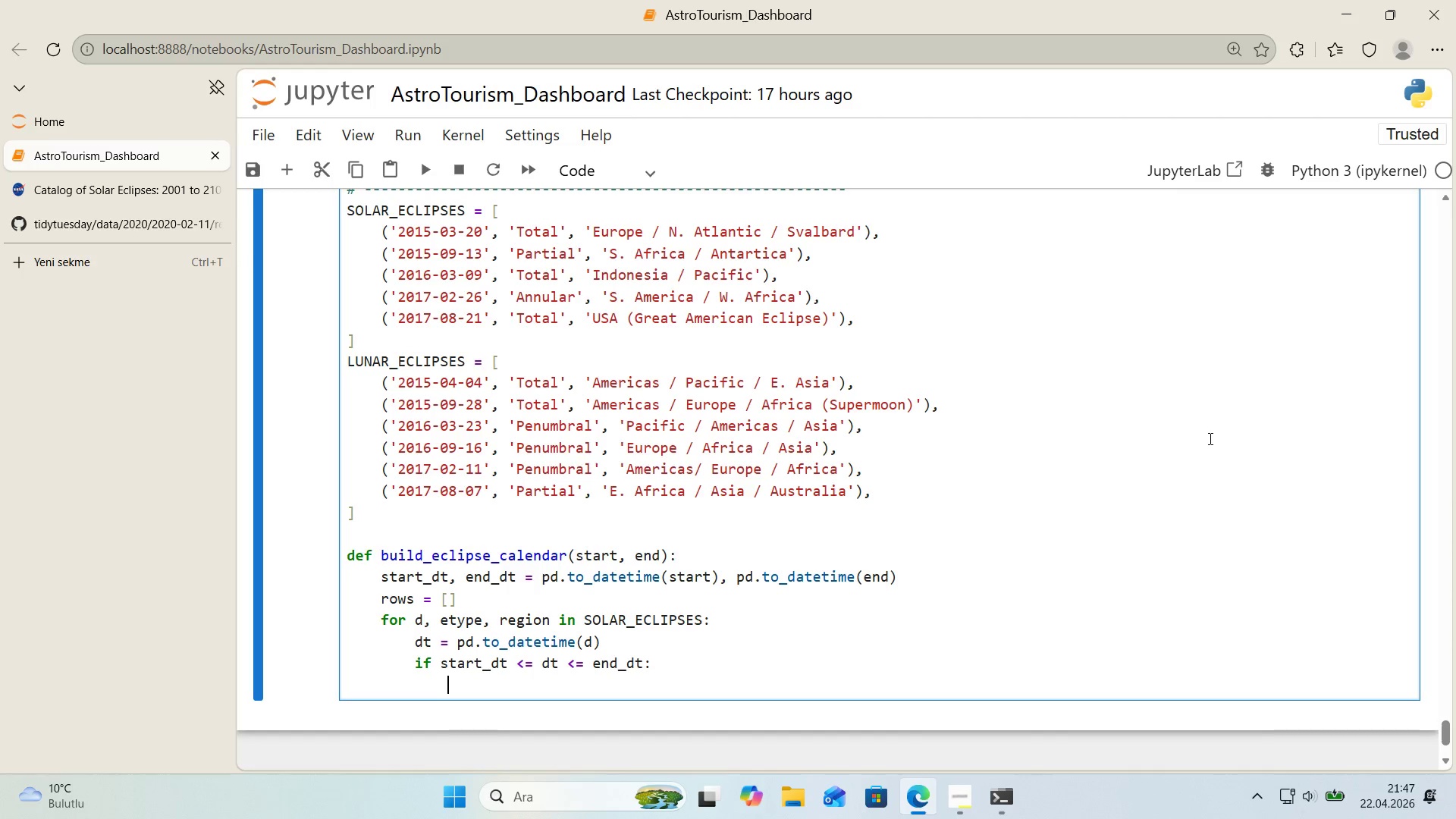 
type(rows.append*()
 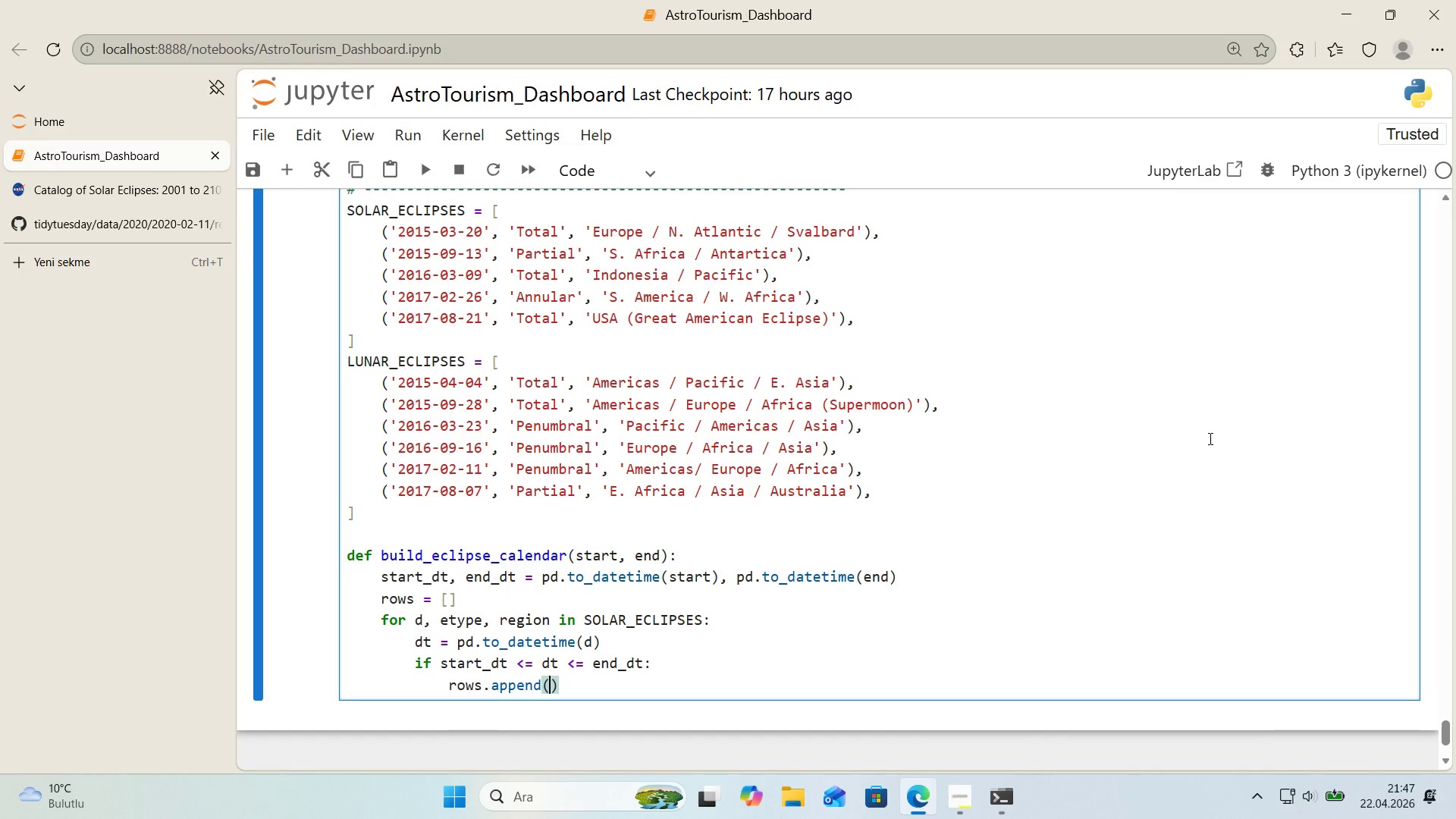 
 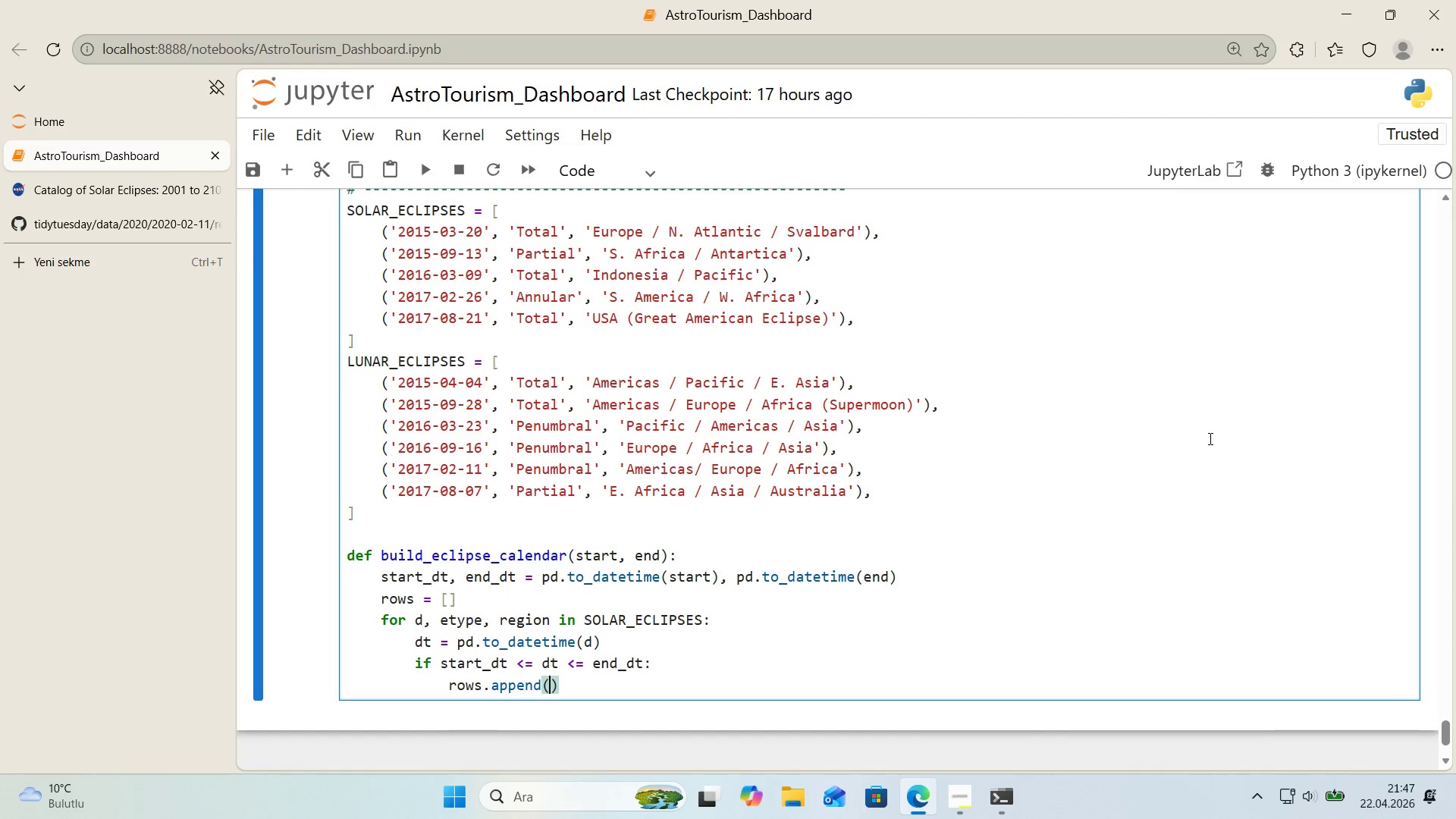 
key(ArrowLeft)
 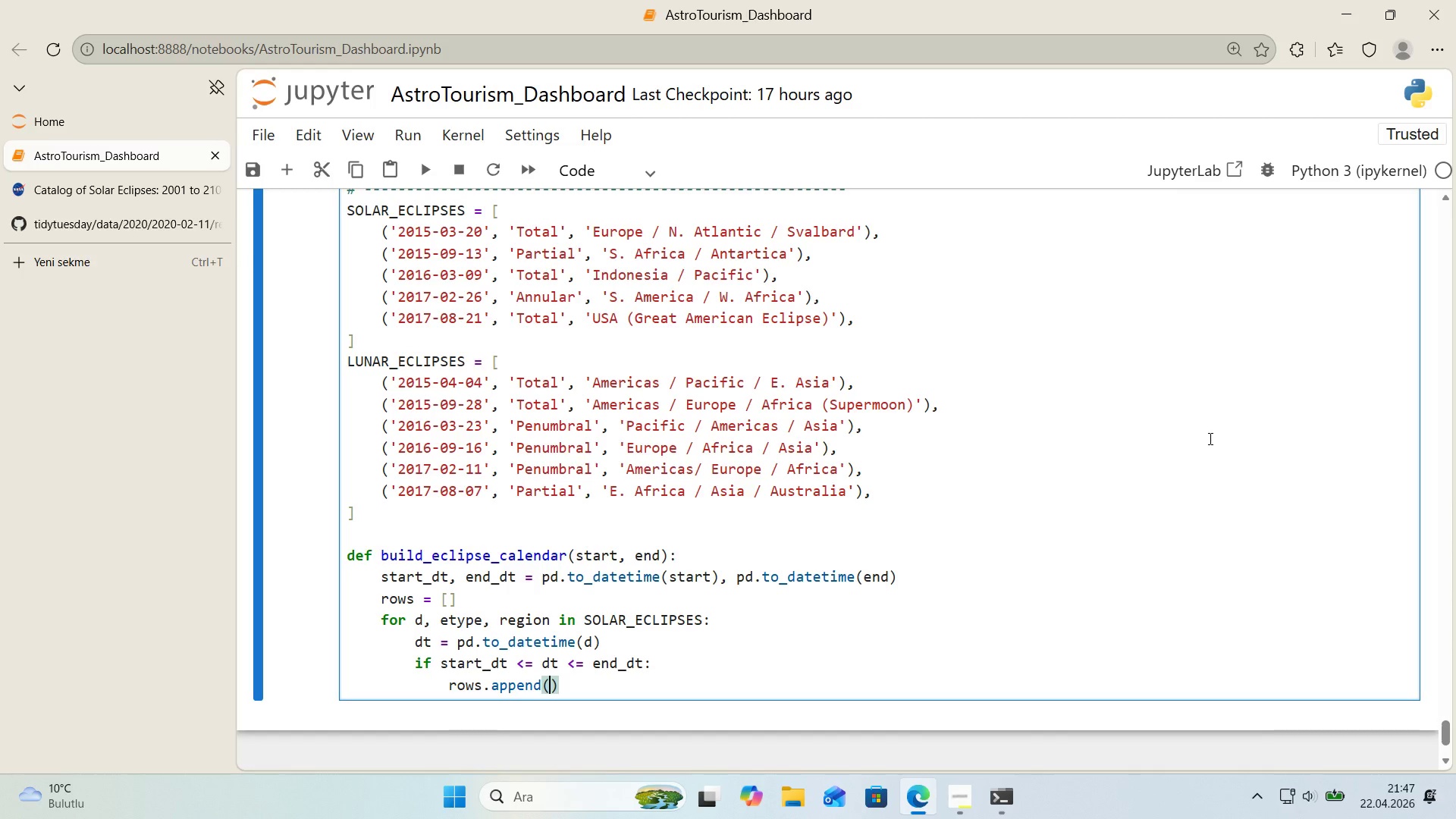 
key(Alt+Control+7)
 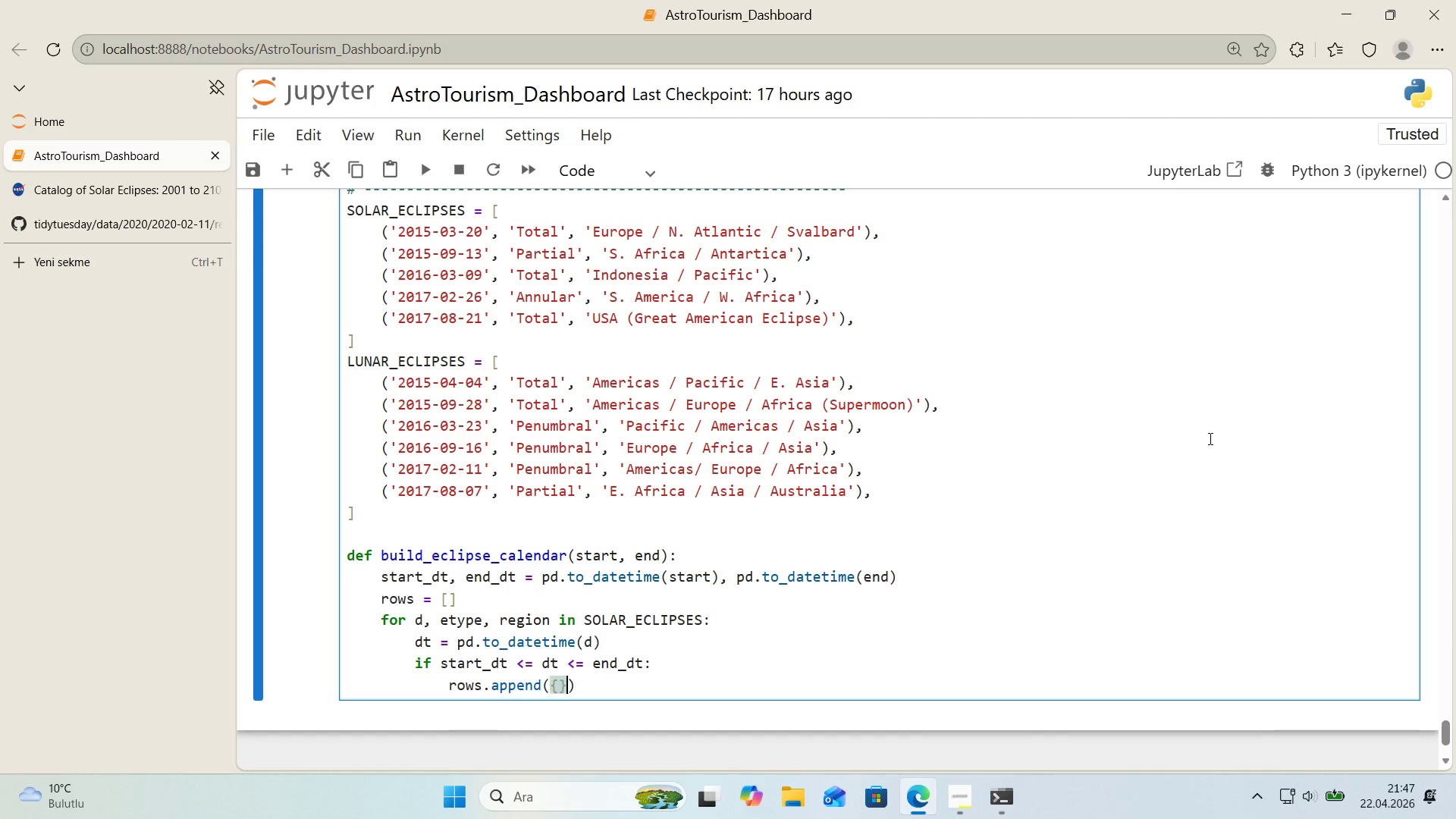 
key(Alt+Control+0)
 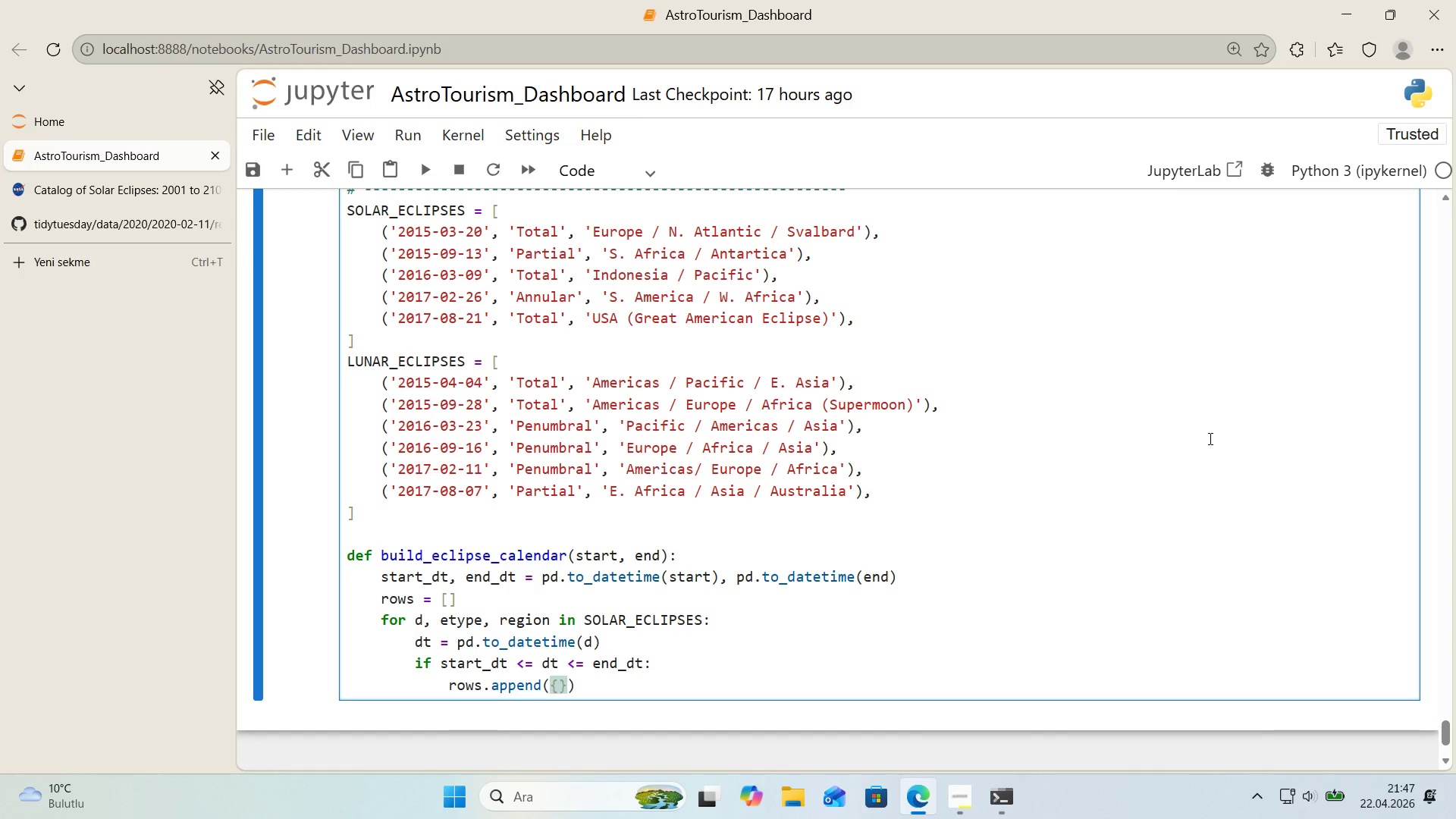 
key(ArrowLeft)
 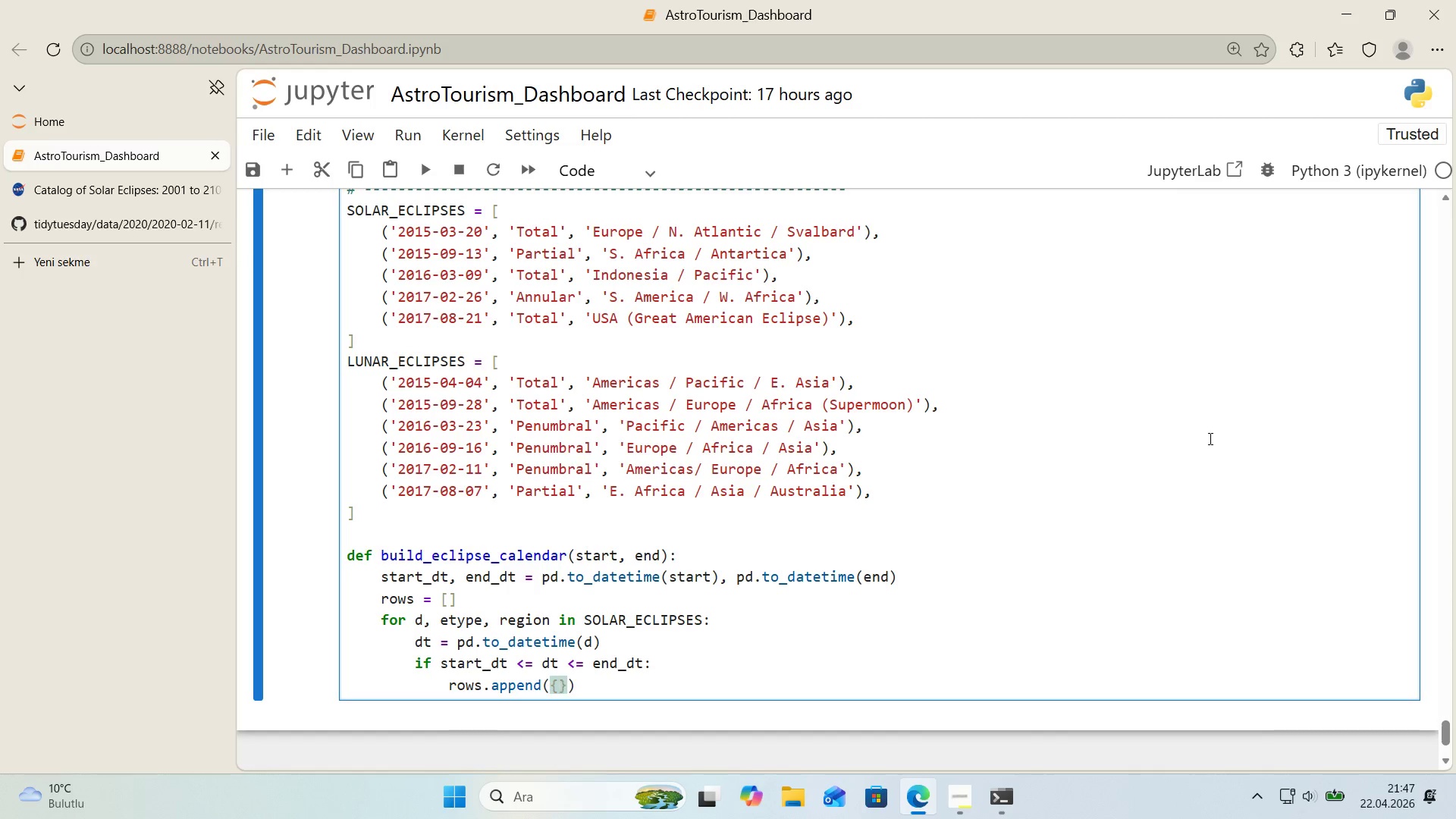 
type(@@)
 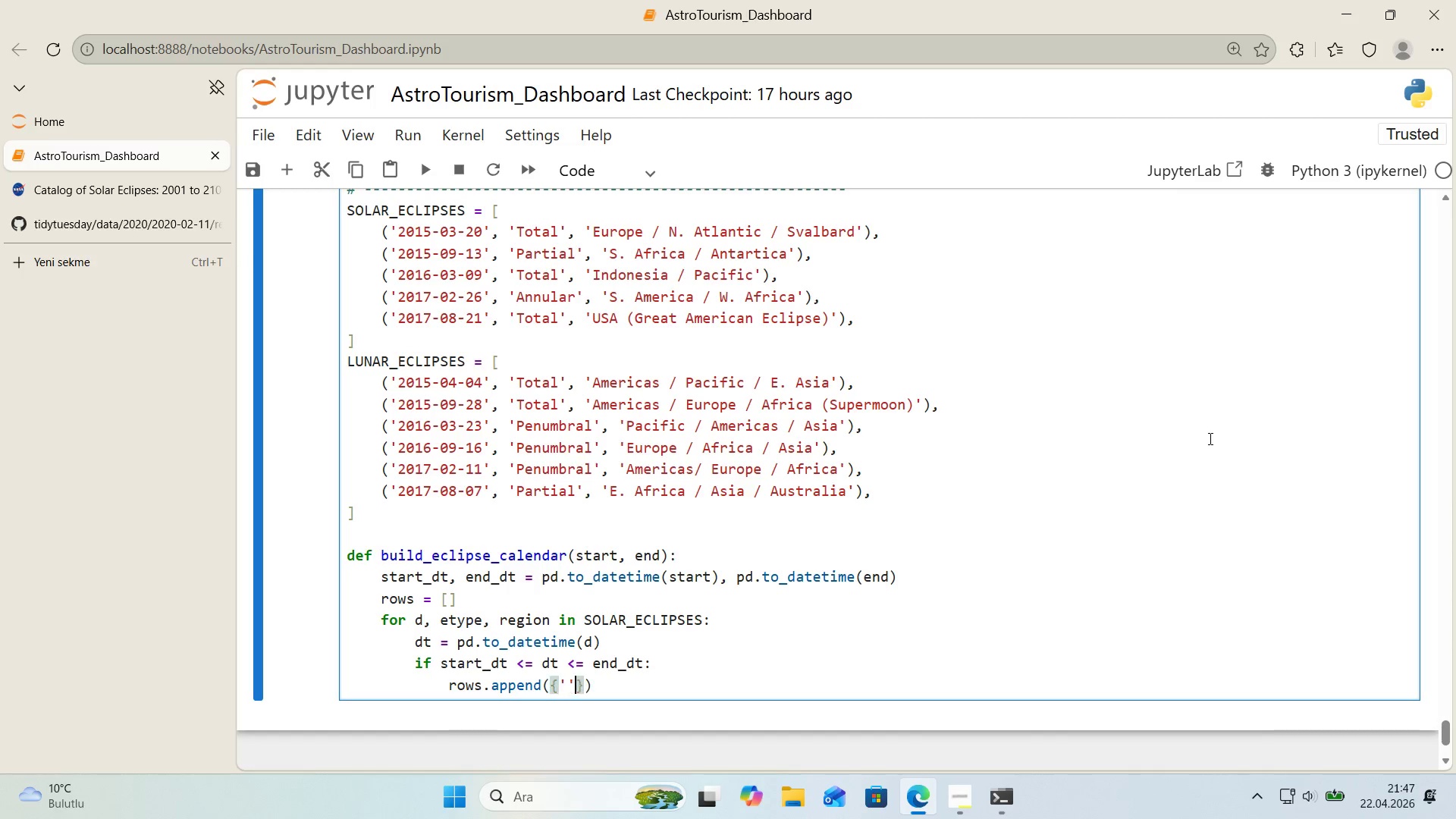 
key(ArrowLeft)
 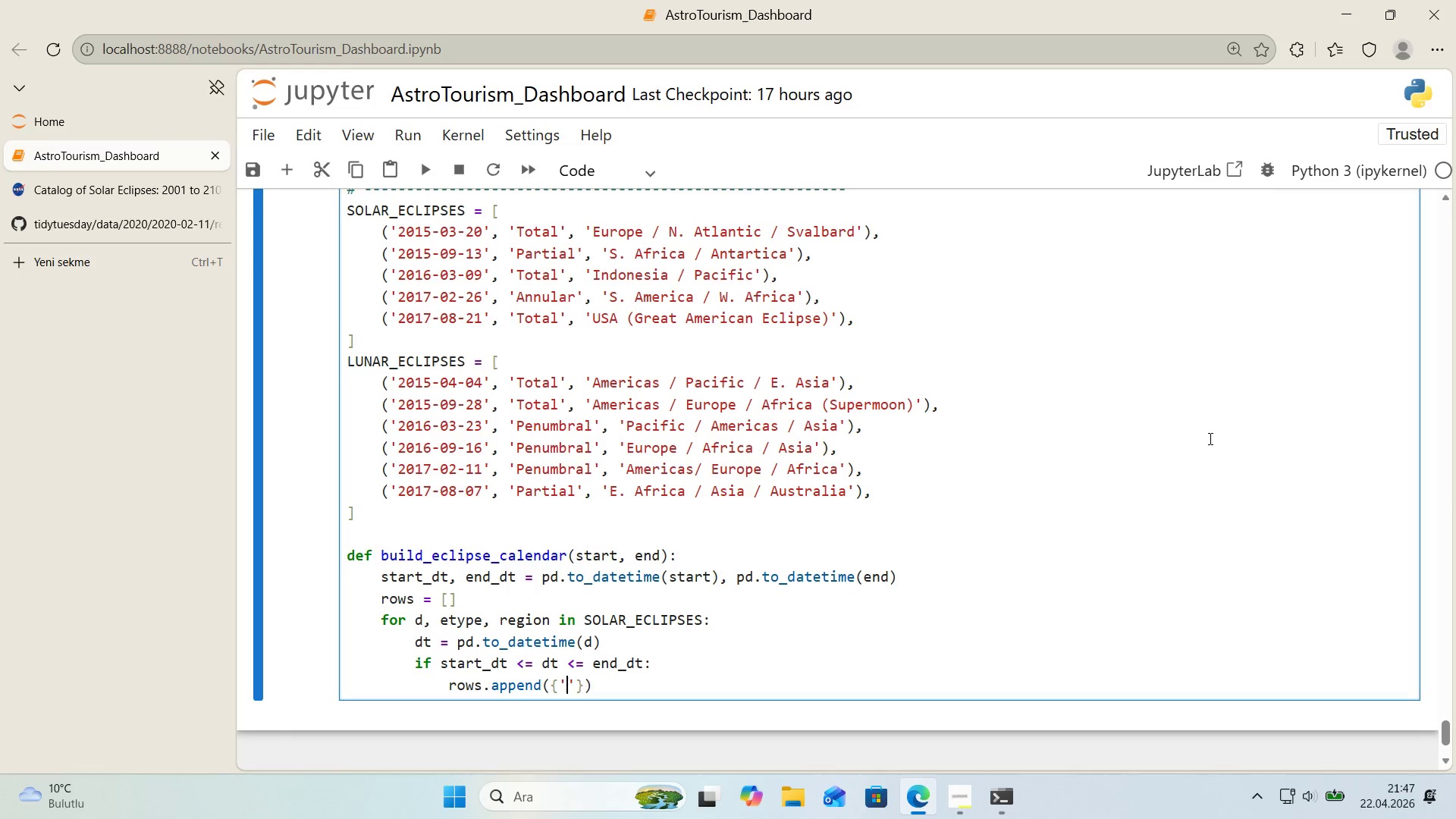 
type(date)
 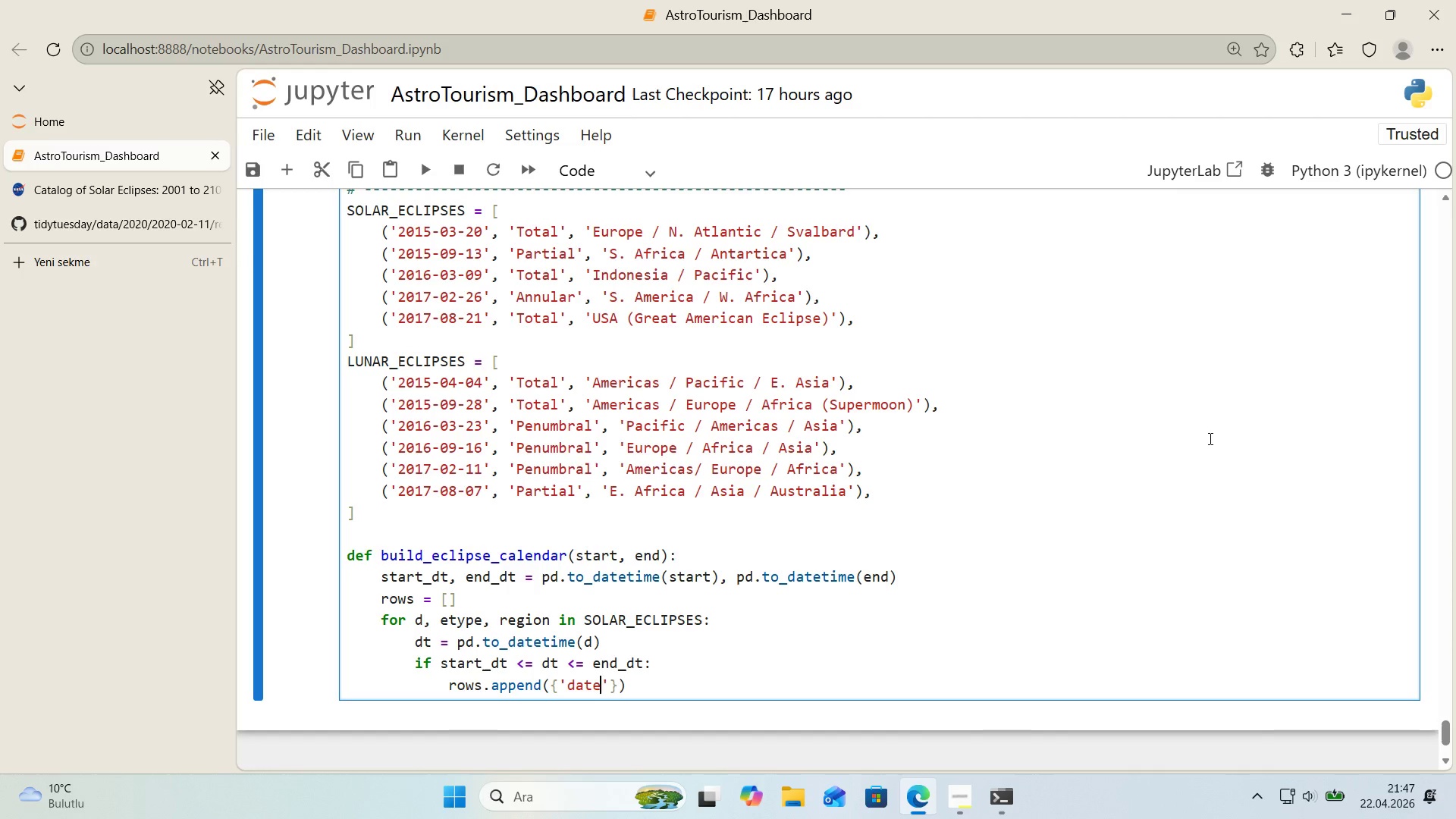 
key(ArrowRight)
 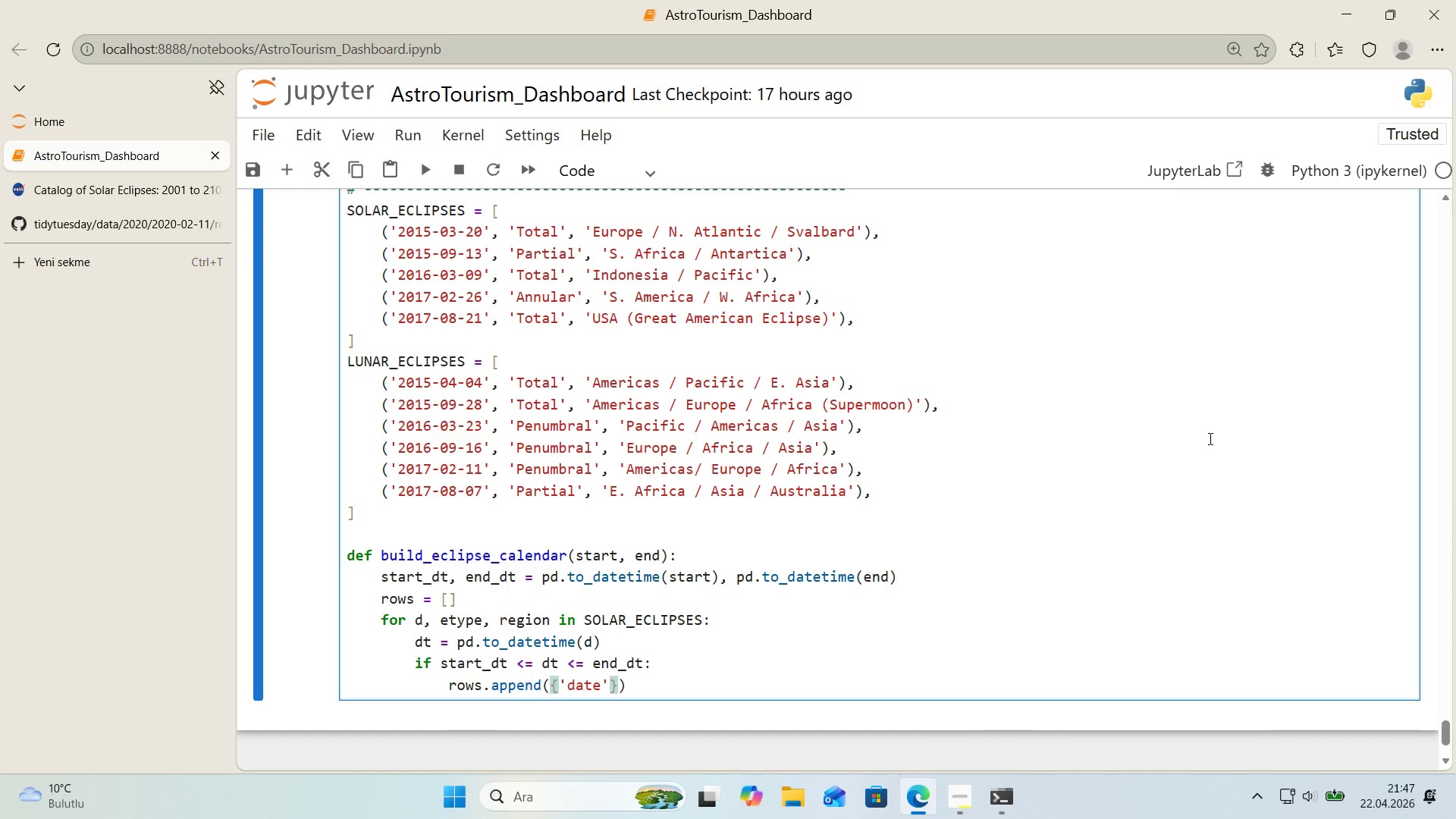 
type(> dt,)
 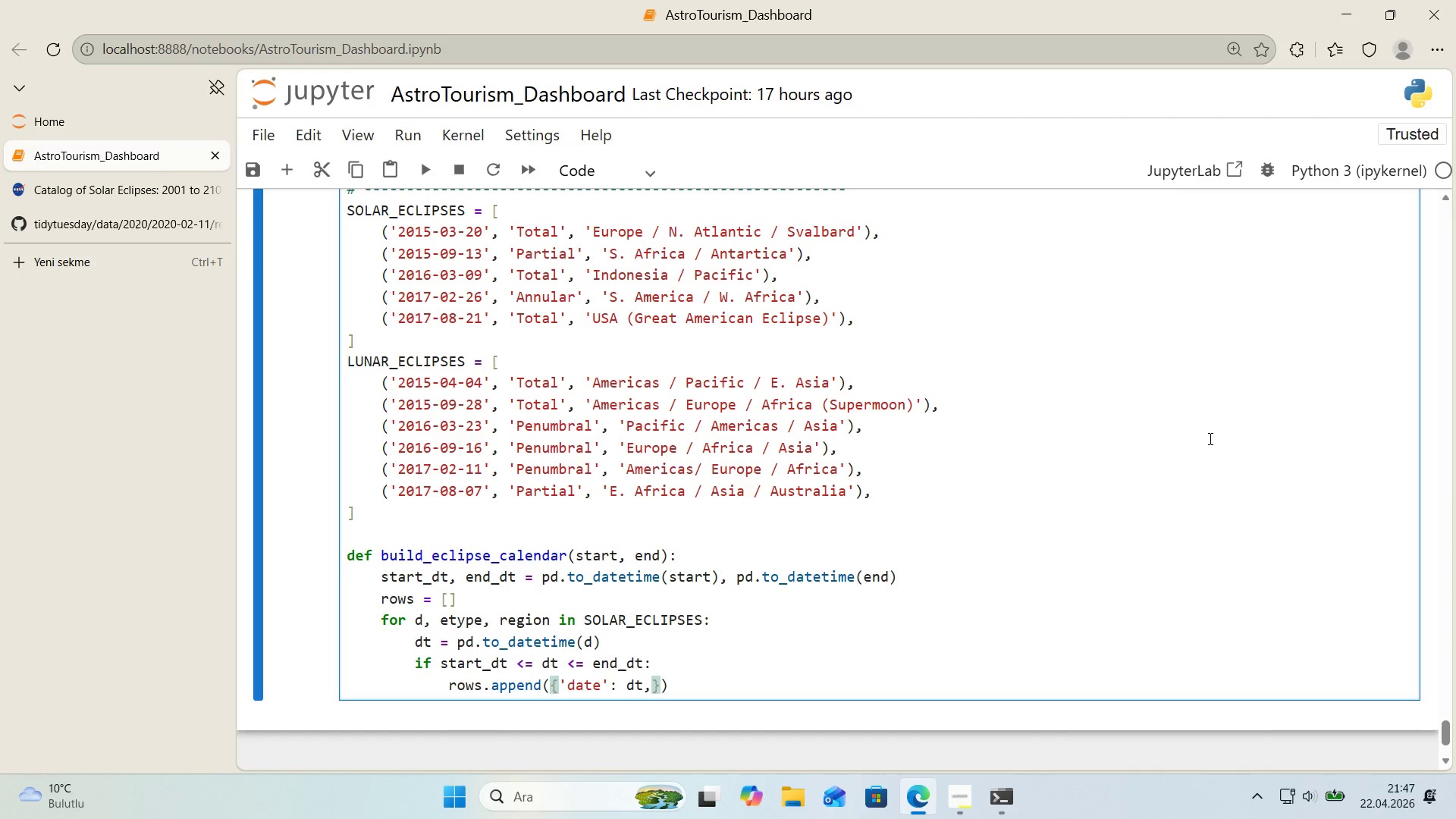 
wait(27.16)
 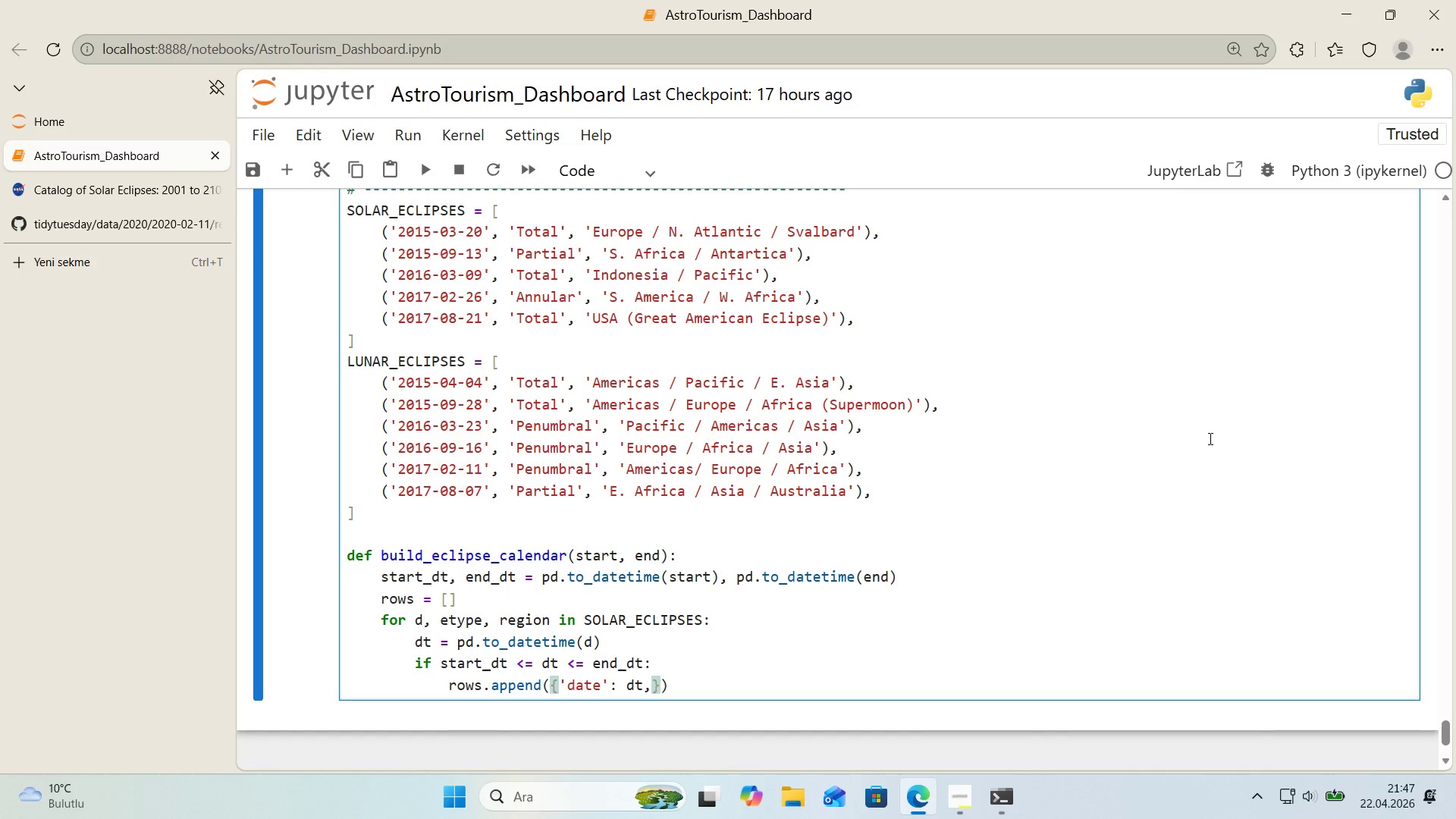 
type( @@)
 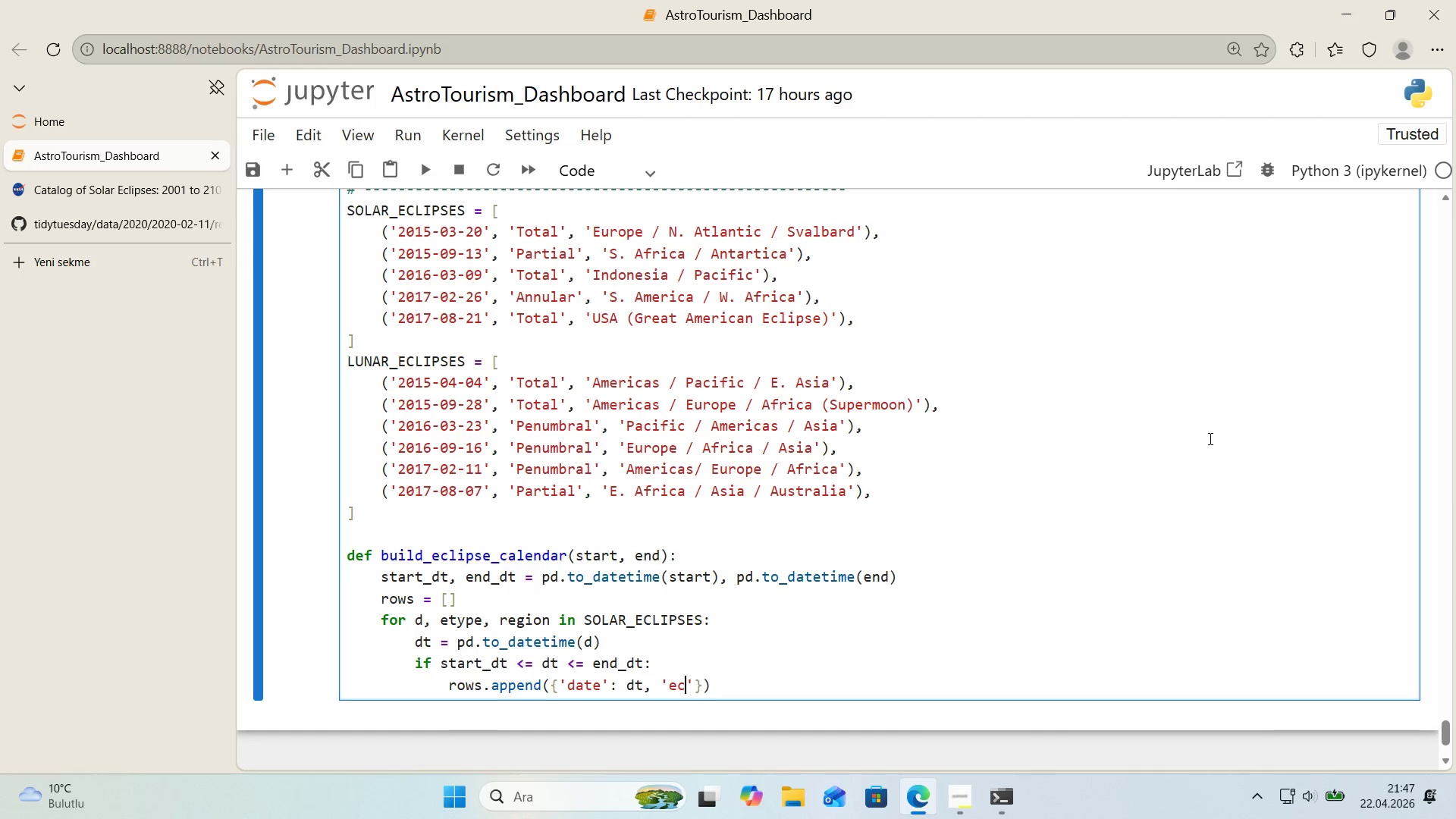 
 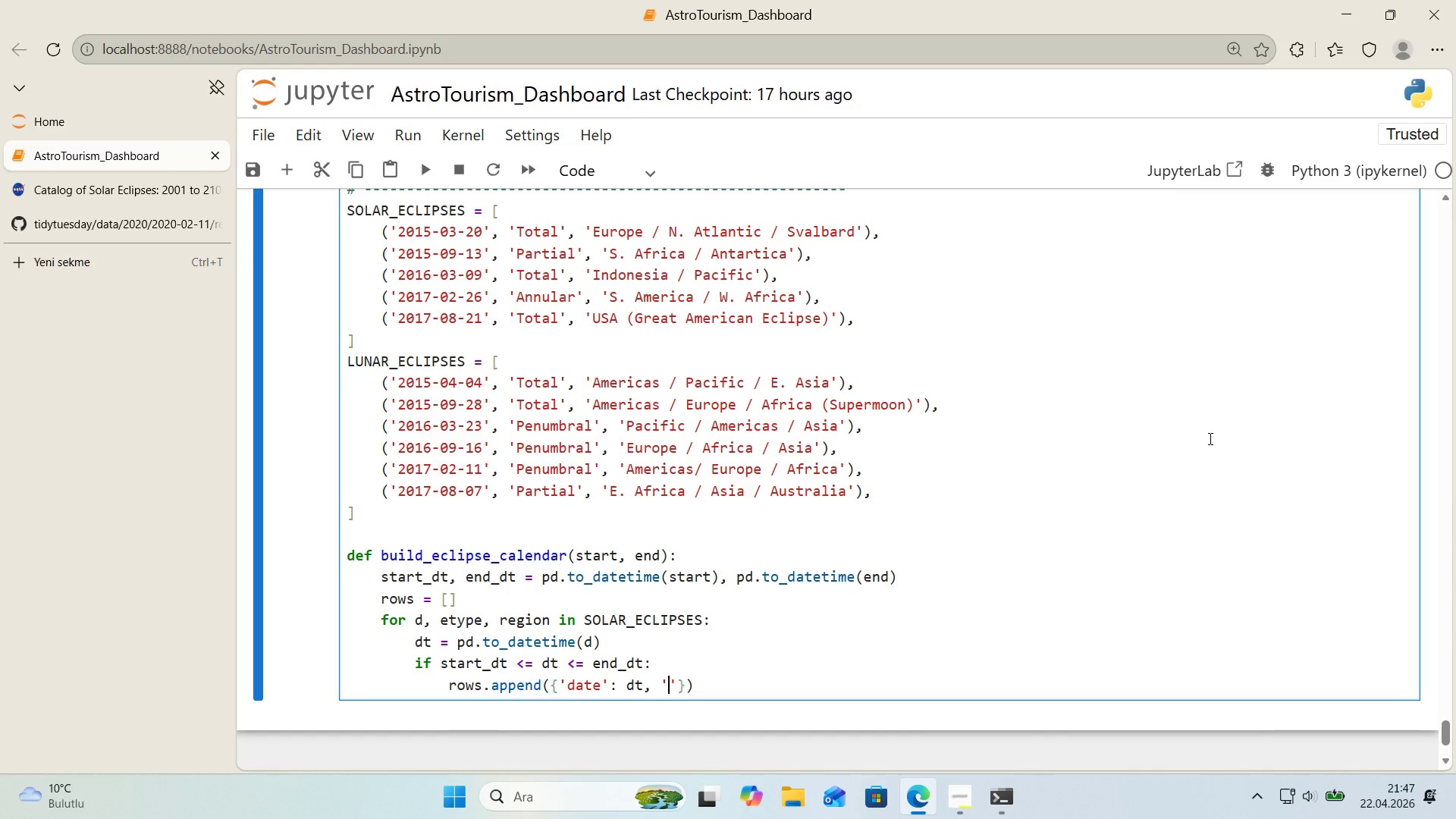 
key(ArrowLeft)
 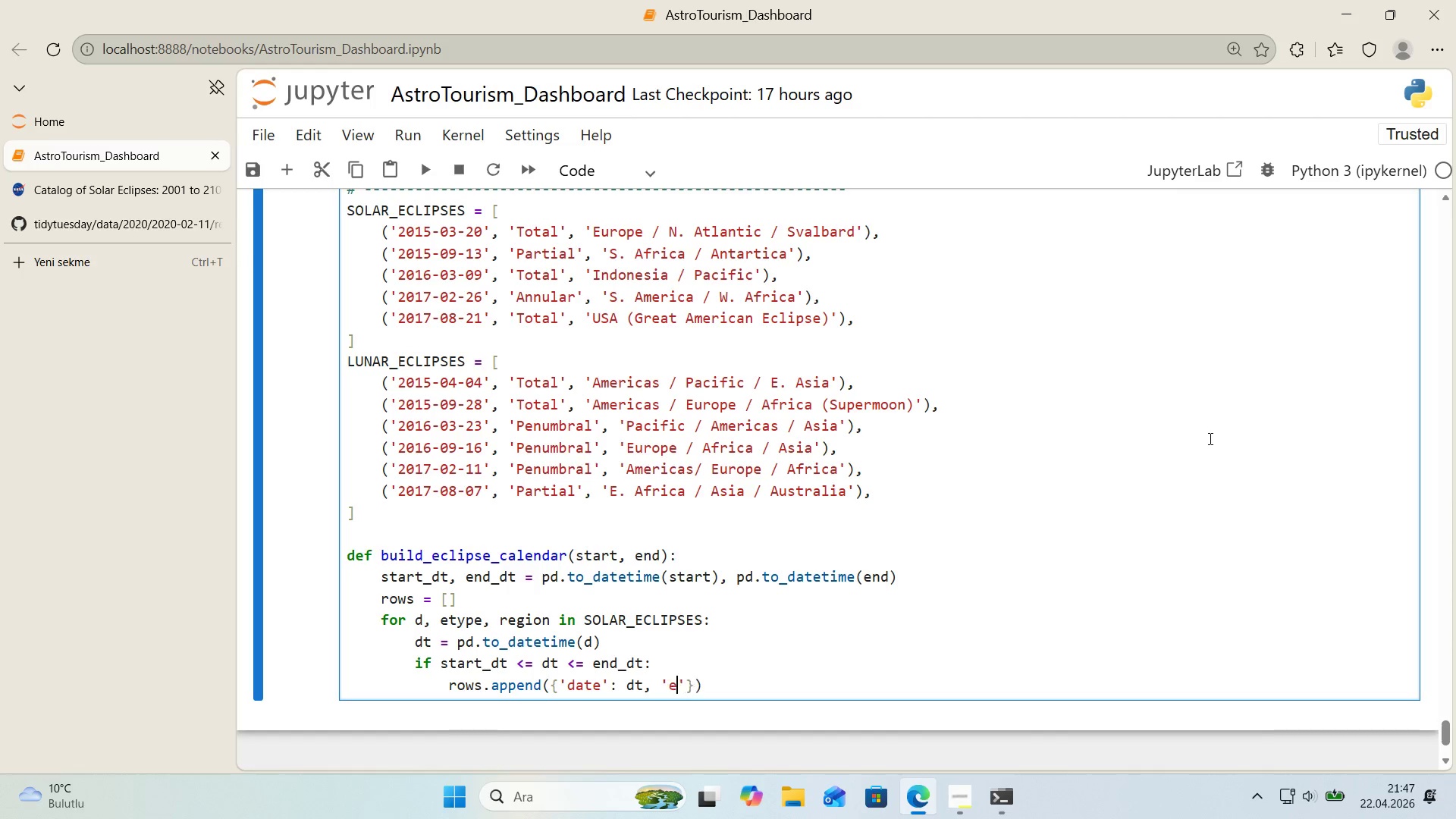 
type(ecl'pse_k'ndd)
 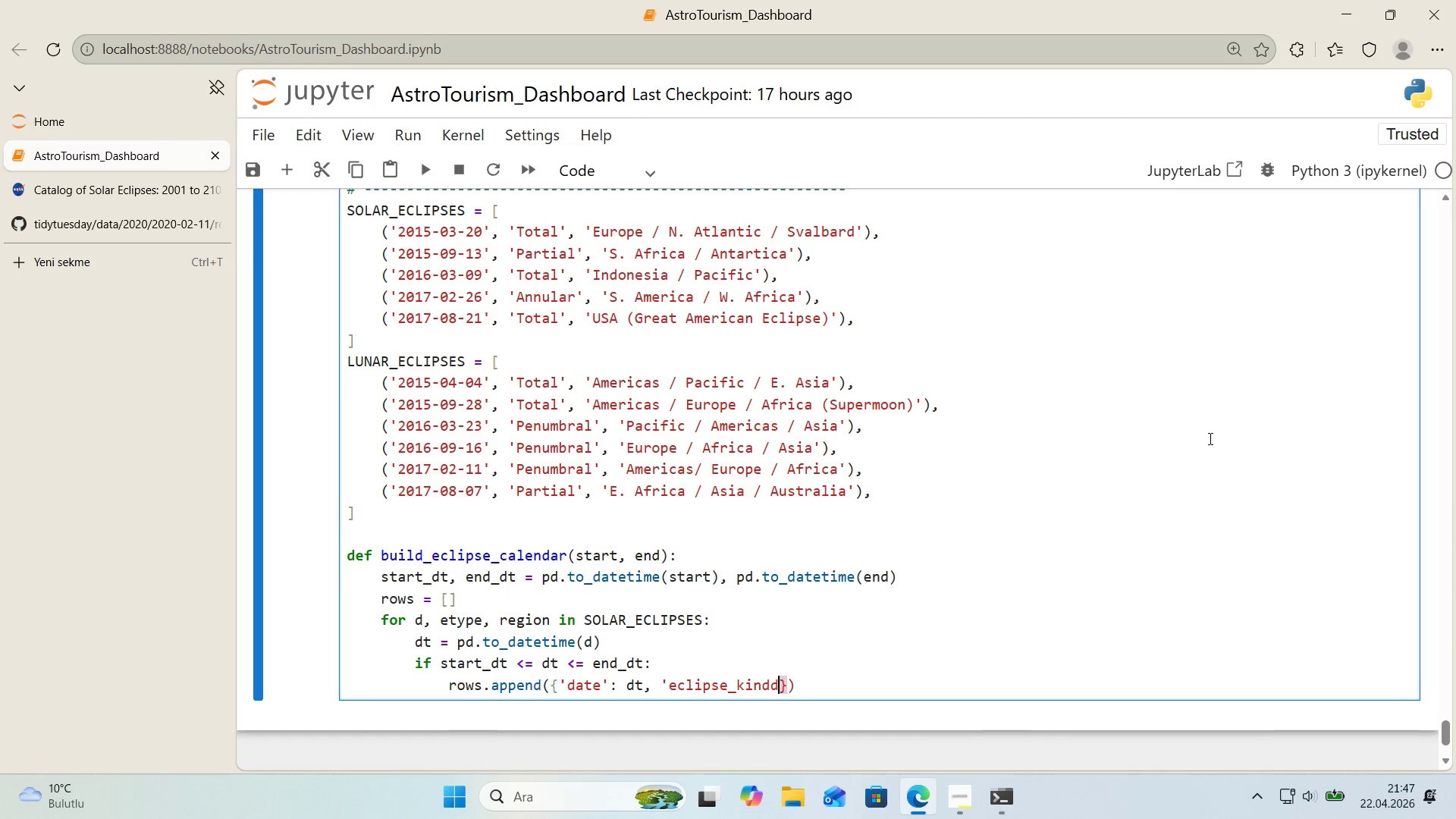 
 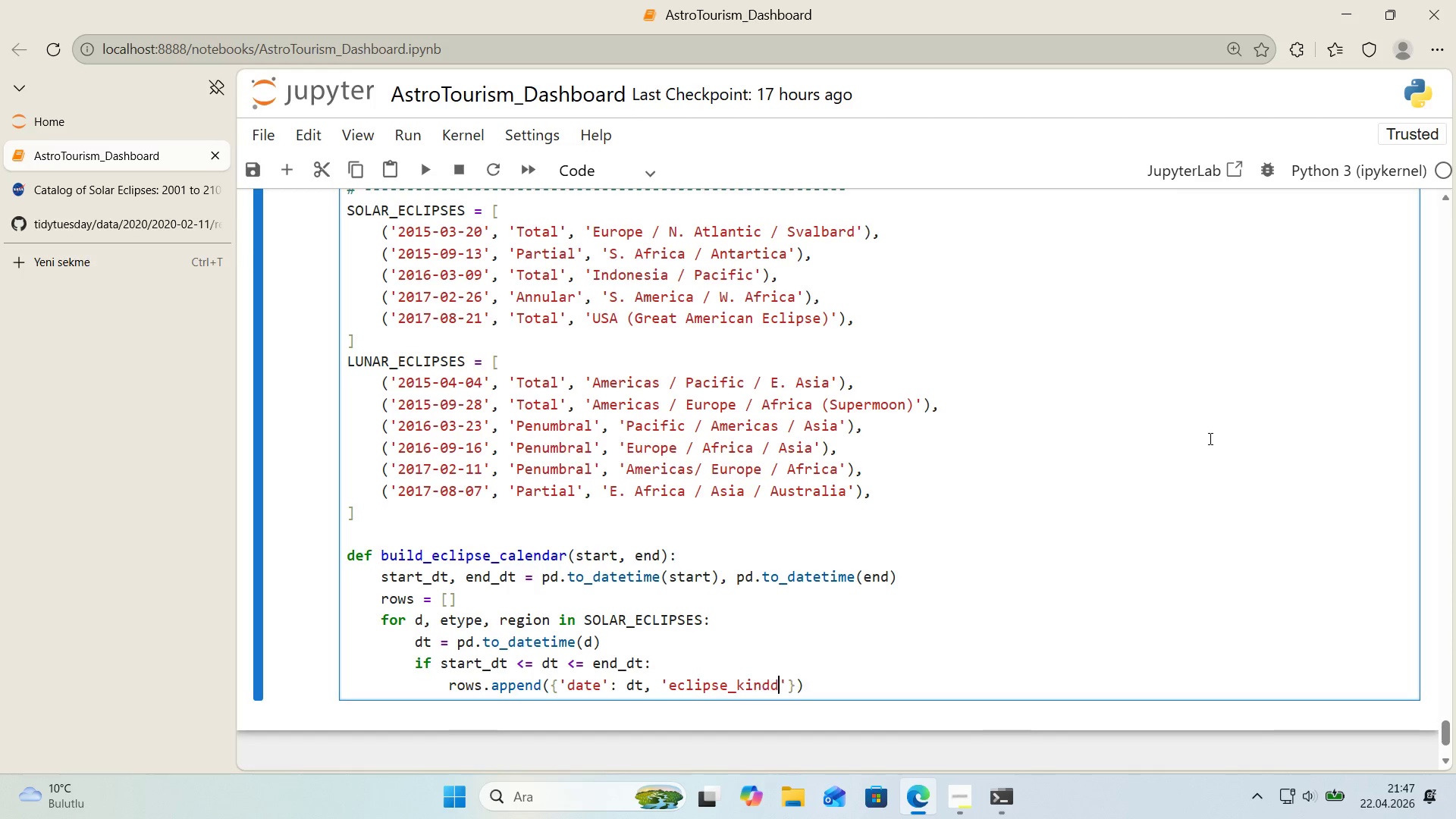 
key(ArrowRight)
 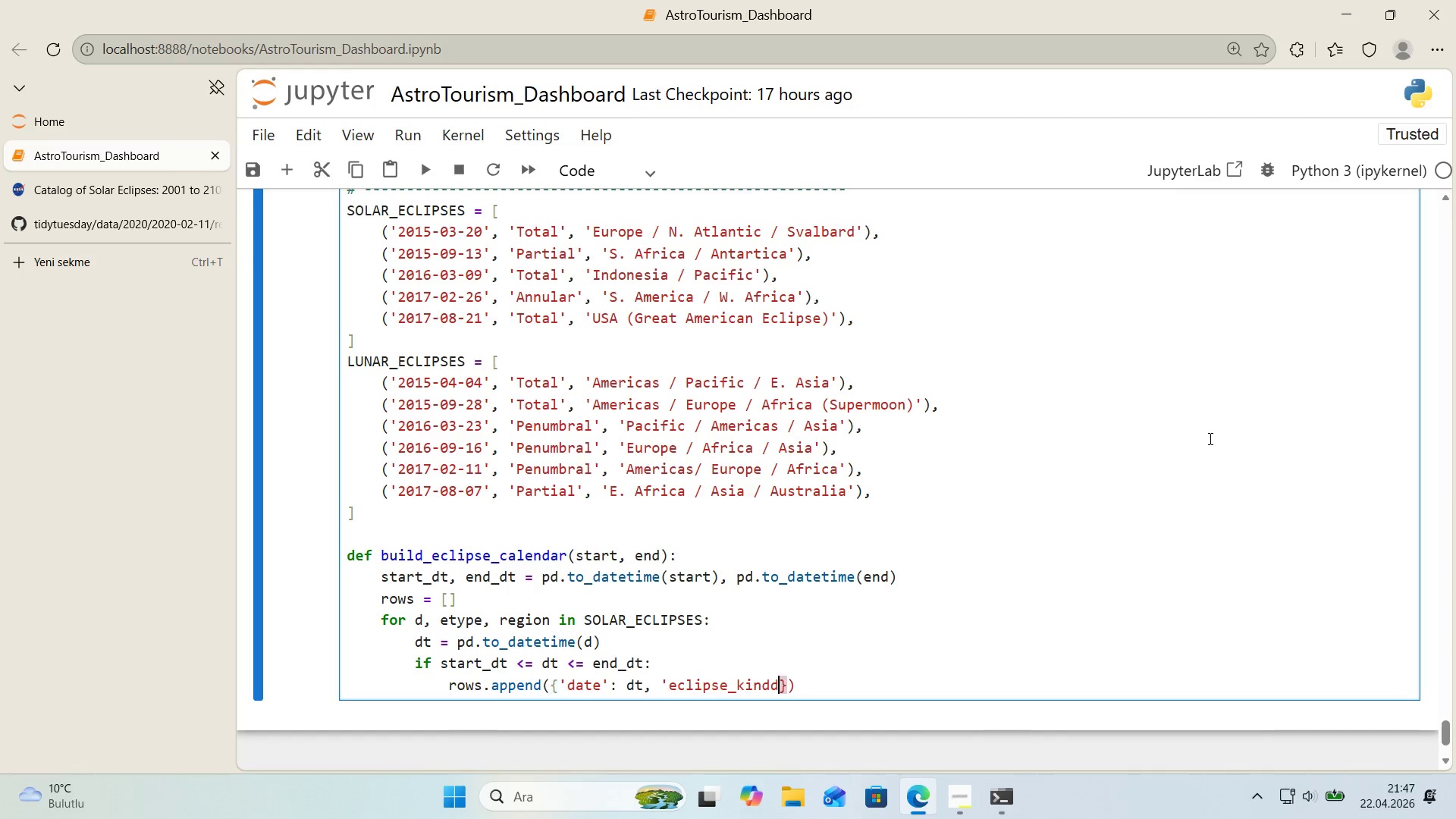 
key(Backspace)
 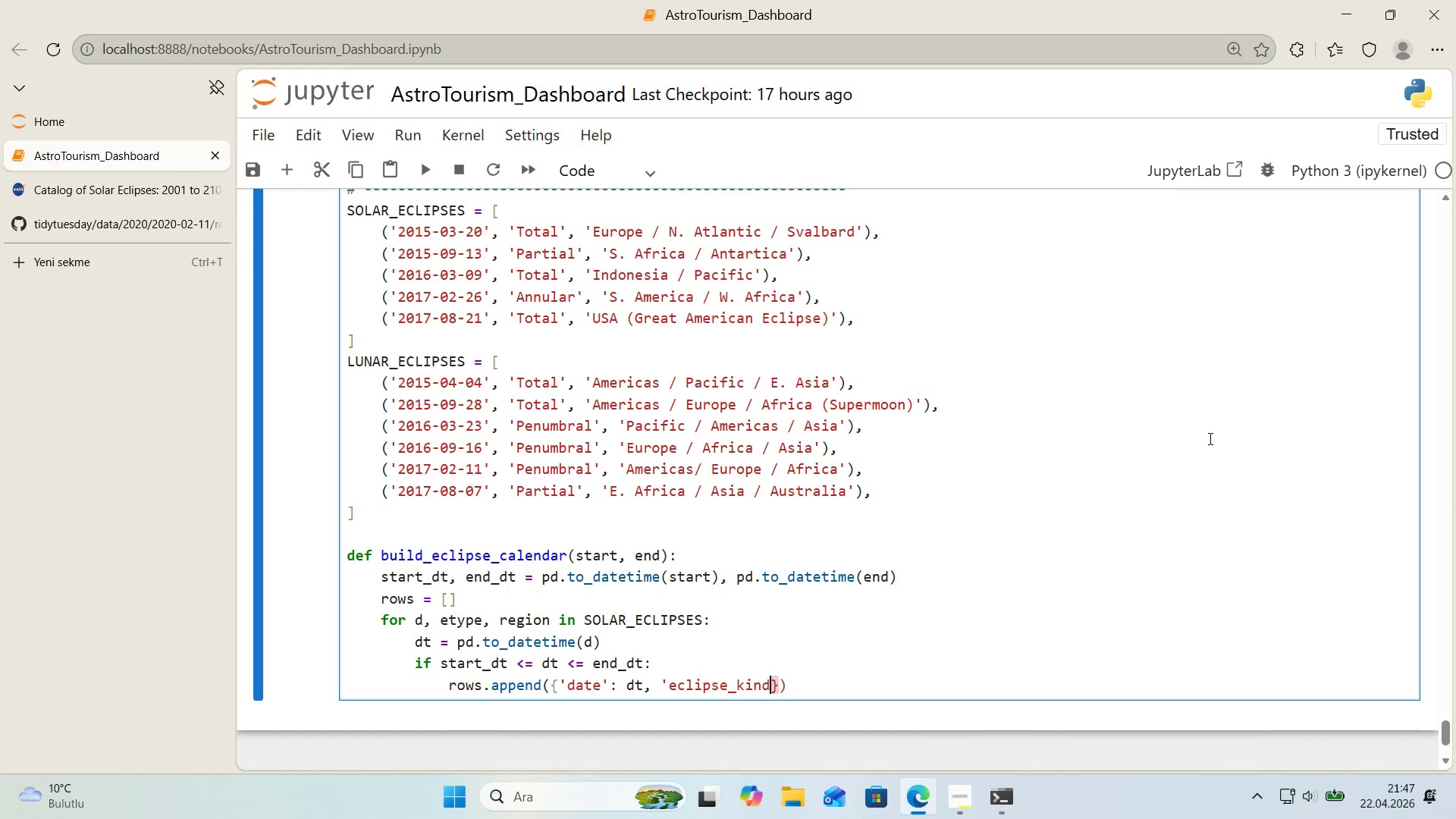 
key(Backspace)
 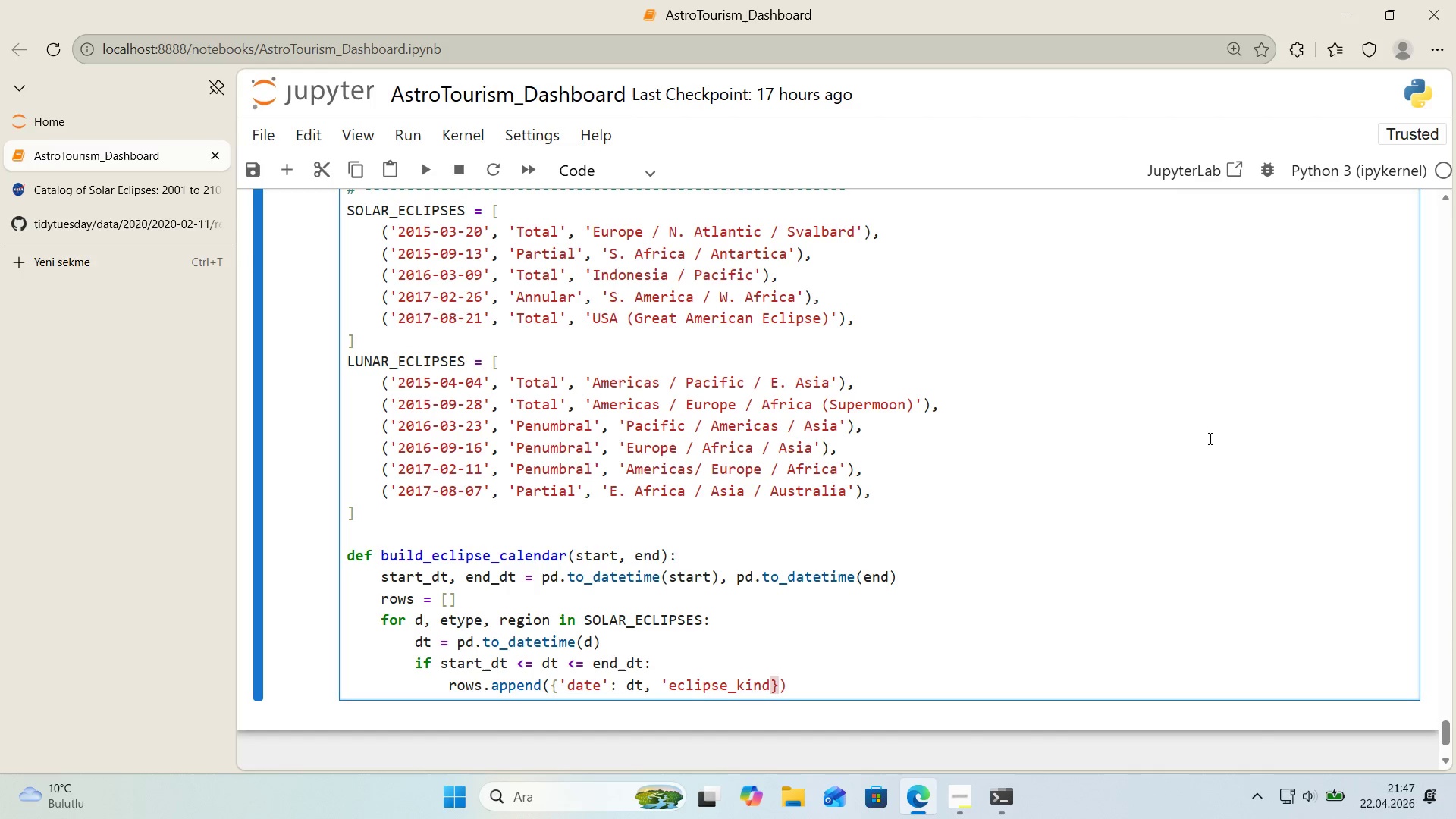 
key(Shift+2)
 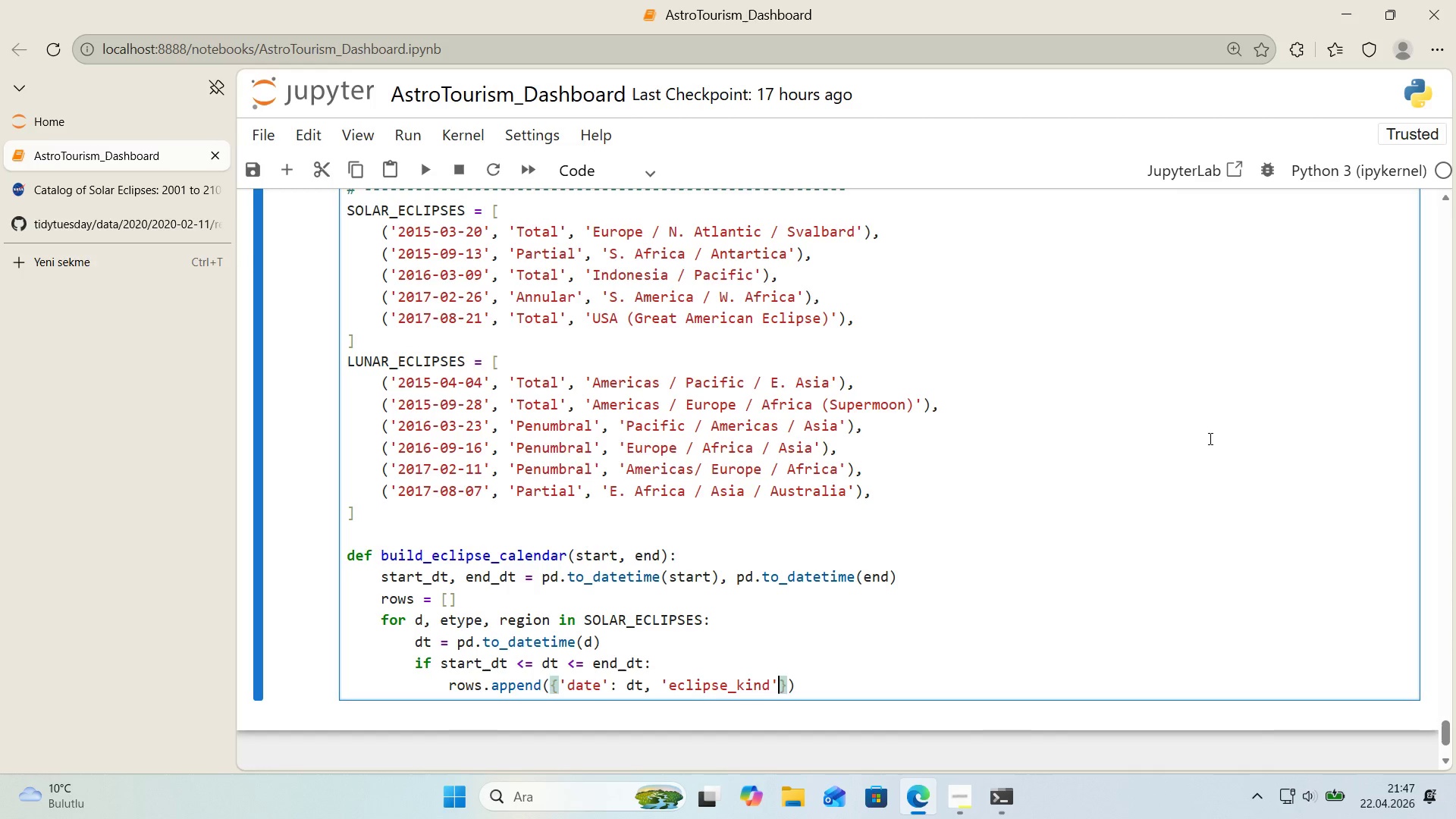 
key(Shift+ShiftRight)
 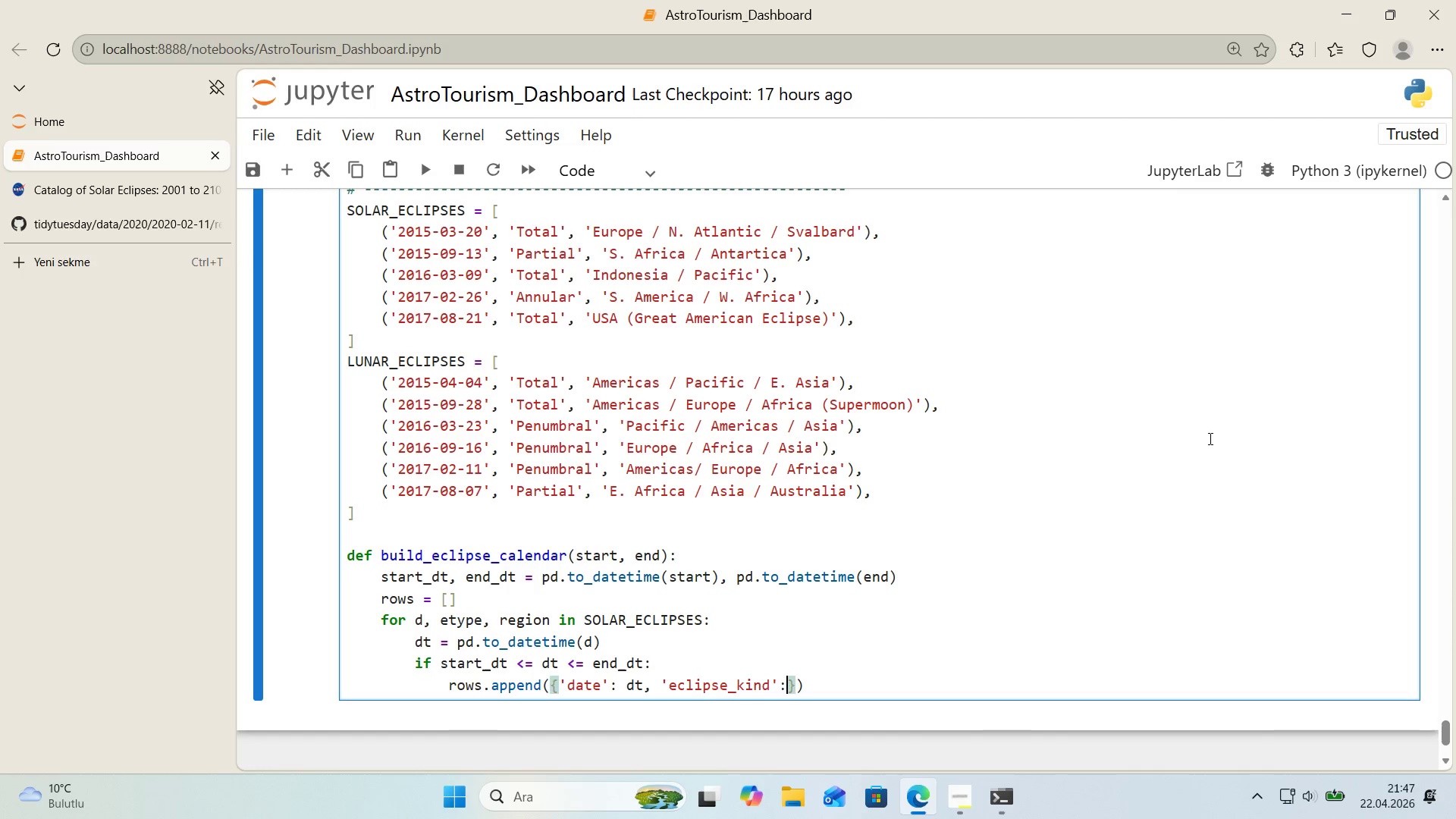 
key(Shift+Period)
 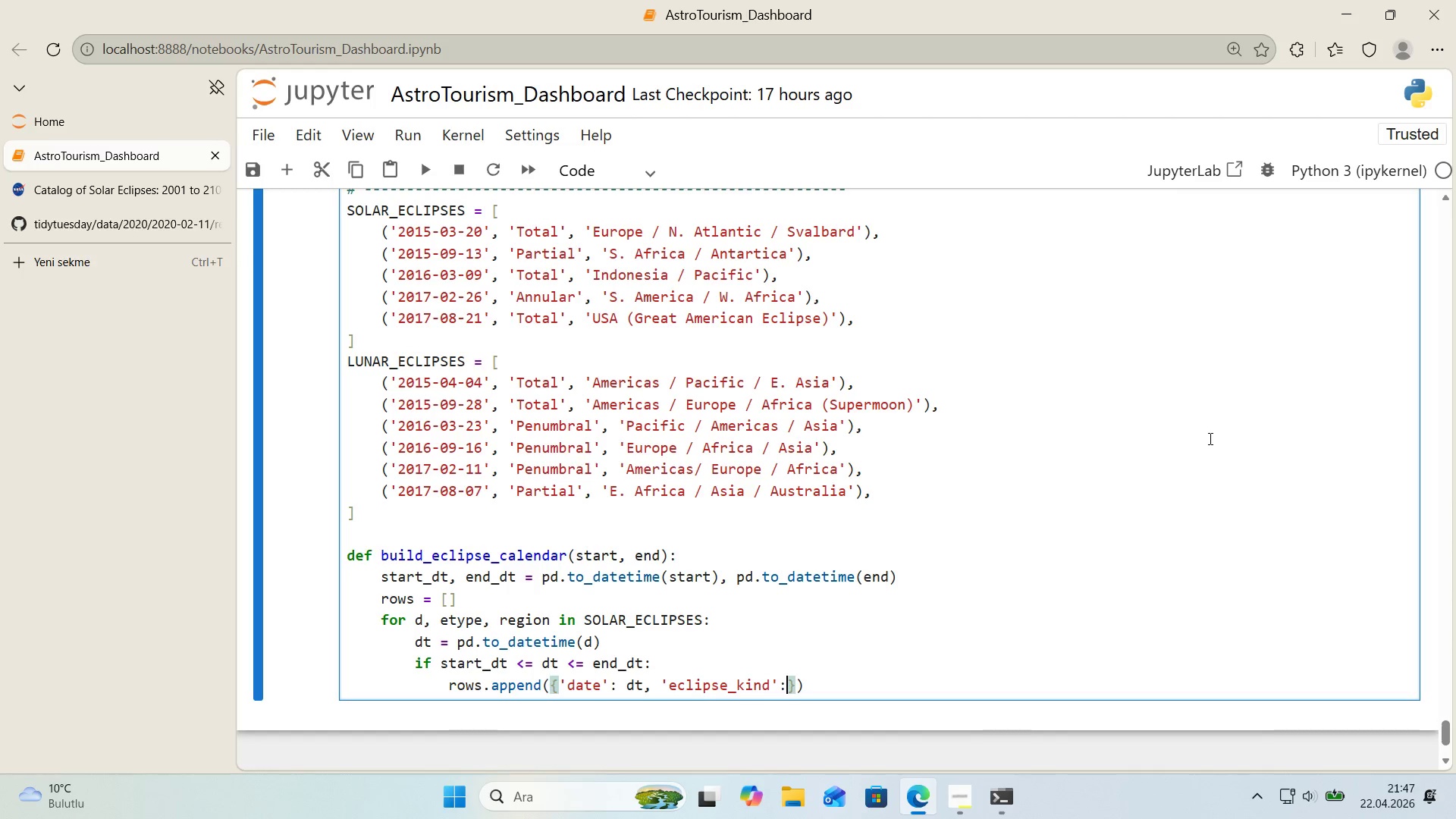 
key(Space)
 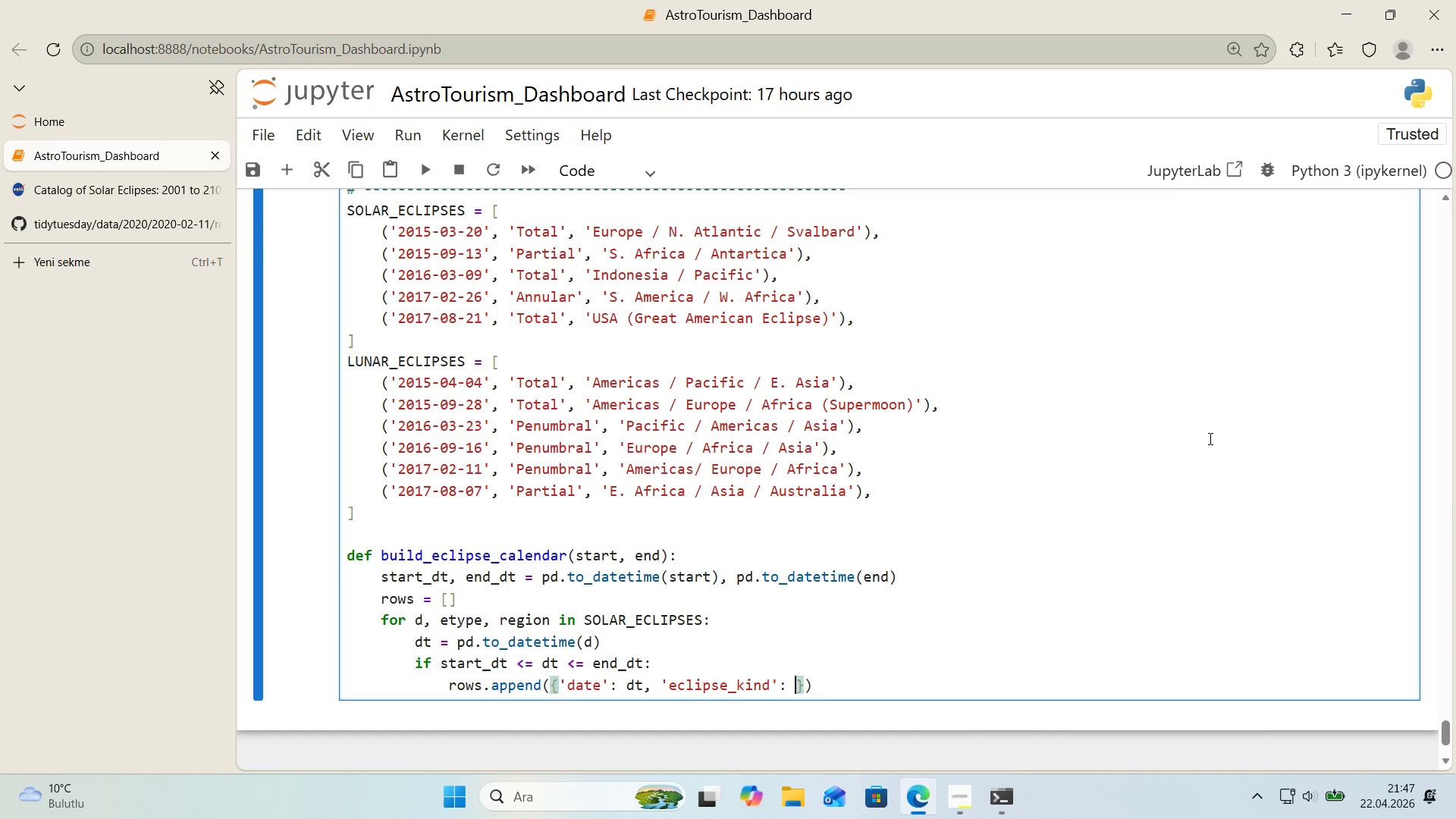 
key(Shift+ShiftRight)
 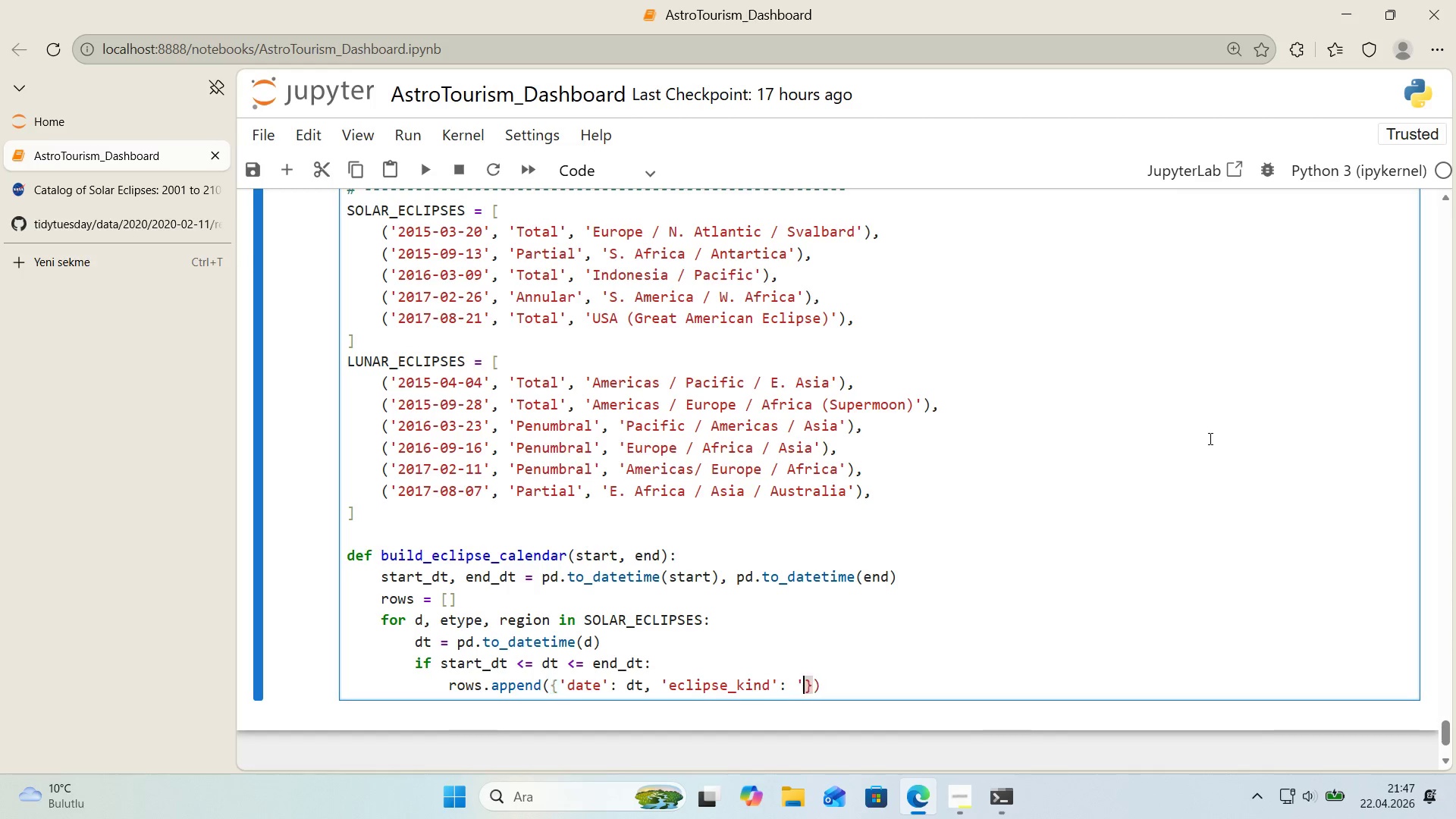 
key(Shift+2)
 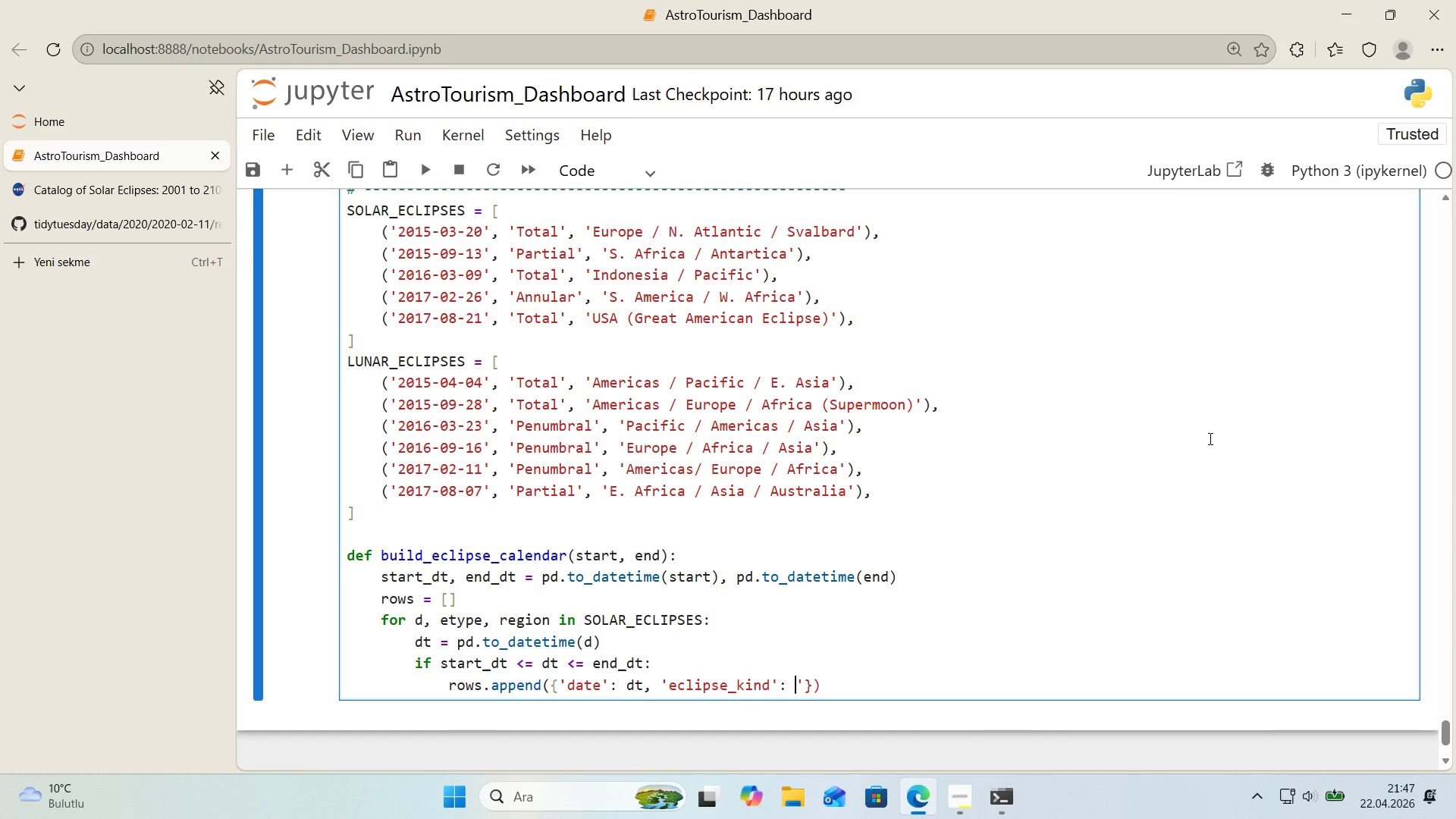 
key(ArrowLeft)
 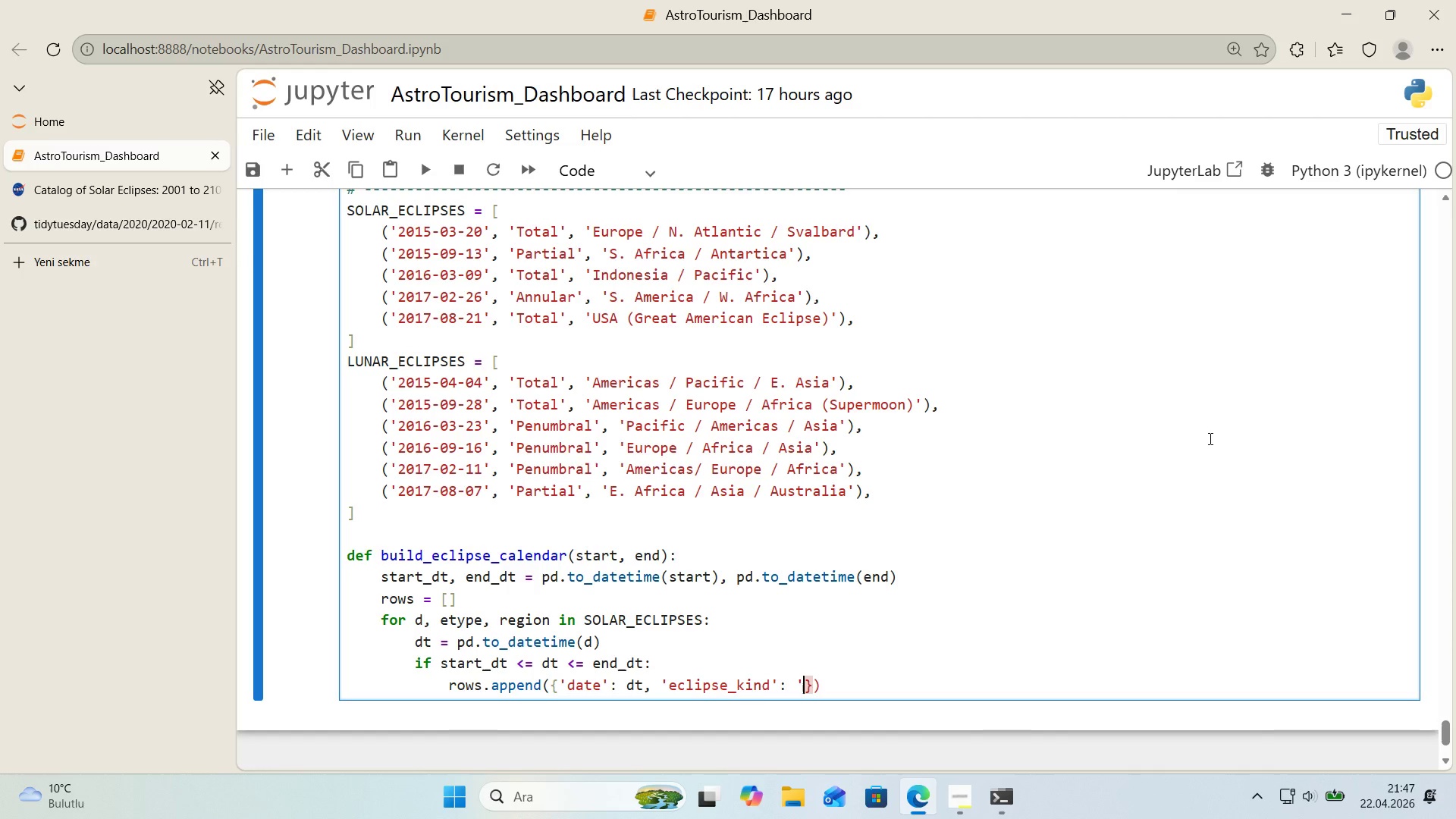 
key(ArrowRight)
 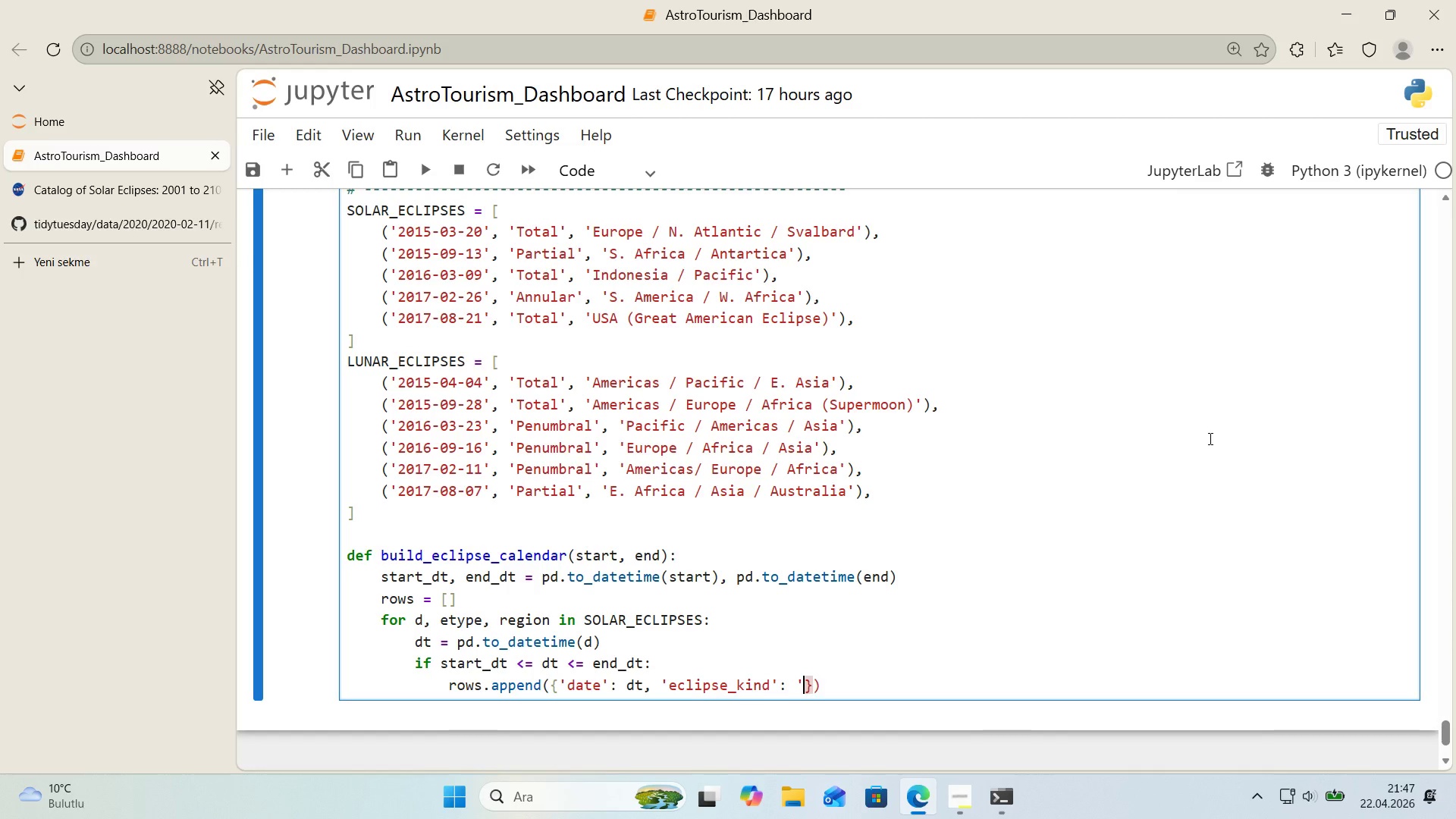 
key(Shift+ShiftRight)
 